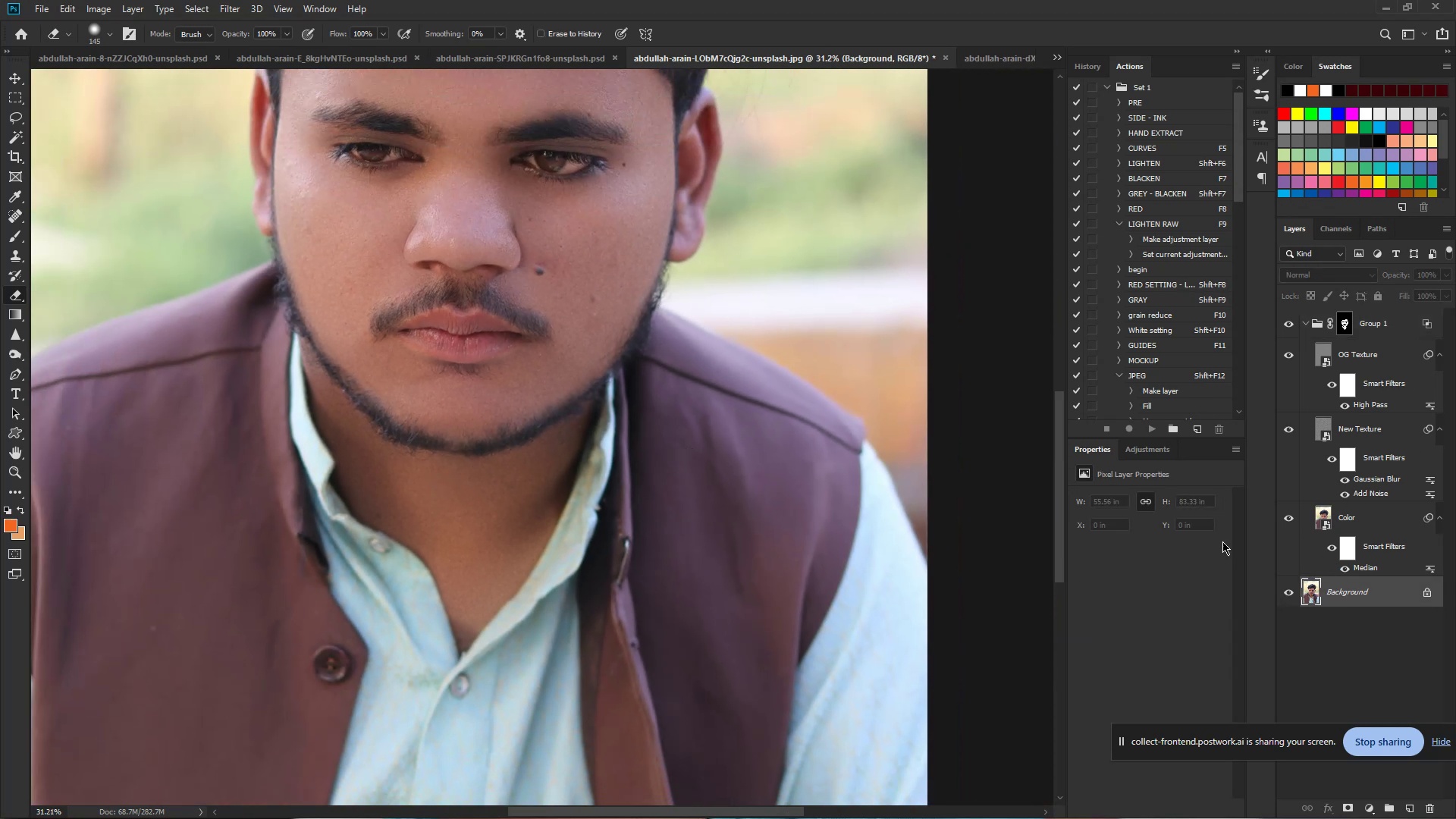 
hold_key(key=ControlLeft, duration=0.72)
 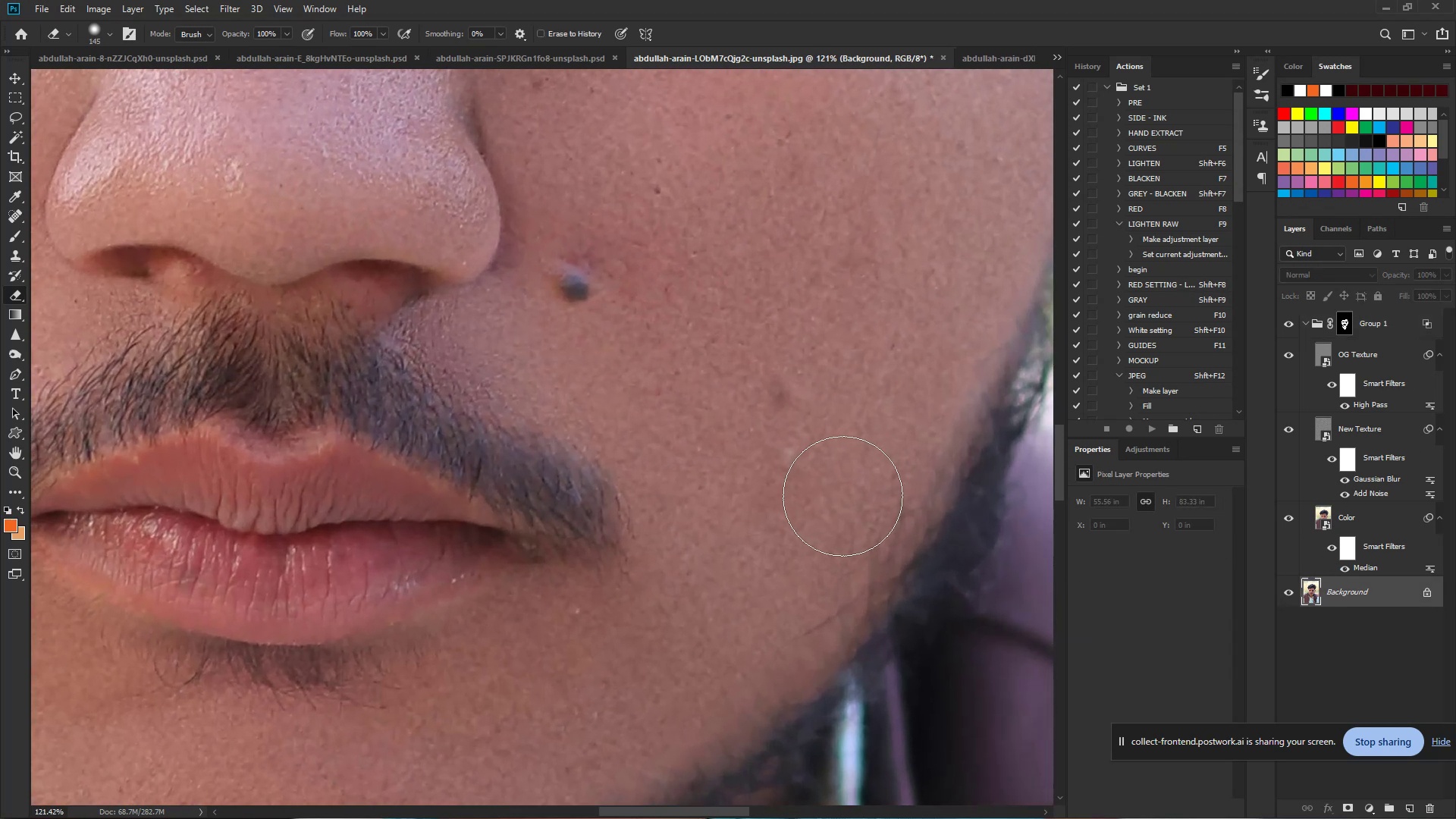 
hold_key(key=Space, duration=0.53)
 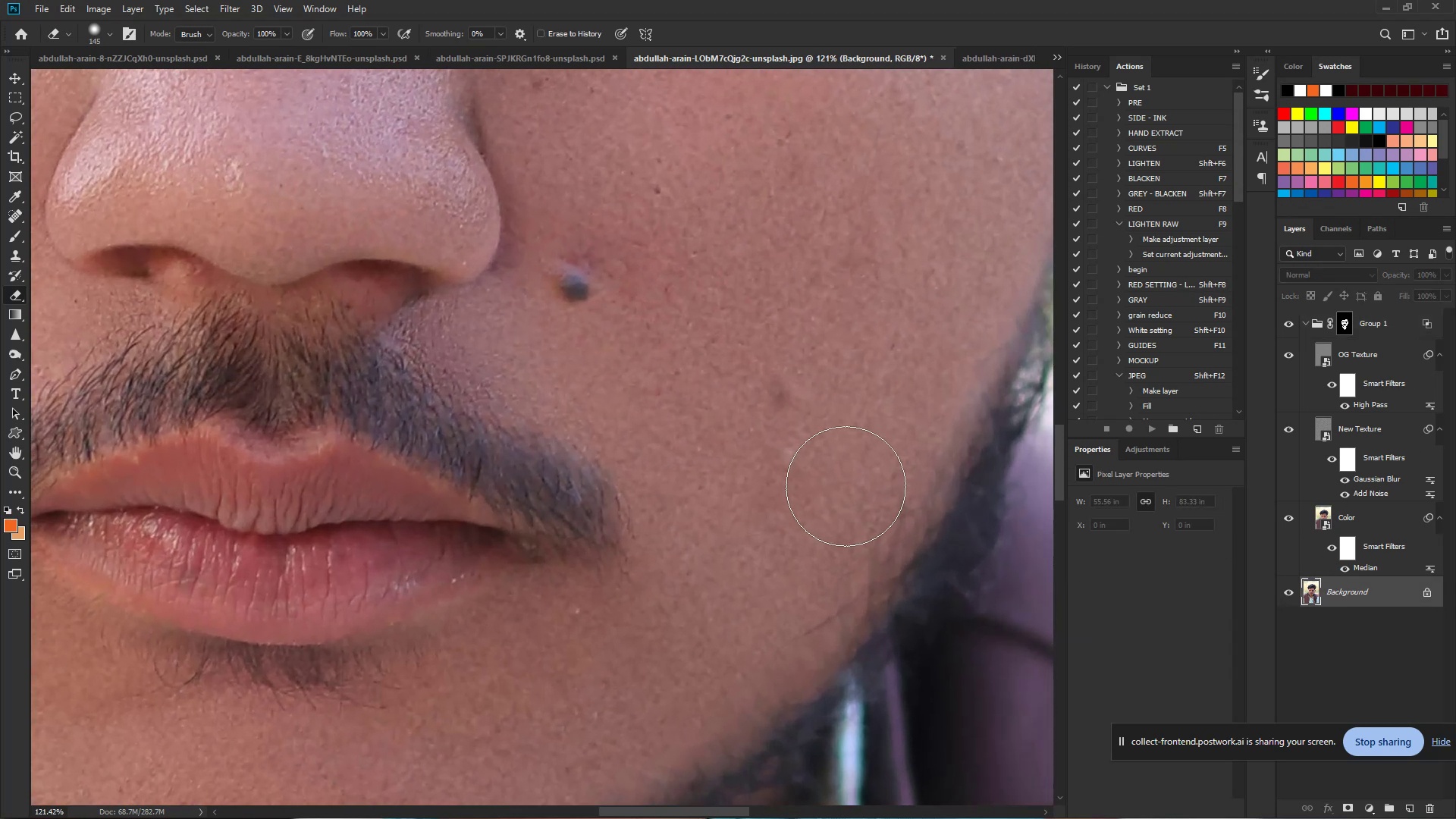 
left_click_drag(start_coordinate=[527, 266], to_coordinate=[613, 281])
 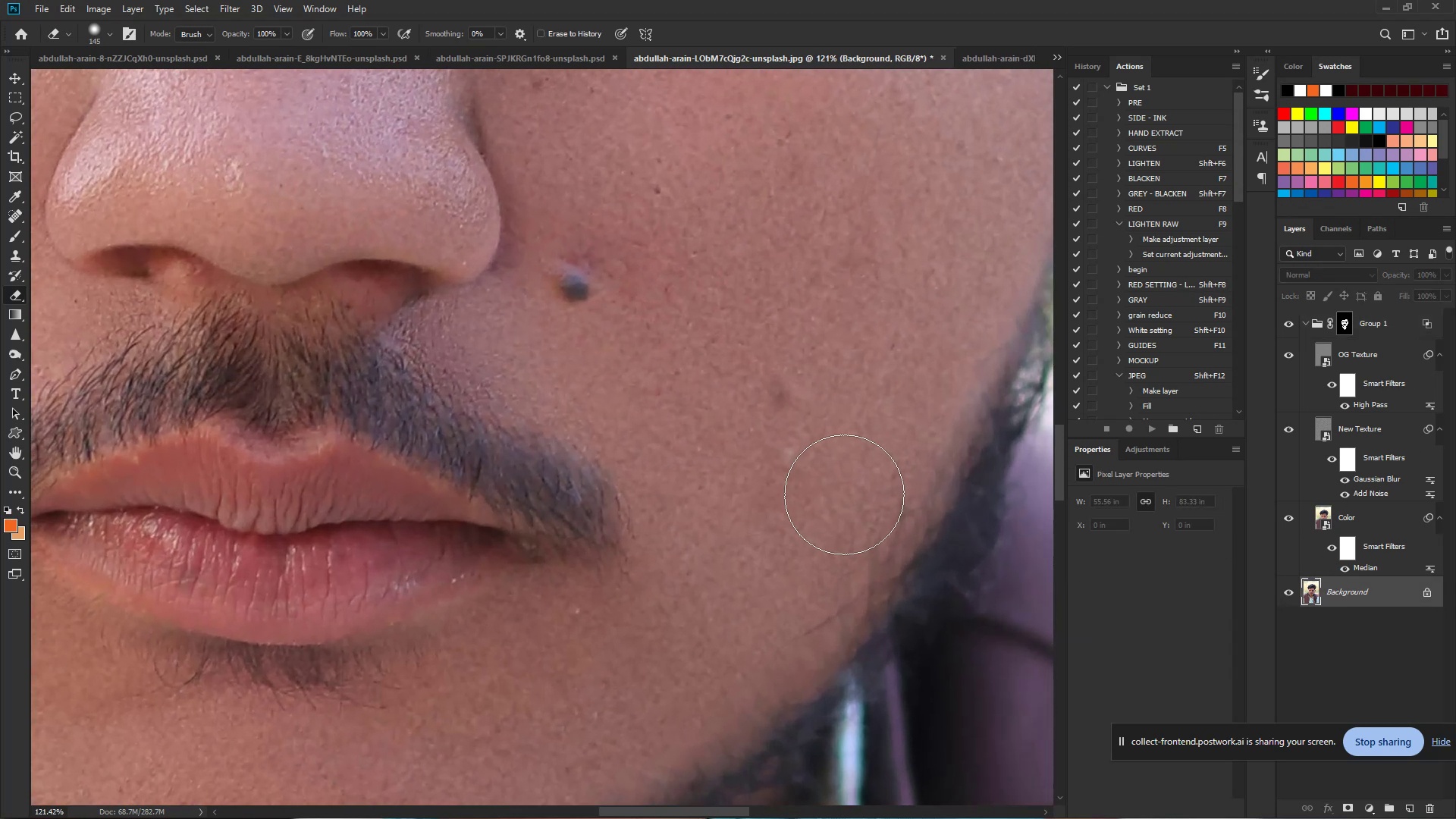 
hold_key(key=AltLeft, duration=0.62)
 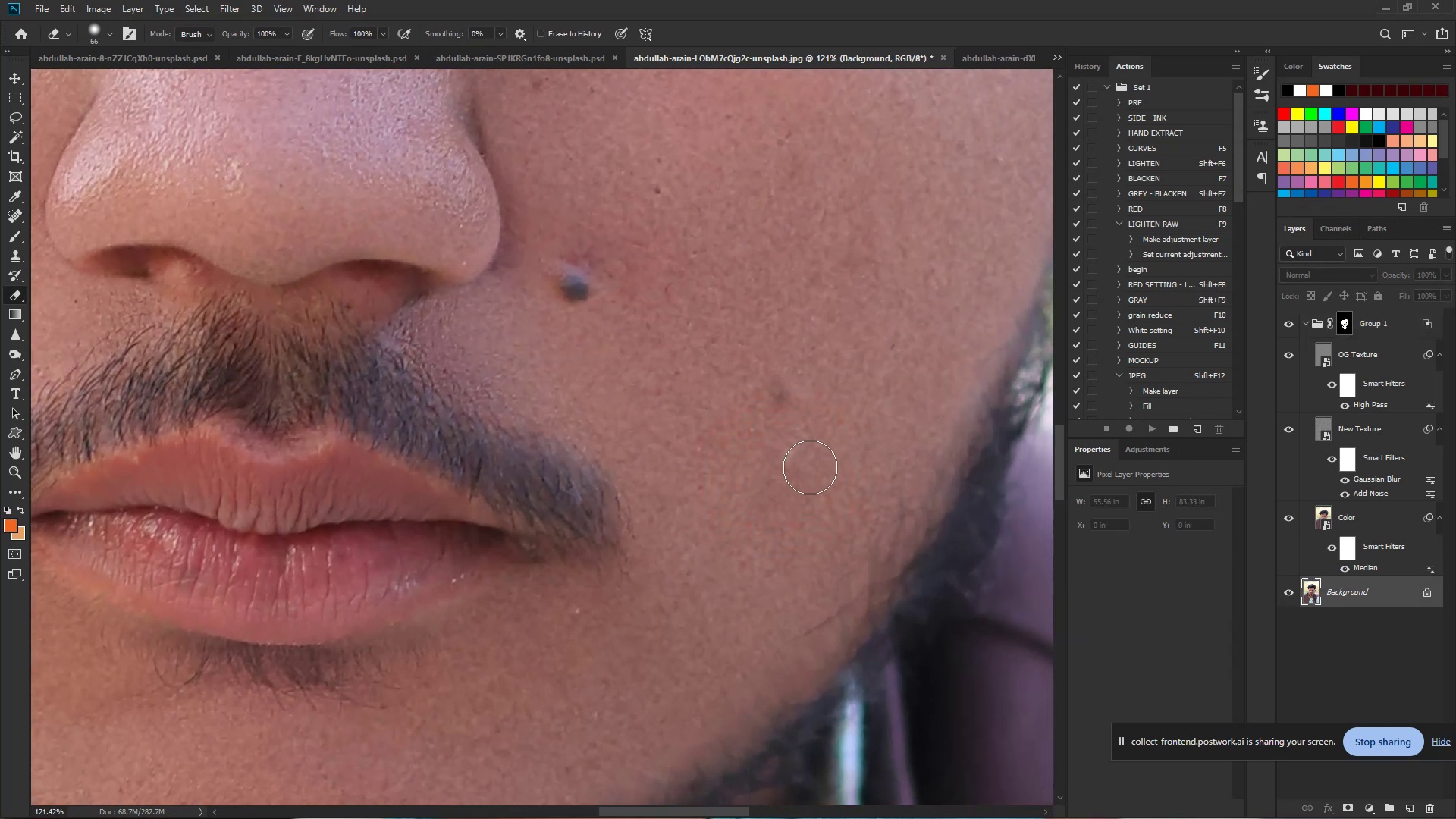 
left_click([789, 459])
 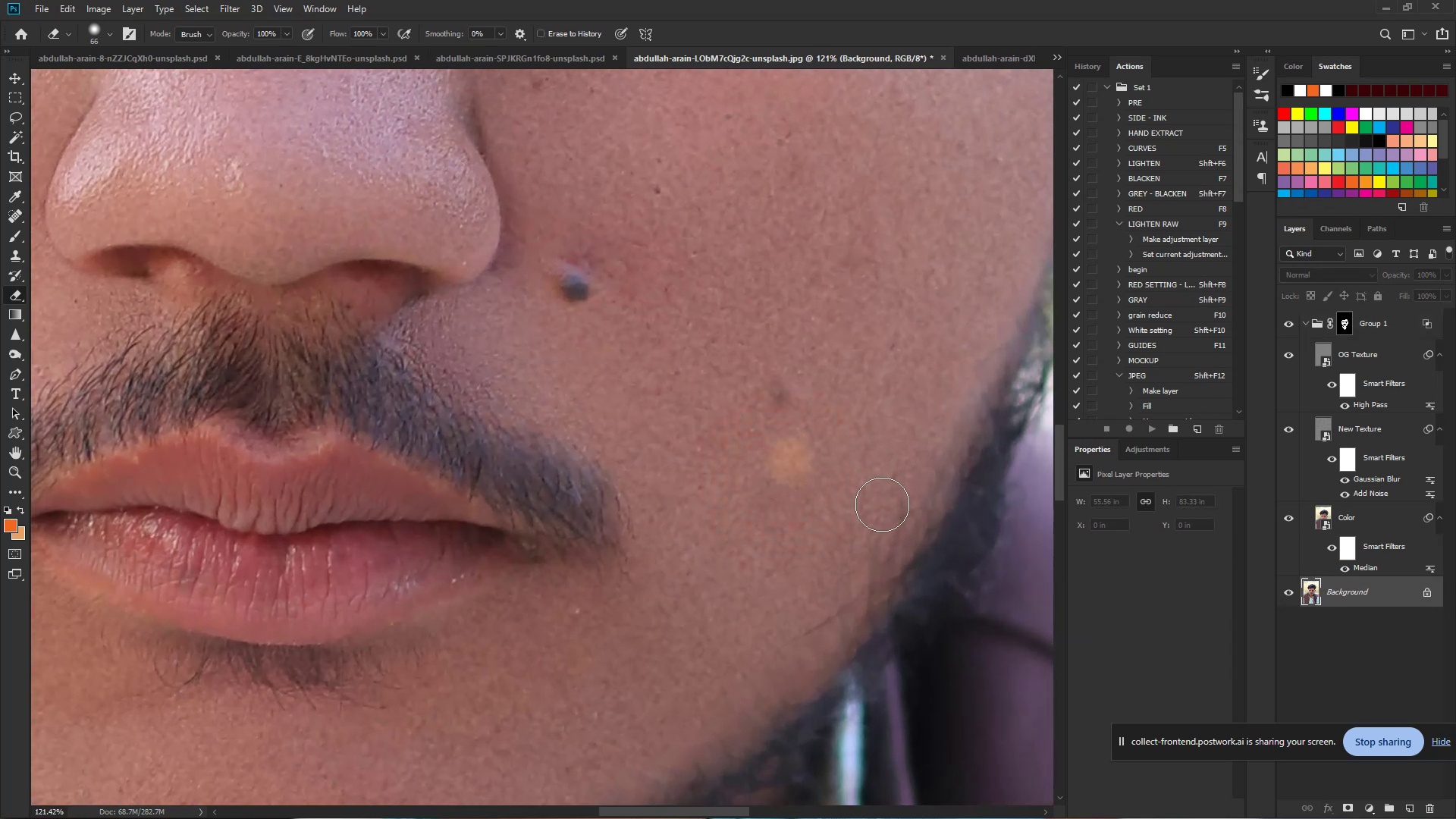 
key(Control+Z)
 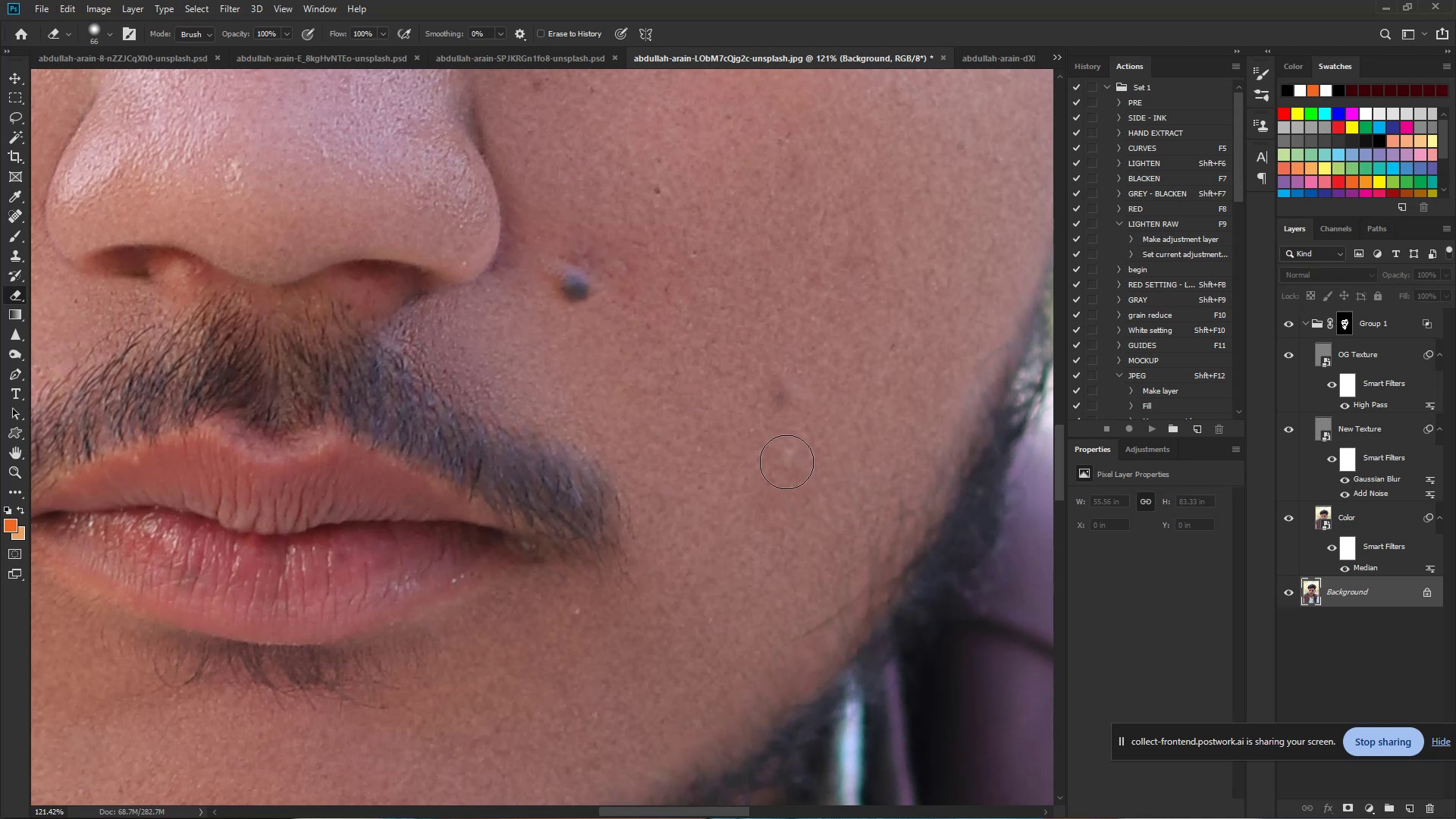 
key(J)
 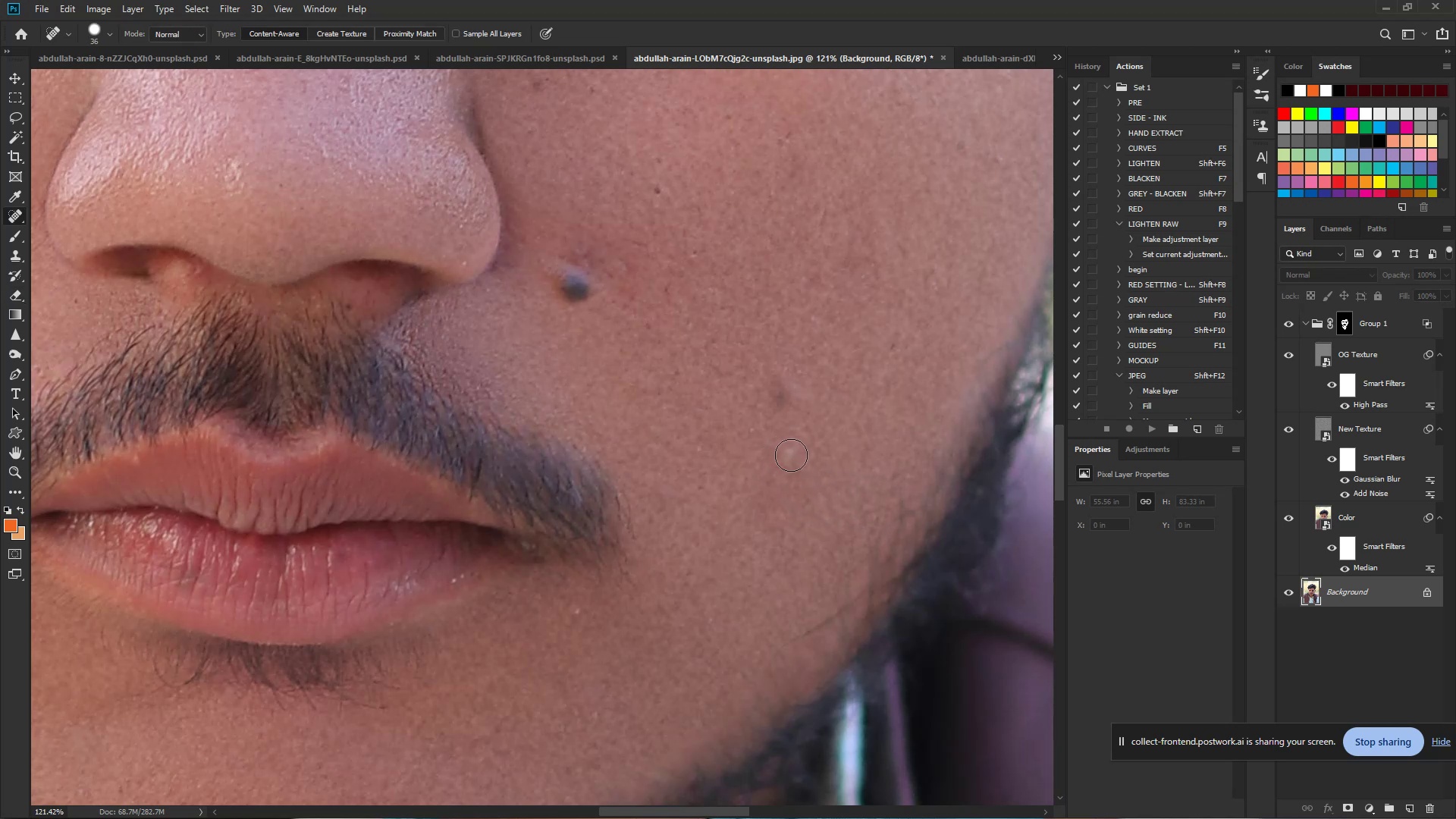 
left_click_drag(start_coordinate=[788, 456], to_coordinate=[781, 463])
 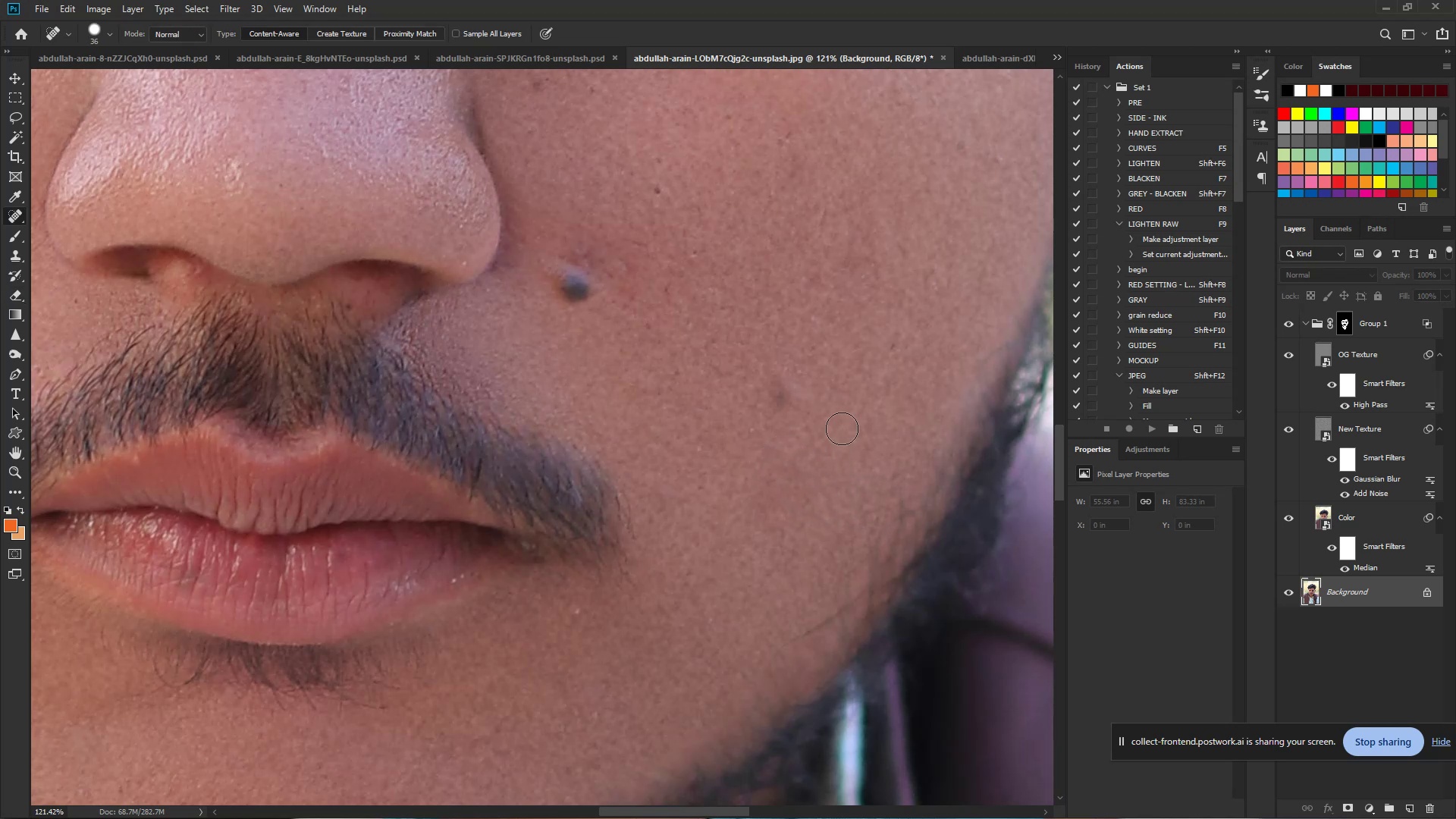 
hold_key(key=ControlLeft, duration=0.73)
 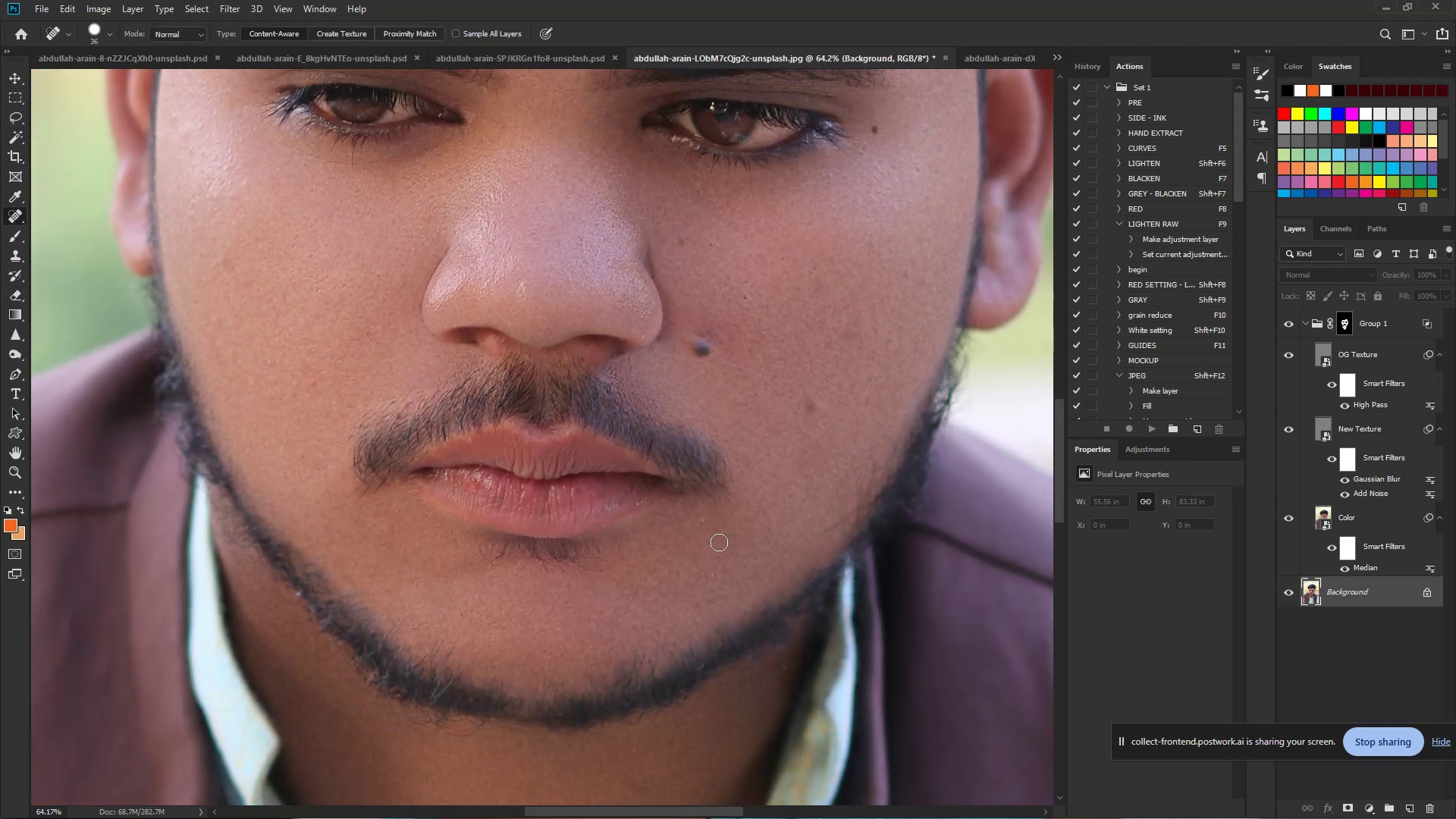 
hold_key(key=Space, duration=0.53)
 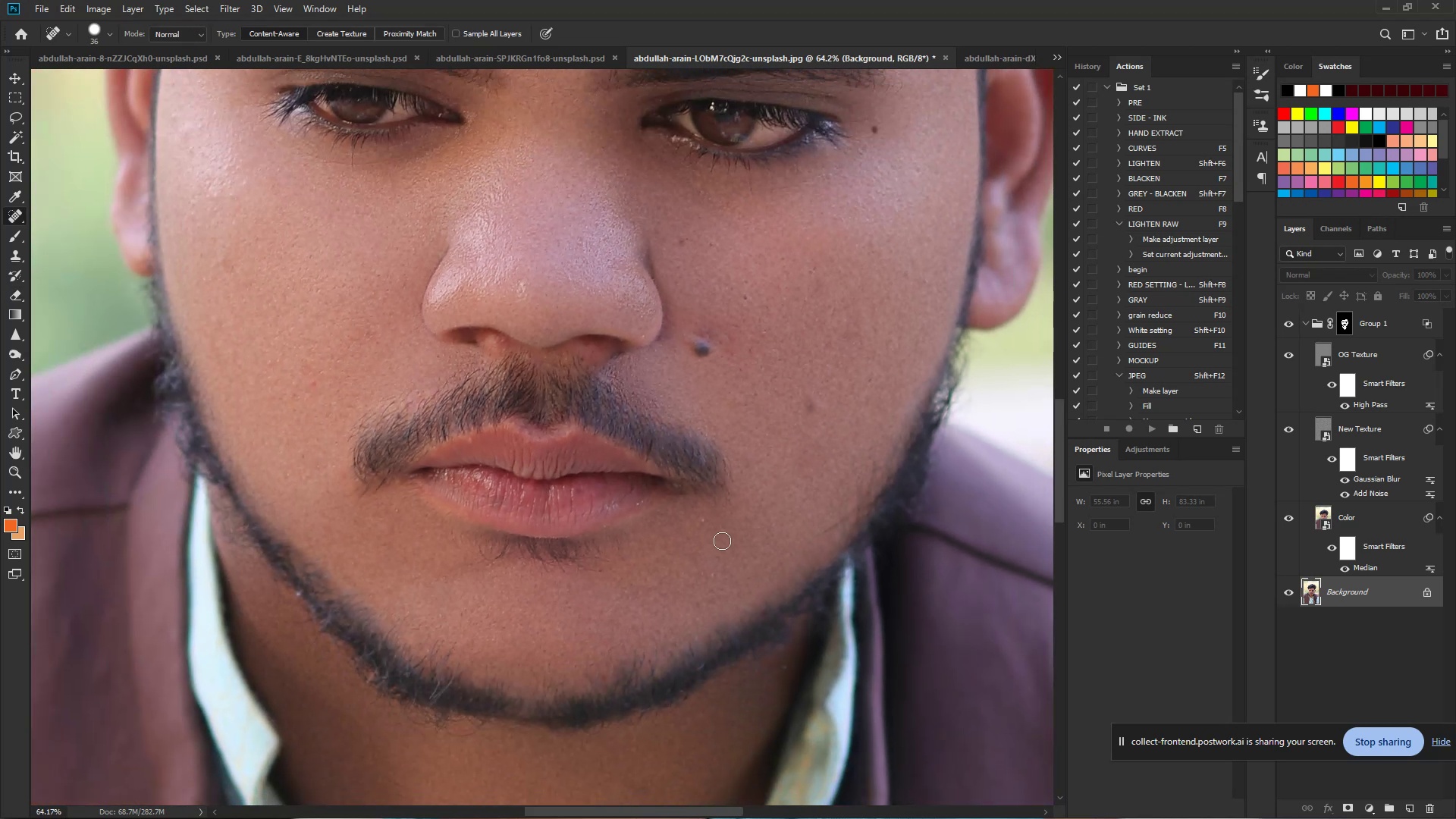 
left_click_drag(start_coordinate=[844, 419], to_coordinate=[799, 425])
 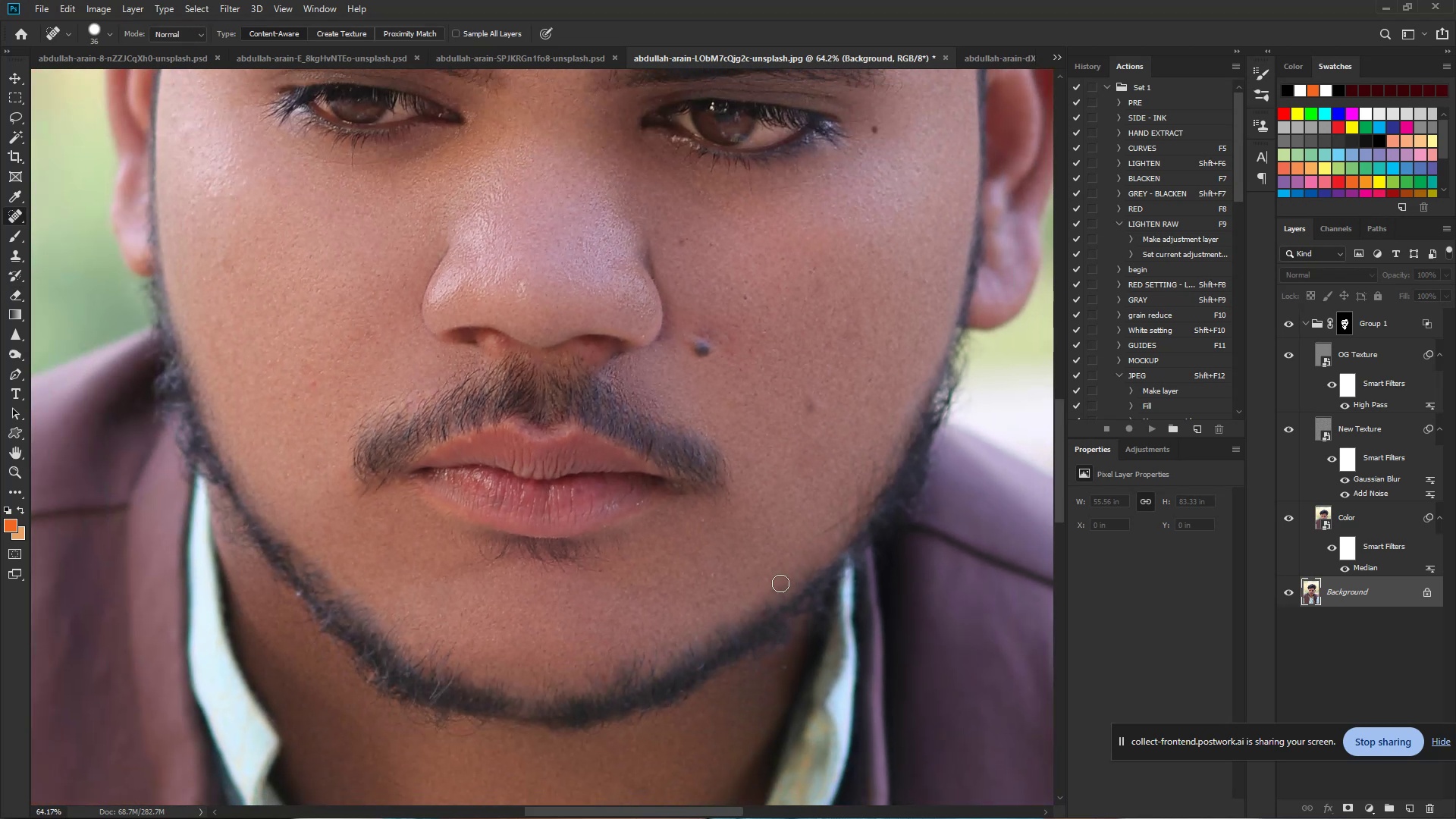 
hold_key(key=ControlLeft, duration=0.89)
 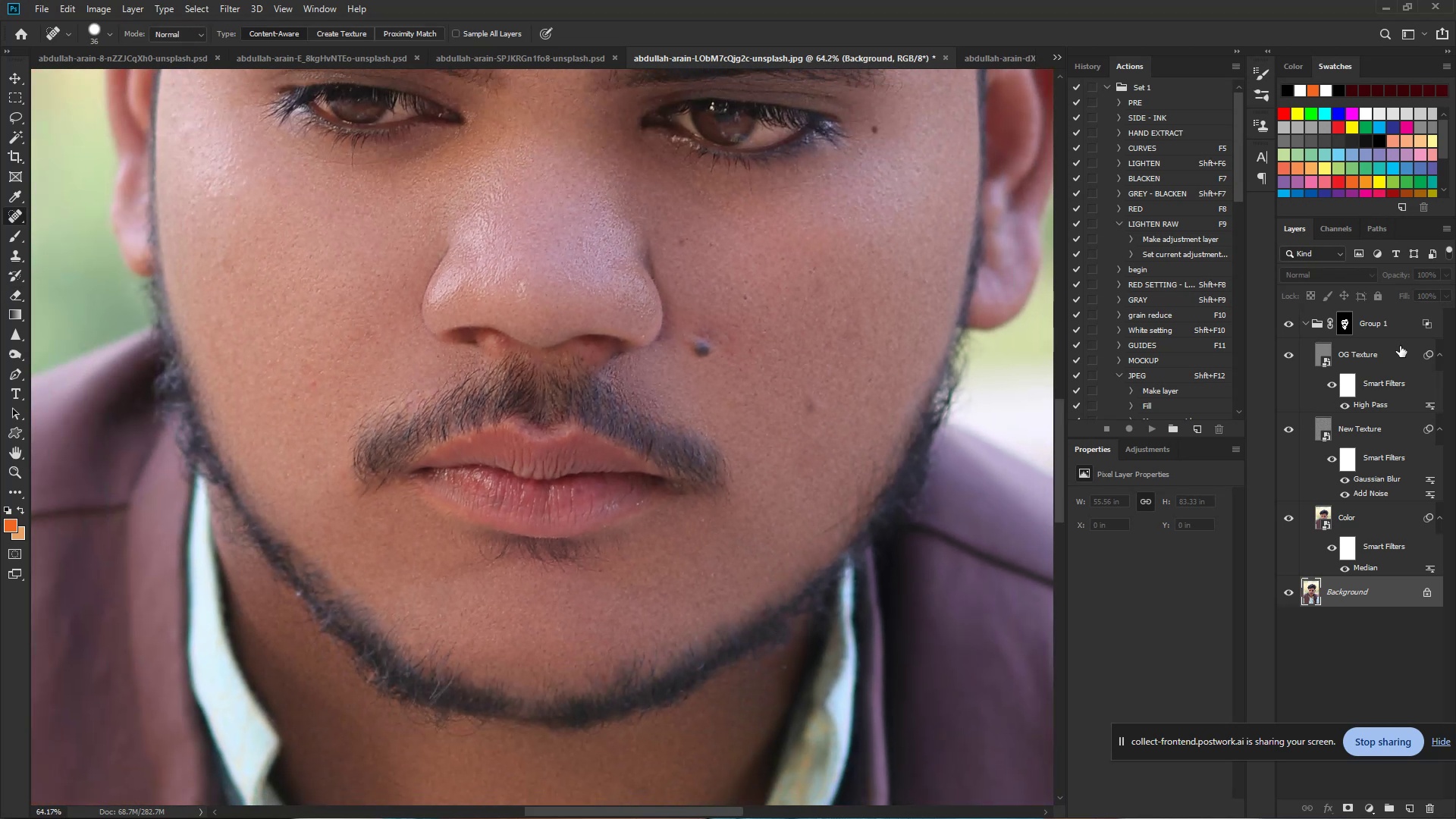 
hold_key(key=Space, duration=0.66)
 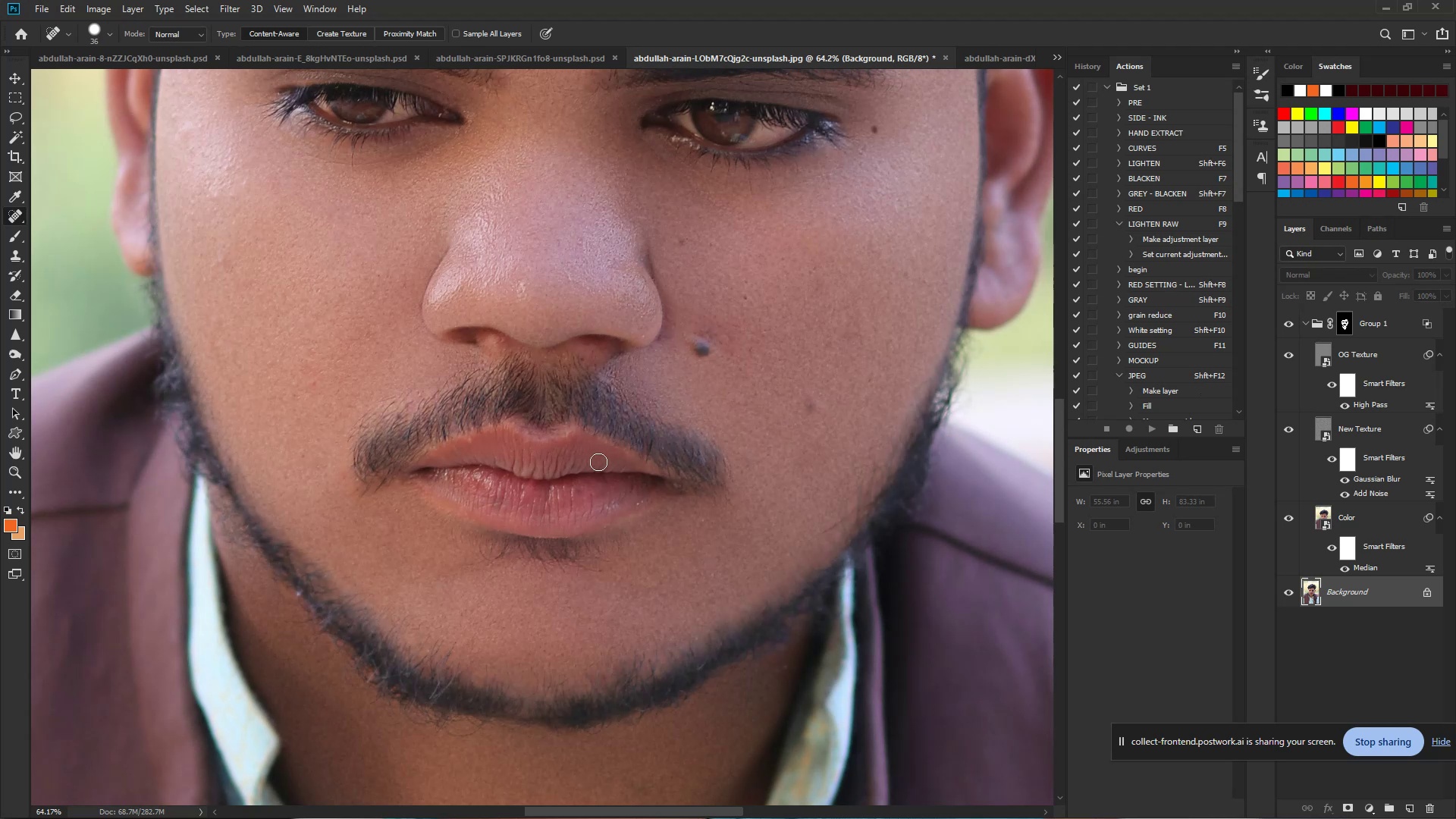 
hold_key(key=ControlLeft, duration=0.66)
 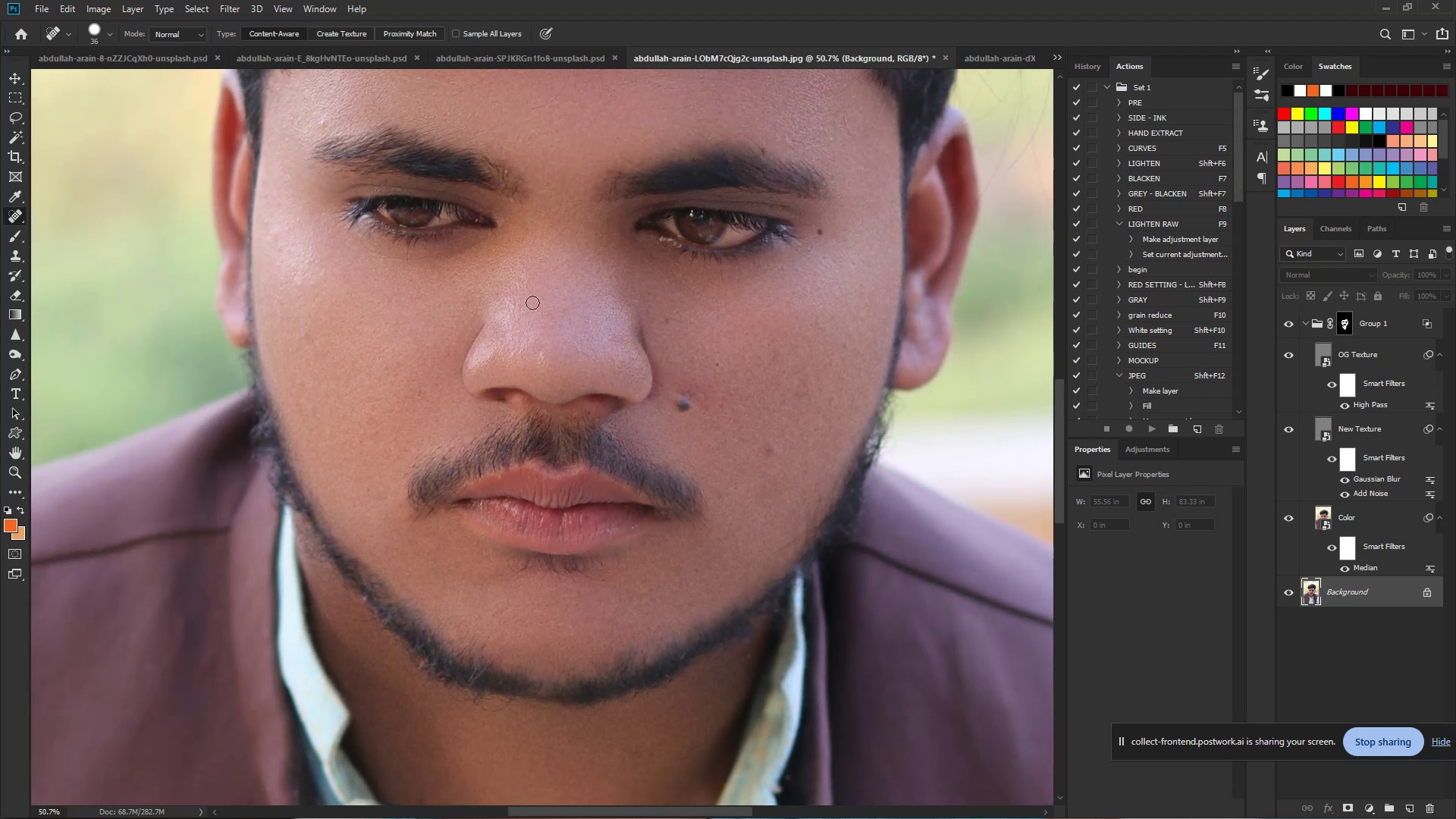 
hold_key(key=Space, duration=0.53)
 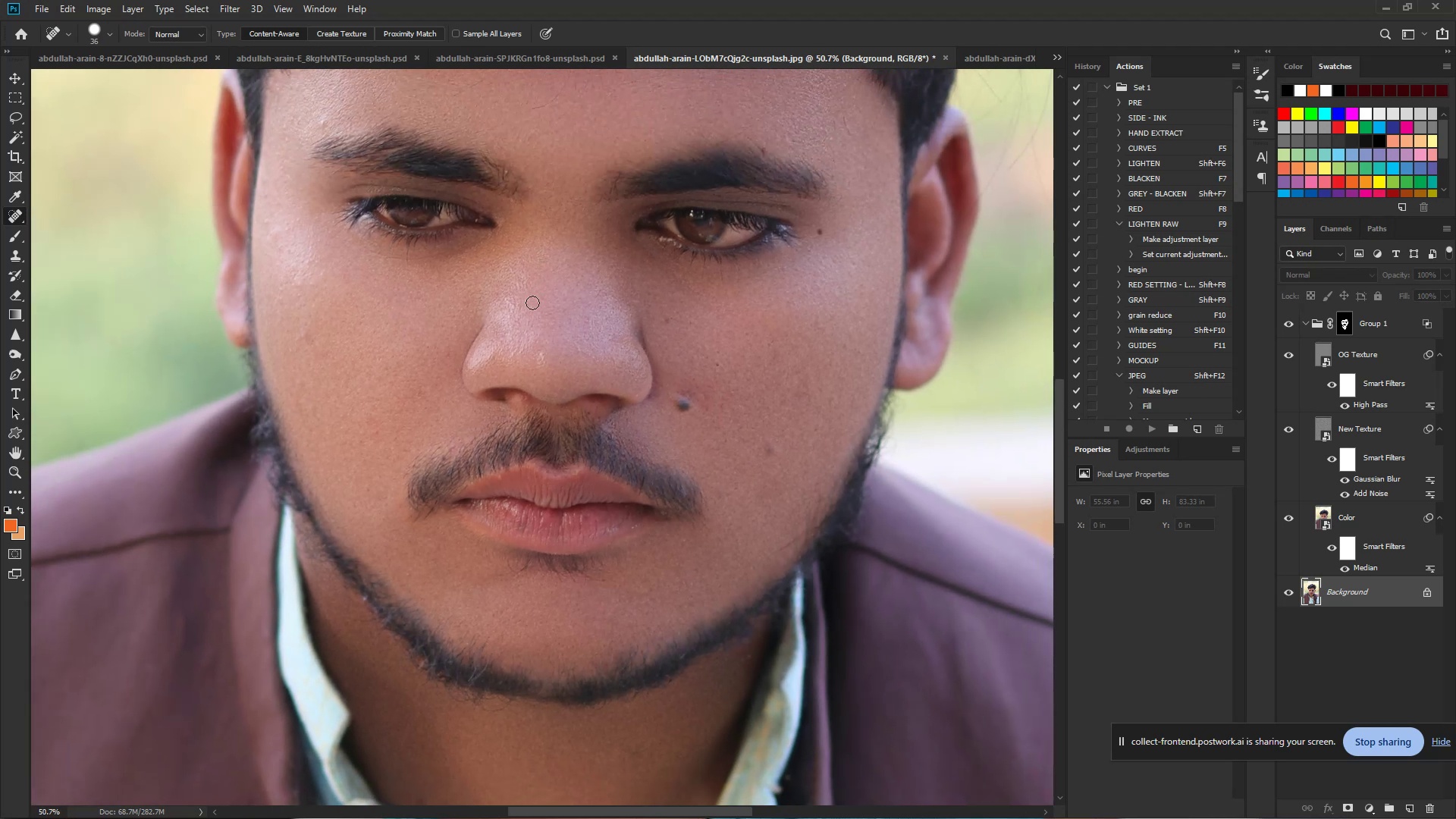 
left_click_drag(start_coordinate=[613, 615], to_coordinate=[590, 613])
 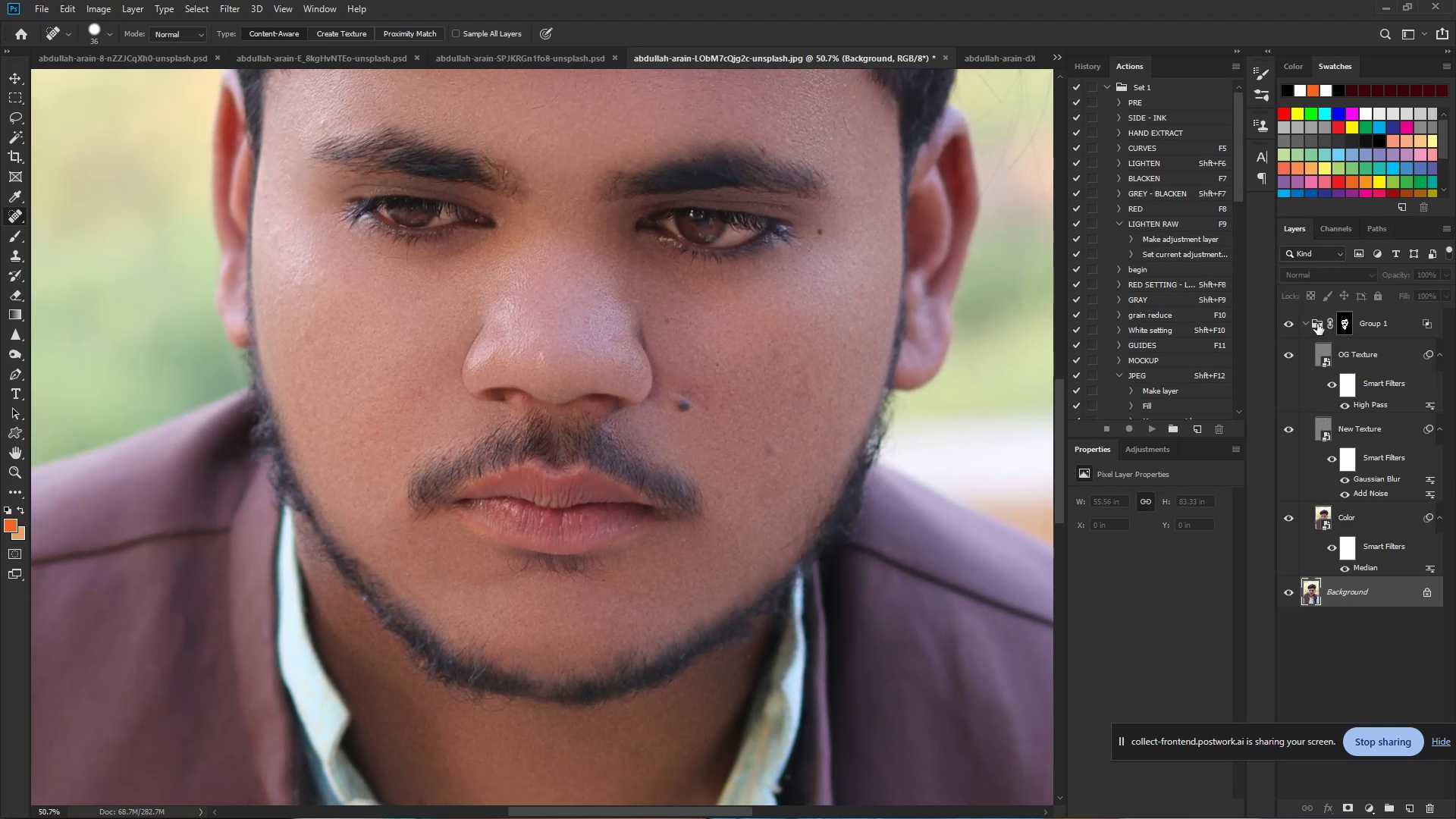 
hold_key(key=Space, duration=1.54)
 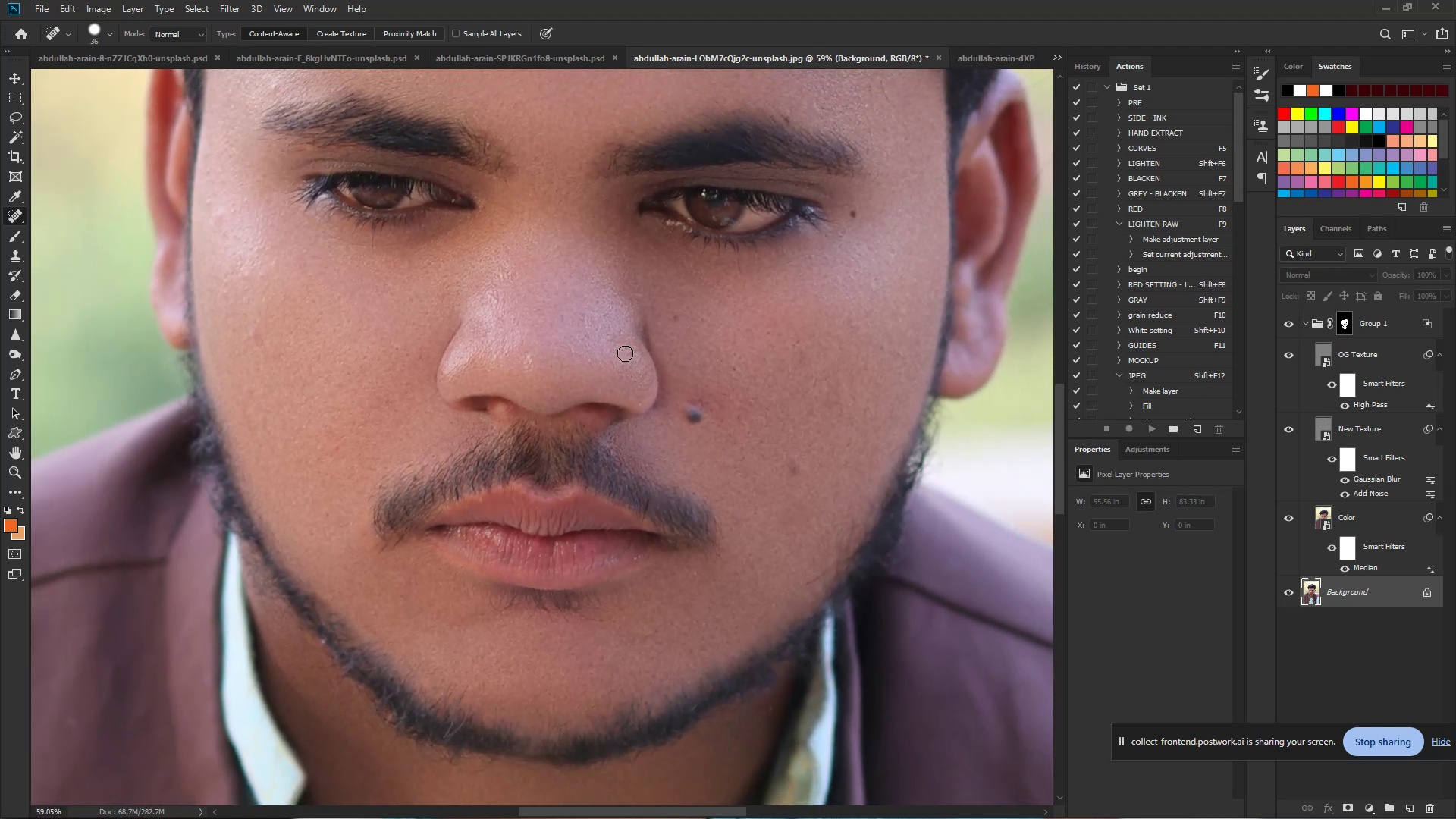 
left_click_drag(start_coordinate=[616, 337], to_coordinate=[634, 344])
 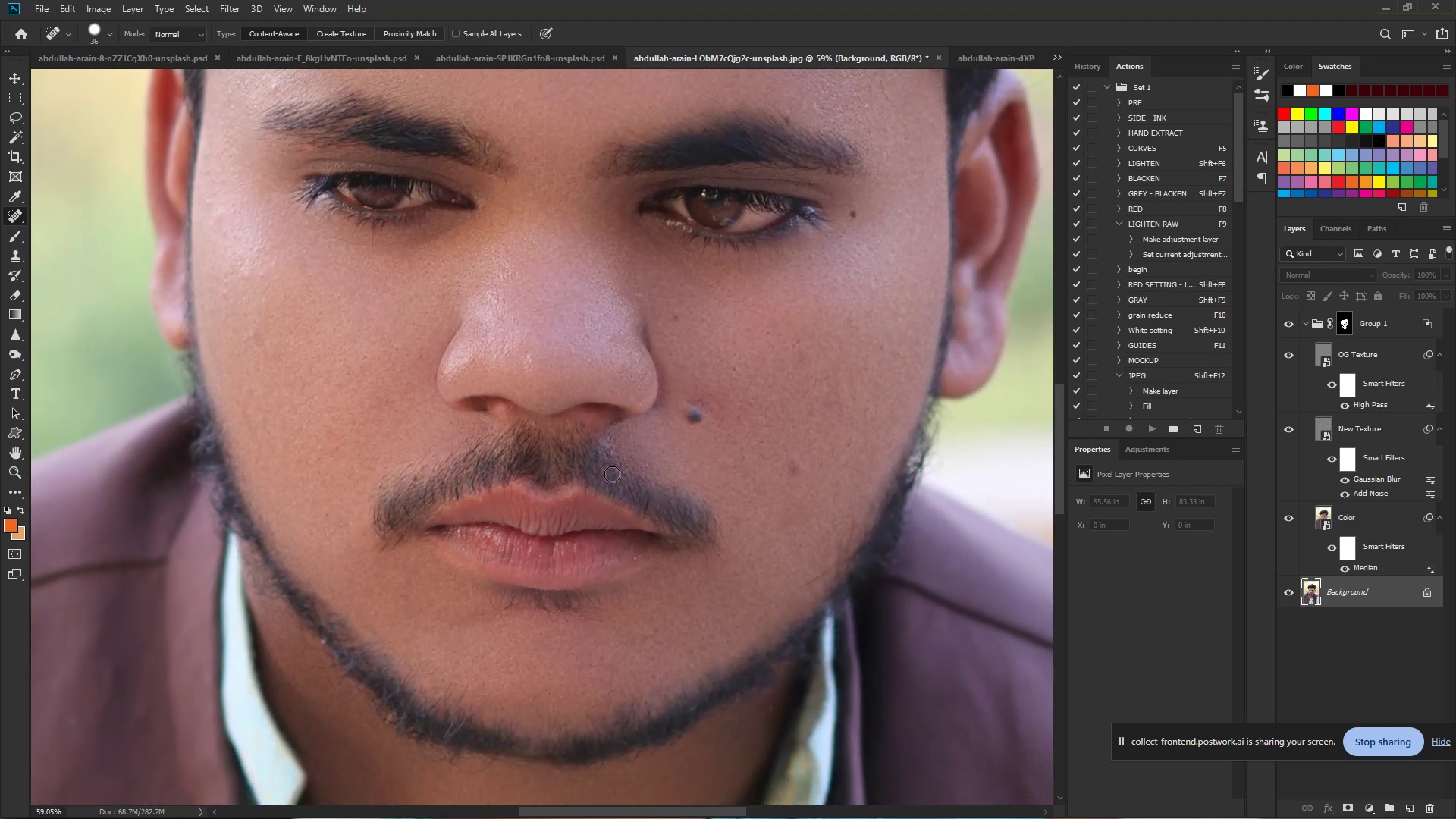 
key(Control+Space)
 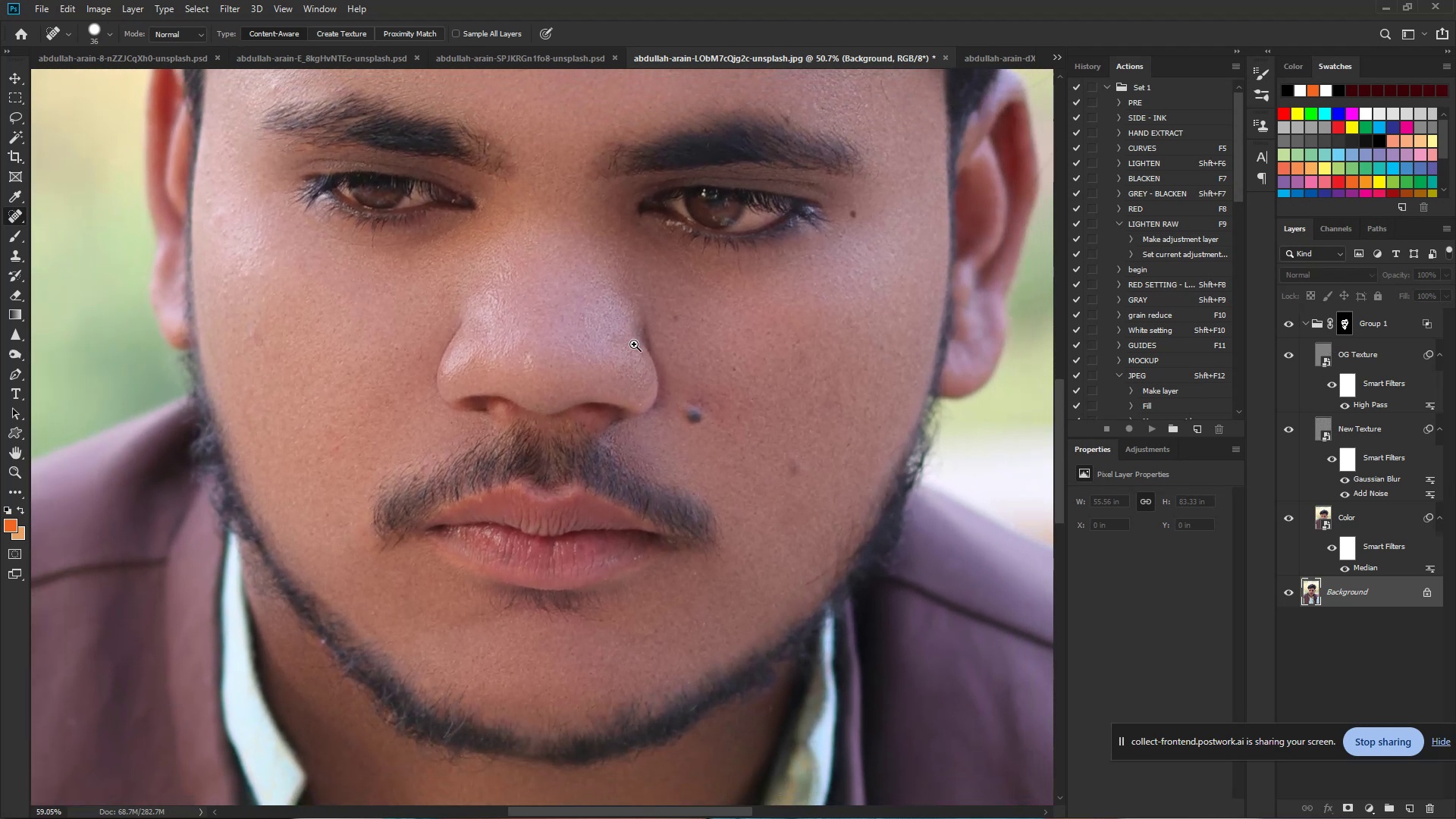 
key(Control+Space)
 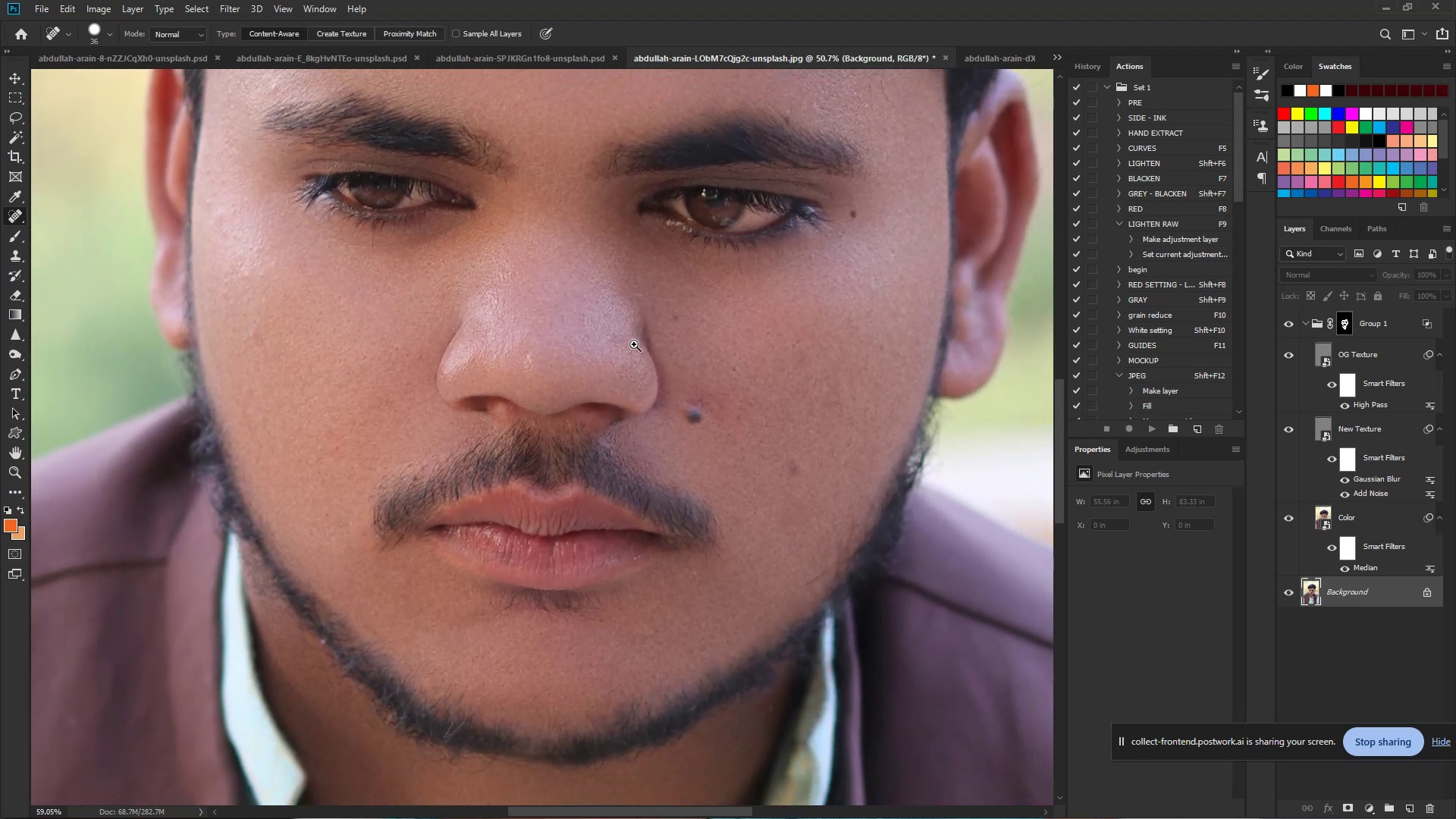 
key(Control+Space)
 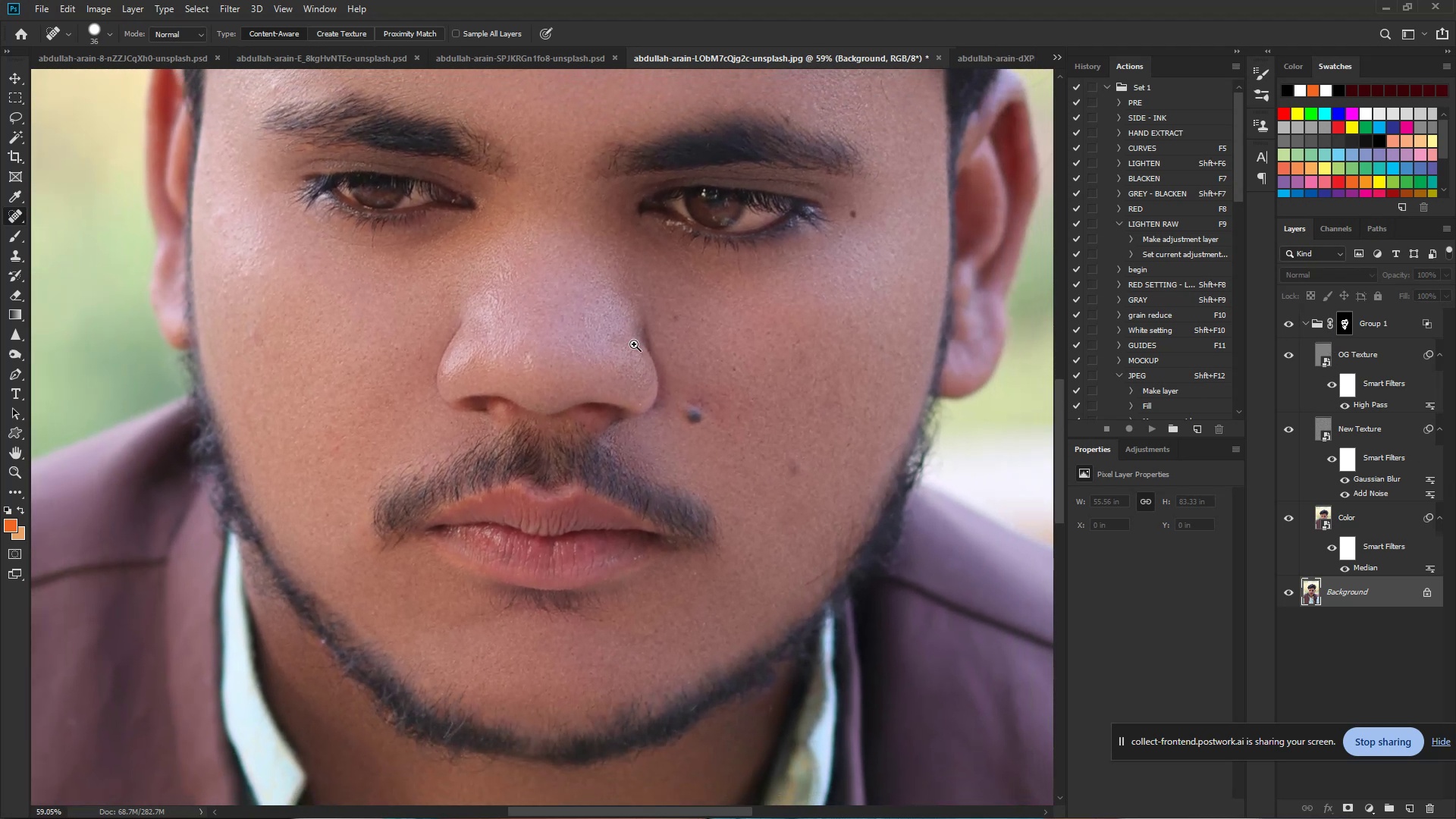 
key(Control+Space)
 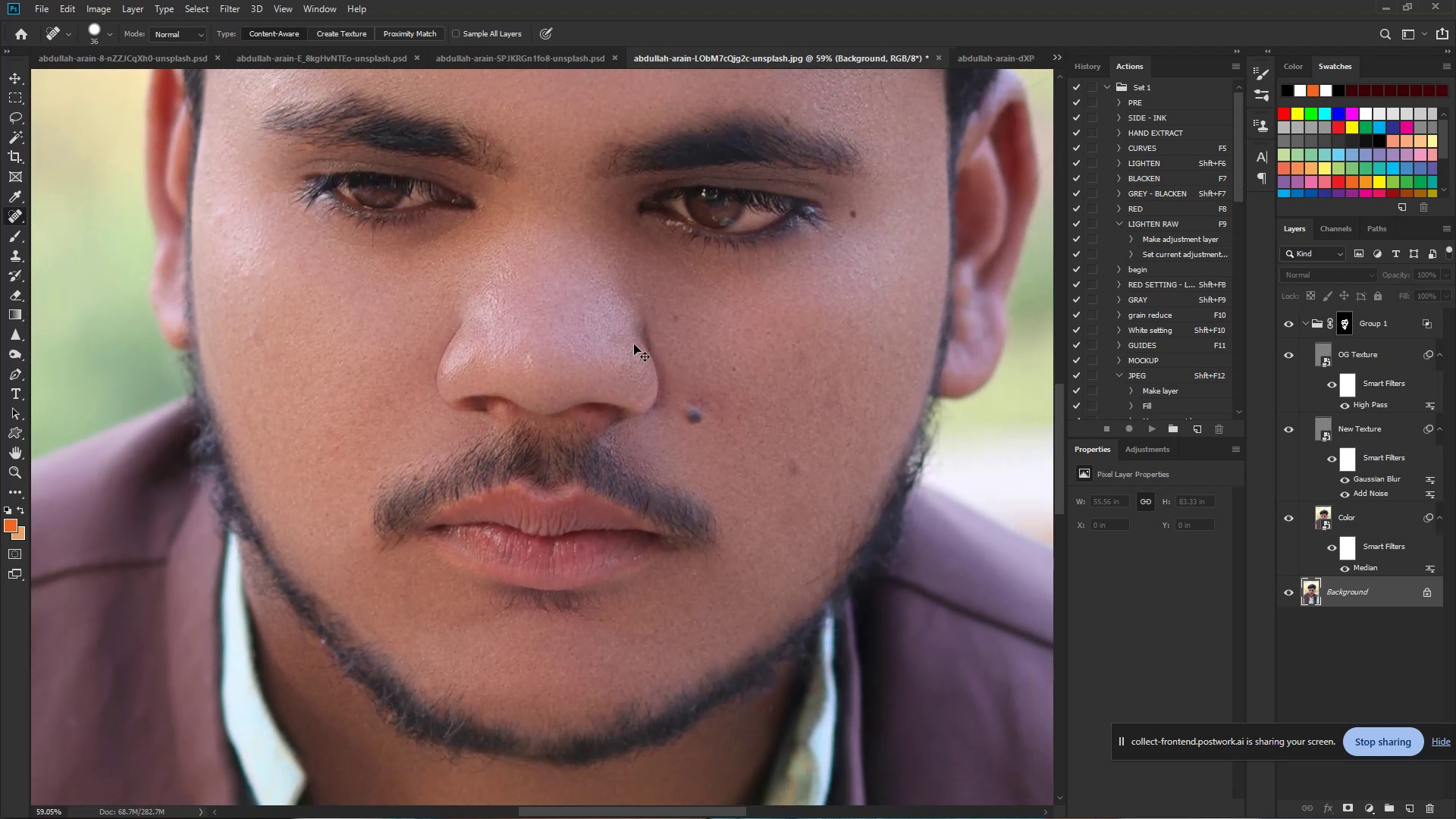 
key(Control+Space)
 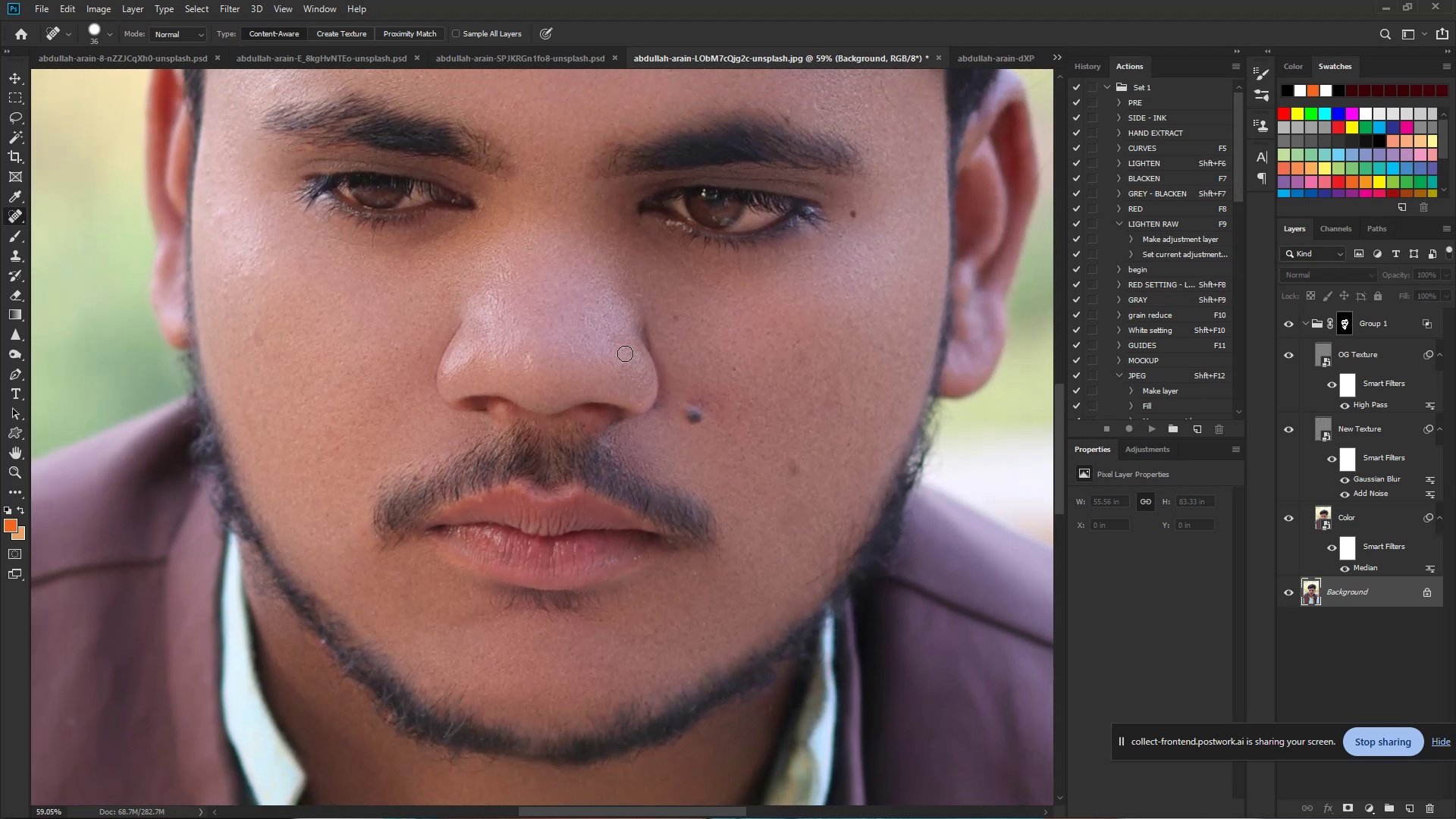 
hold_key(key=Space, duration=1.09)
 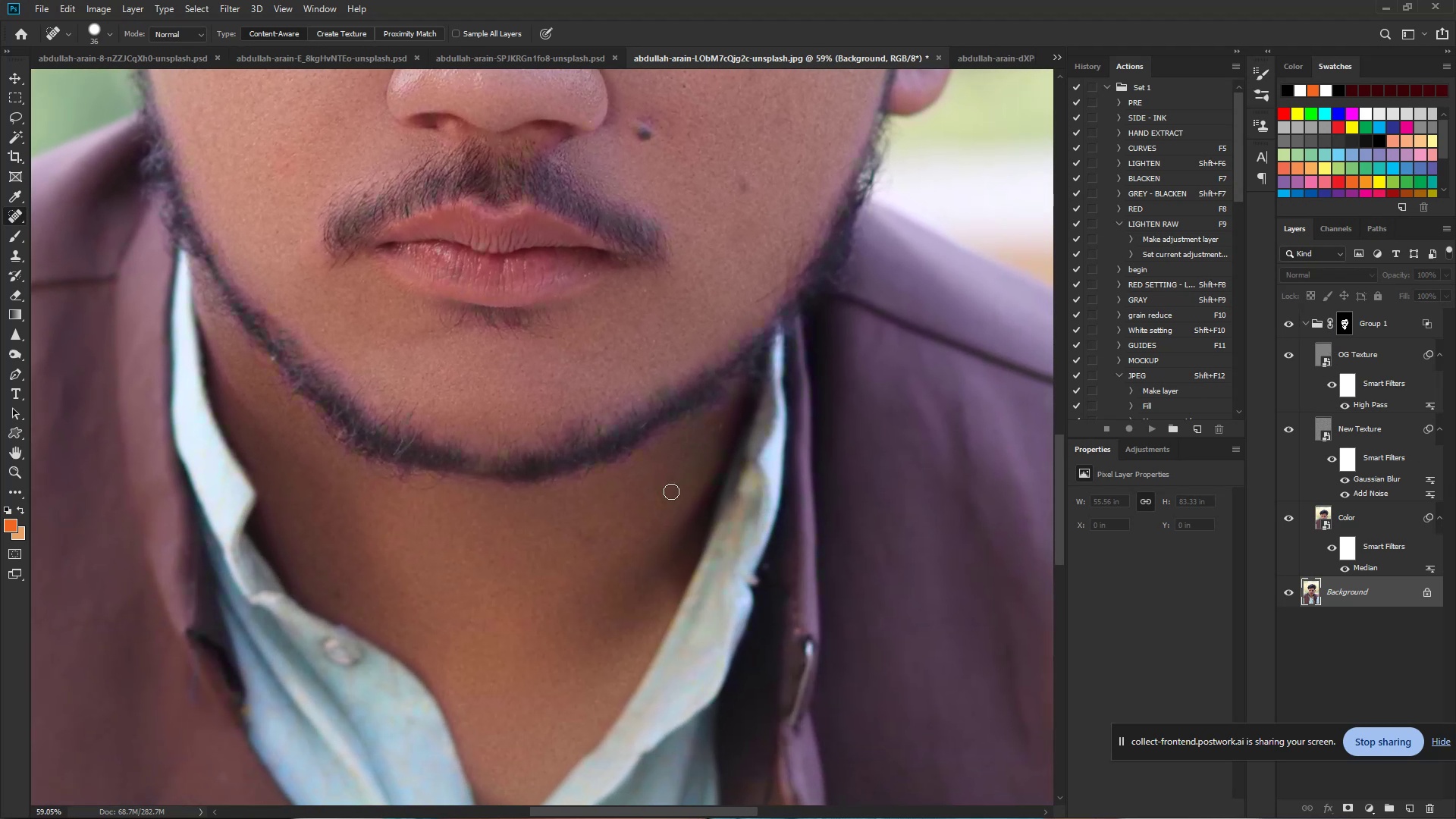 
left_click_drag(start_coordinate=[509, 568], to_coordinate=[459, 285])
 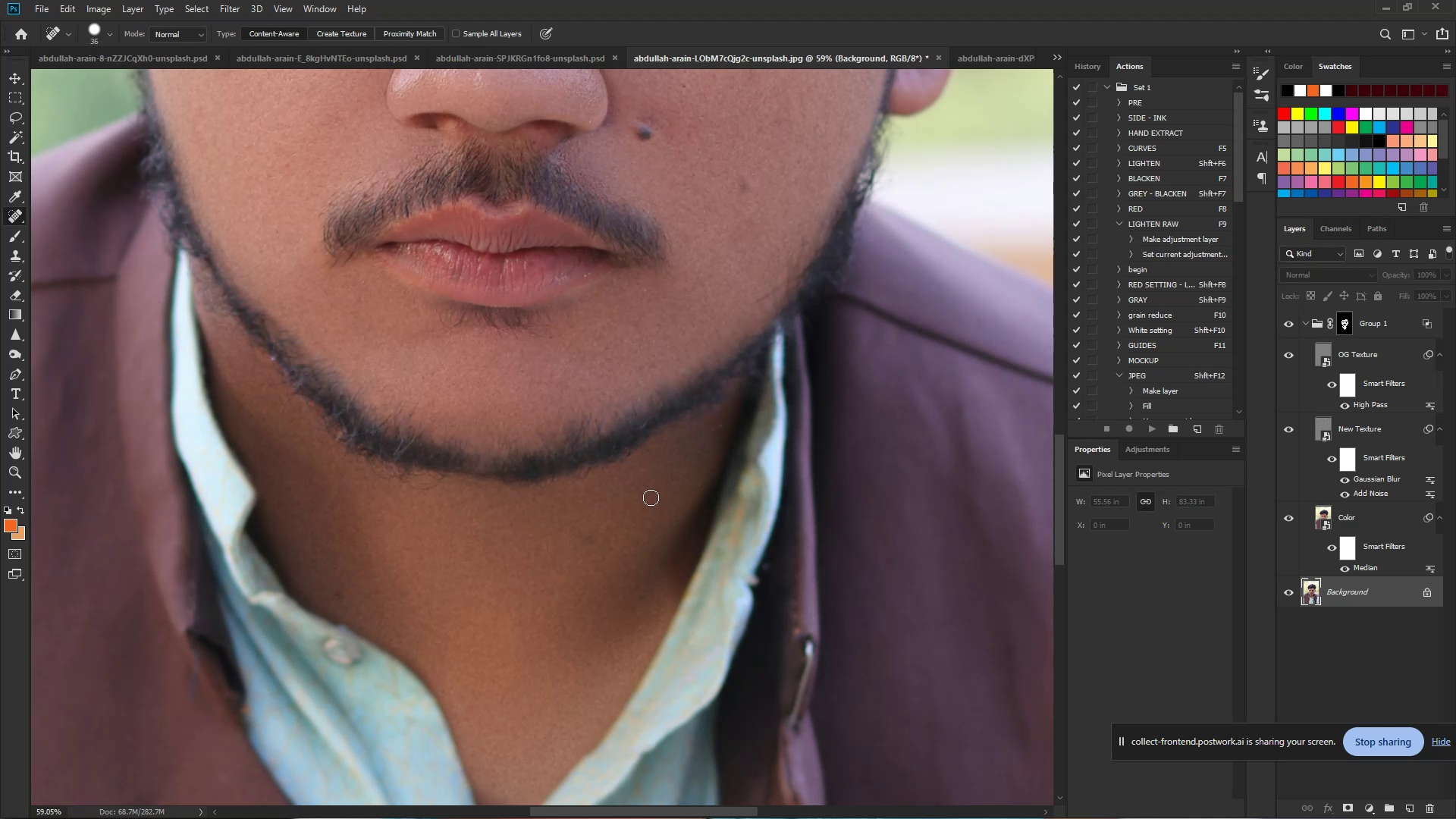 
wait(5.05)
 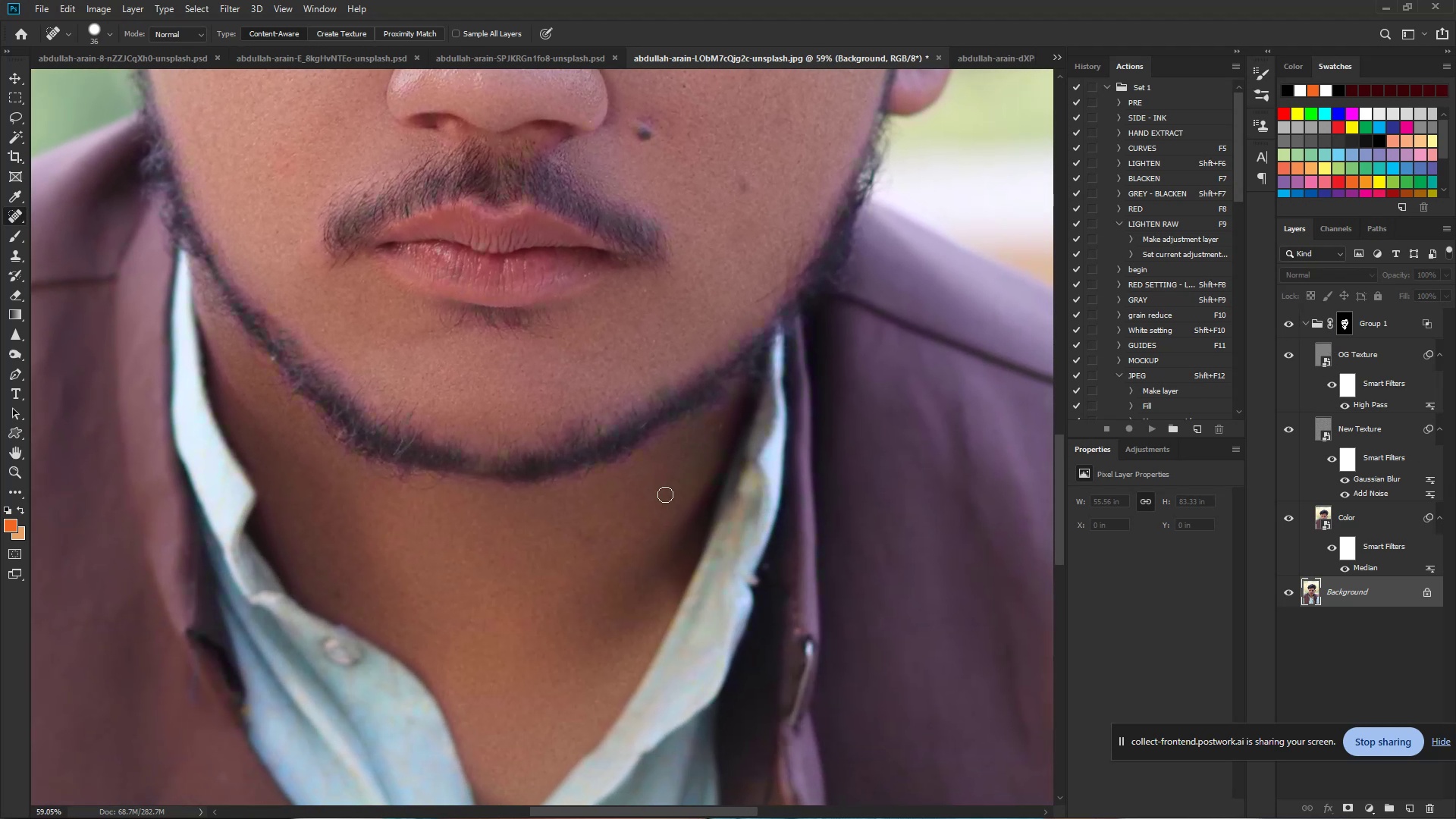 
hold_key(key=Space, duration=0.82)
 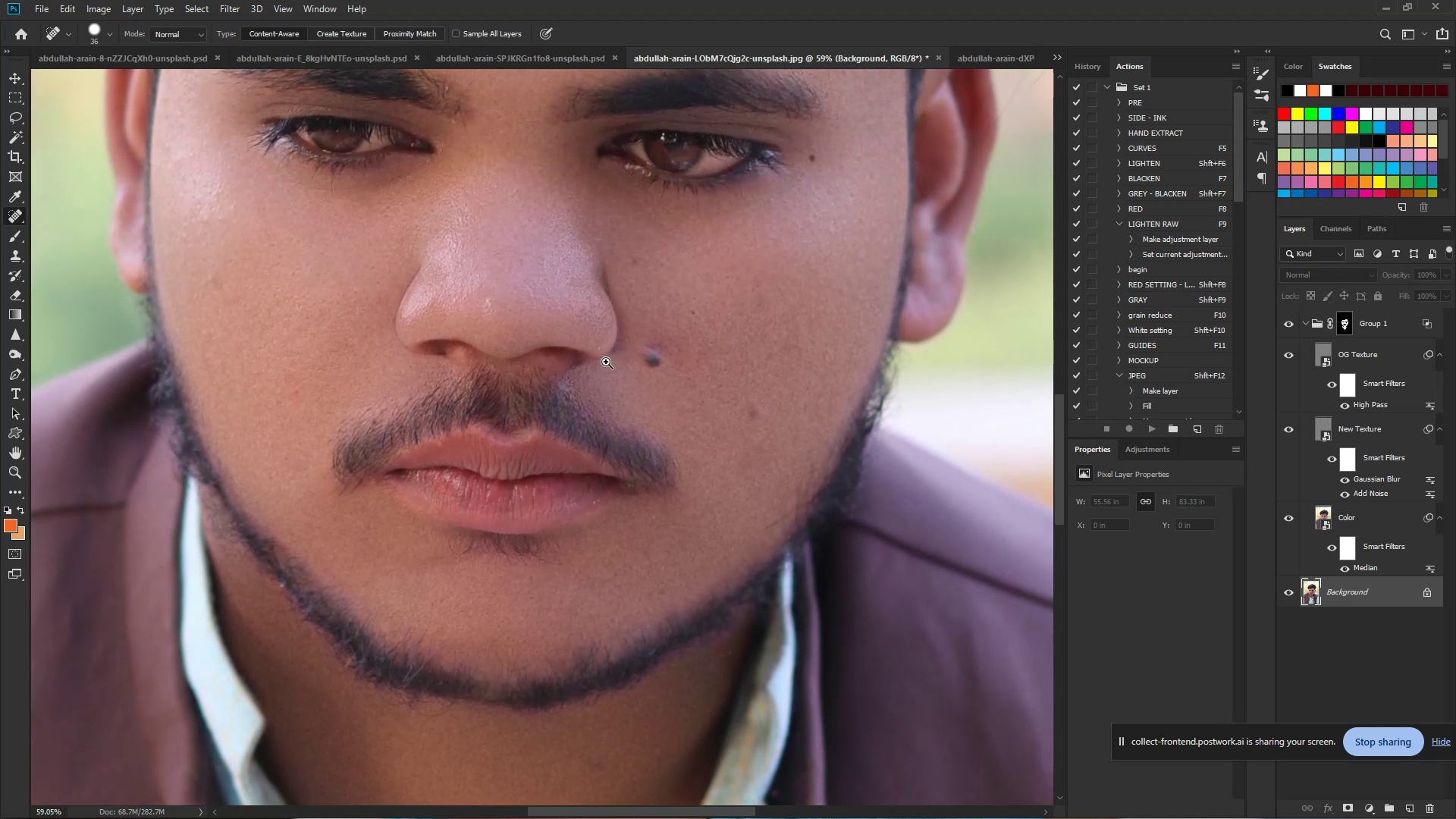 
left_click_drag(start_coordinate=[507, 242], to_coordinate=[516, 469])
 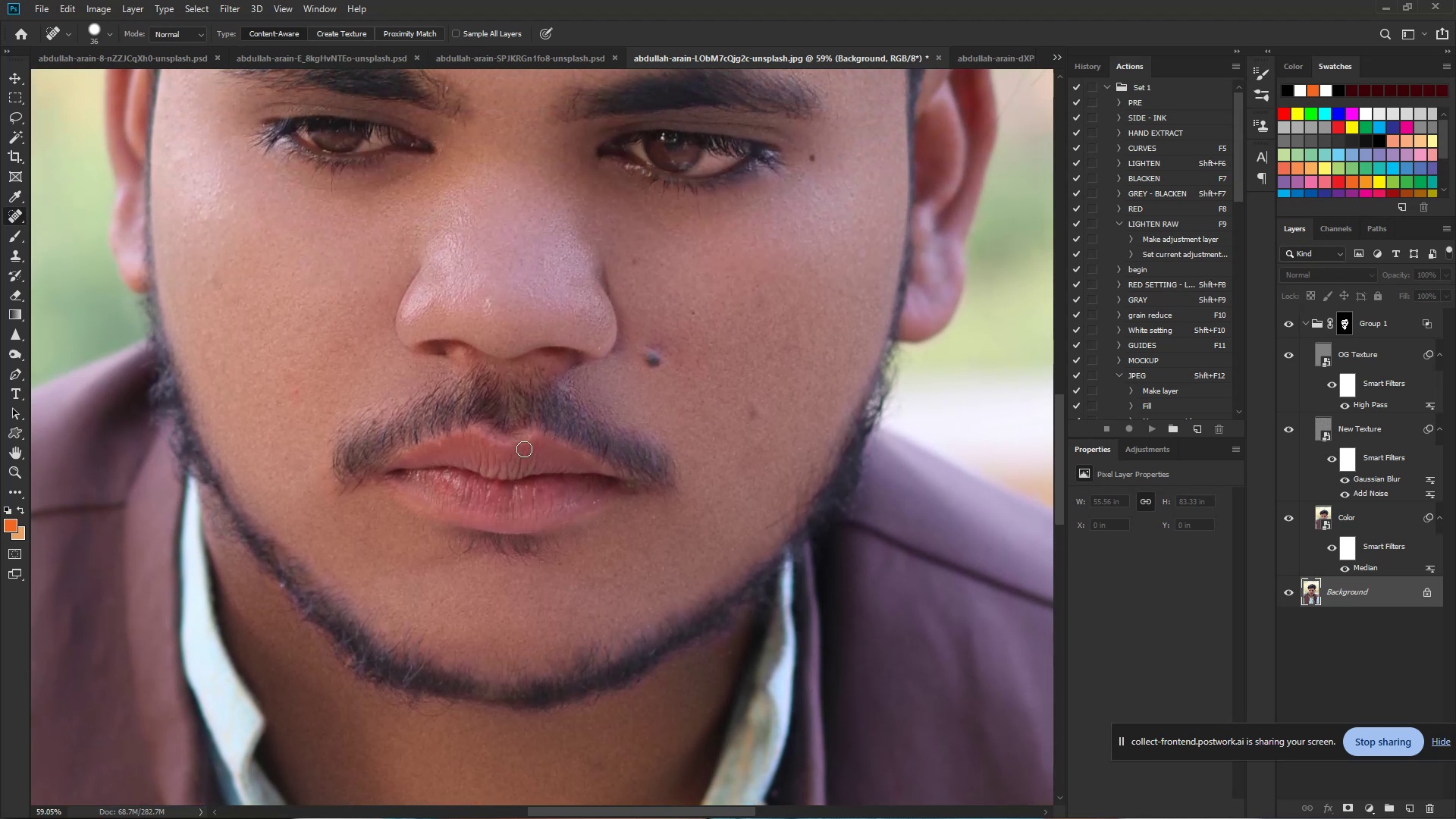 
hold_key(key=ControlLeft, duration=0.7)
 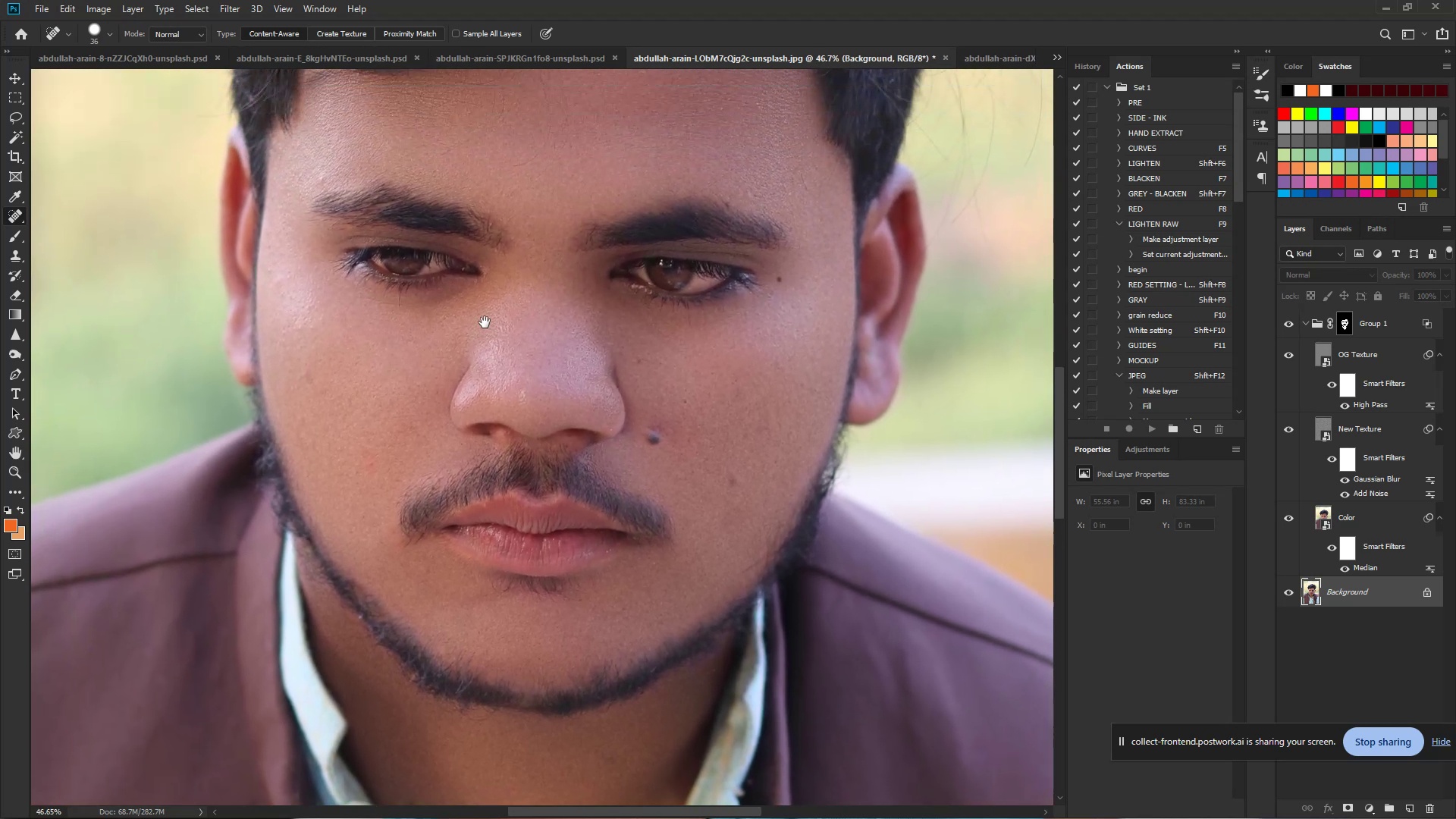 
hold_key(key=Space, duration=0.53)
 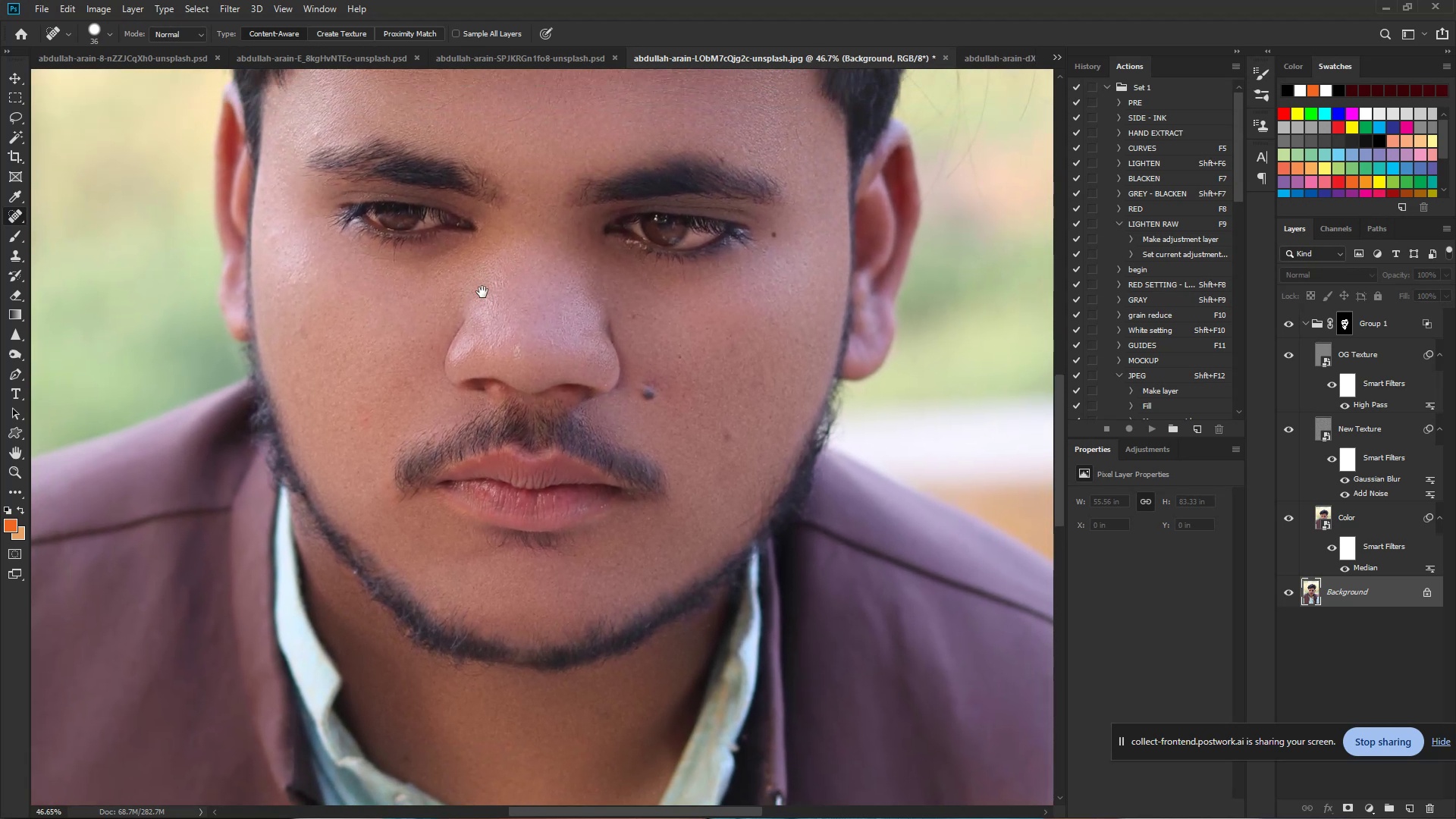 
left_click_drag(start_coordinate=[613, 362], to_coordinate=[592, 366])
 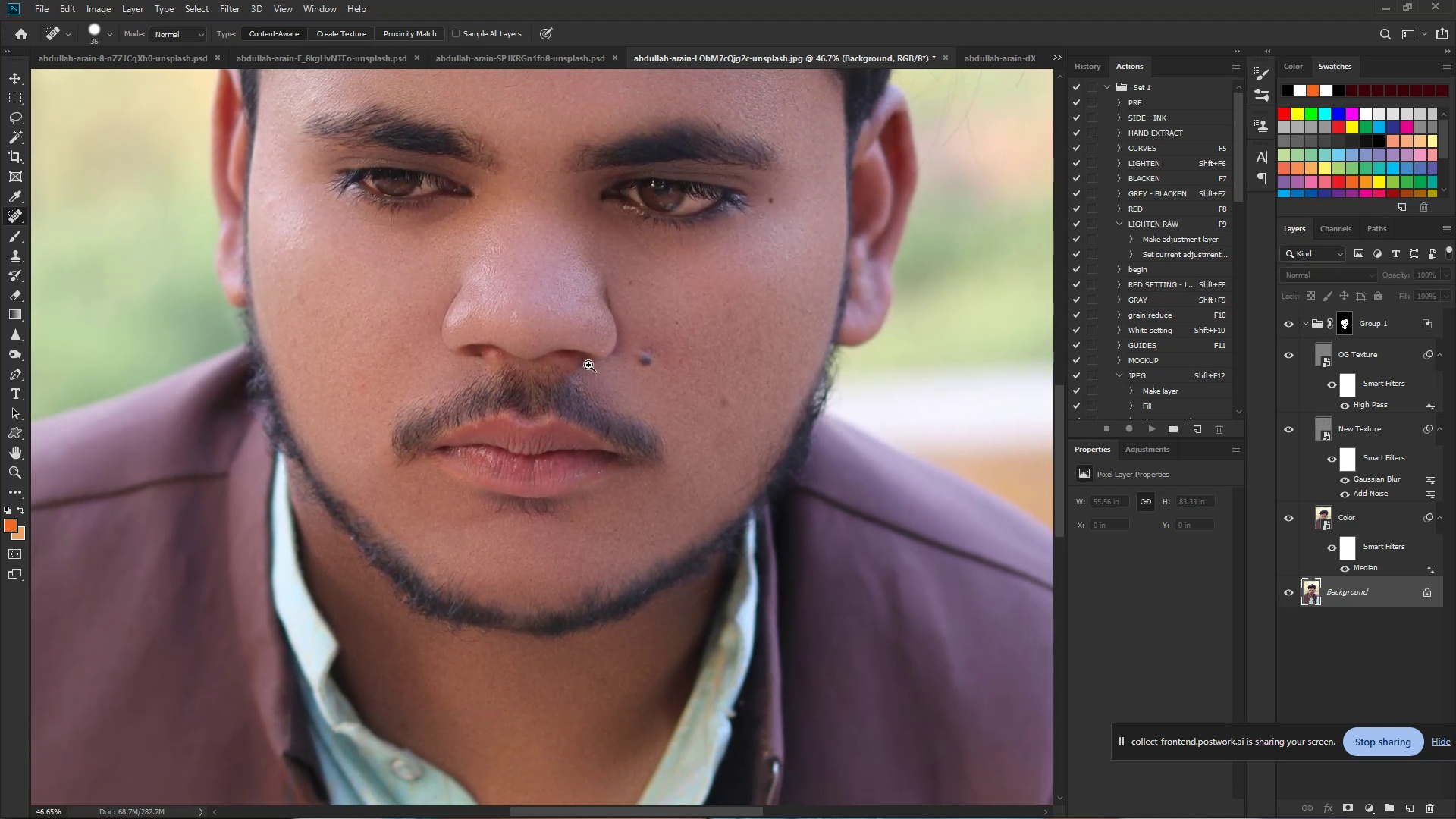 
hold_key(key=Space, duration=0.7)
 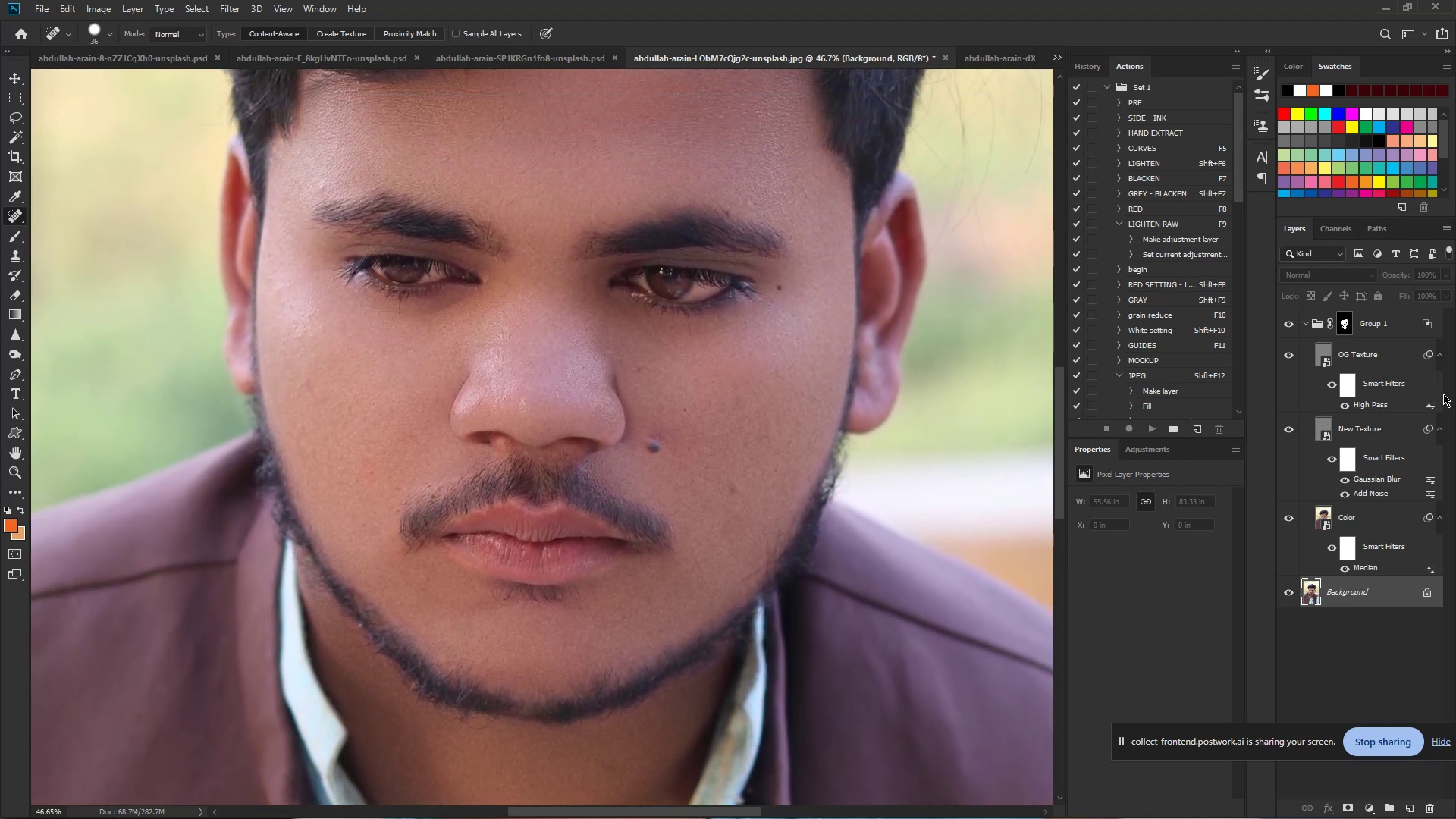 
left_click_drag(start_coordinate=[476, 237], to_coordinate=[485, 324])
 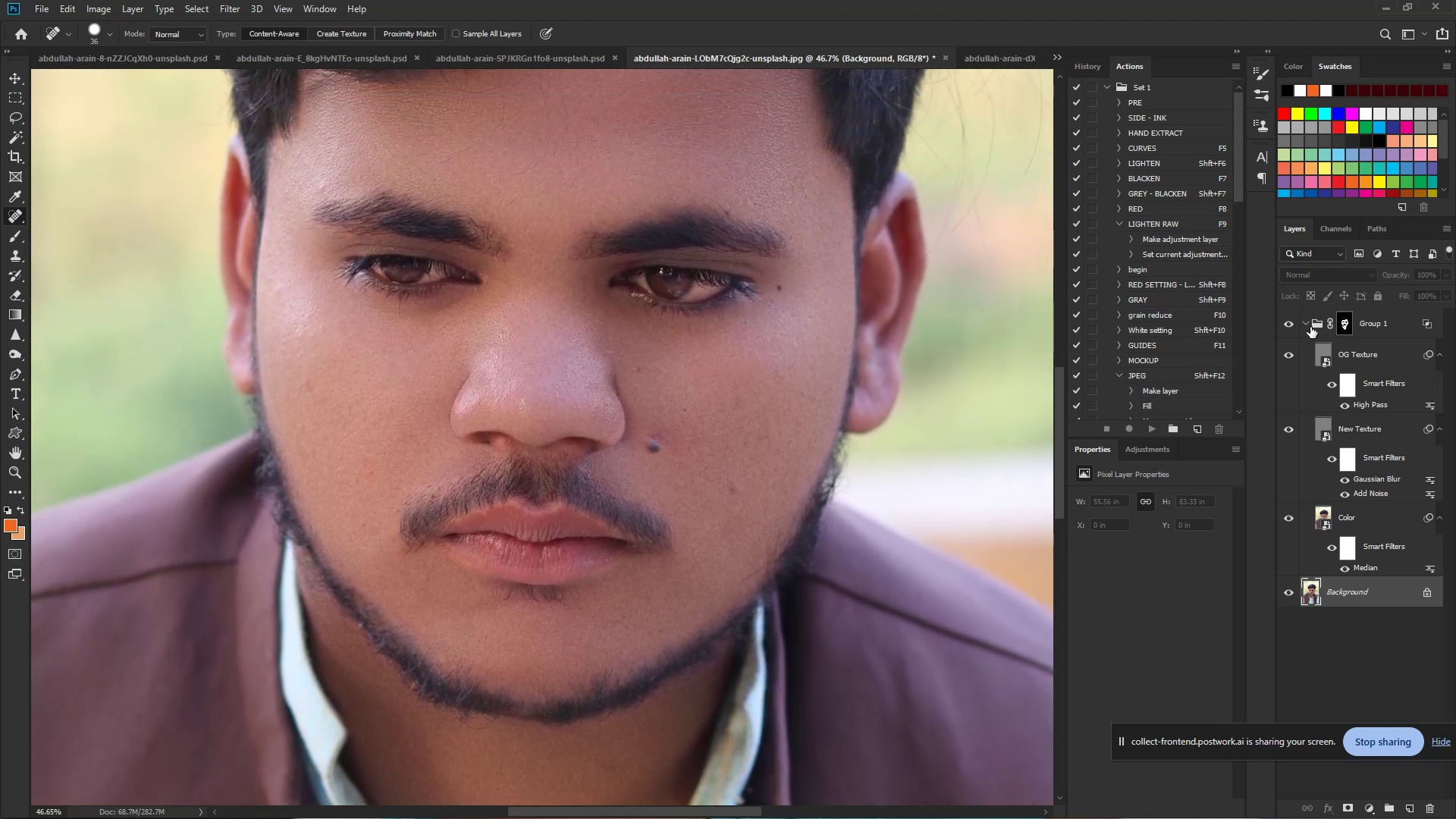 
left_click([1305, 324])
 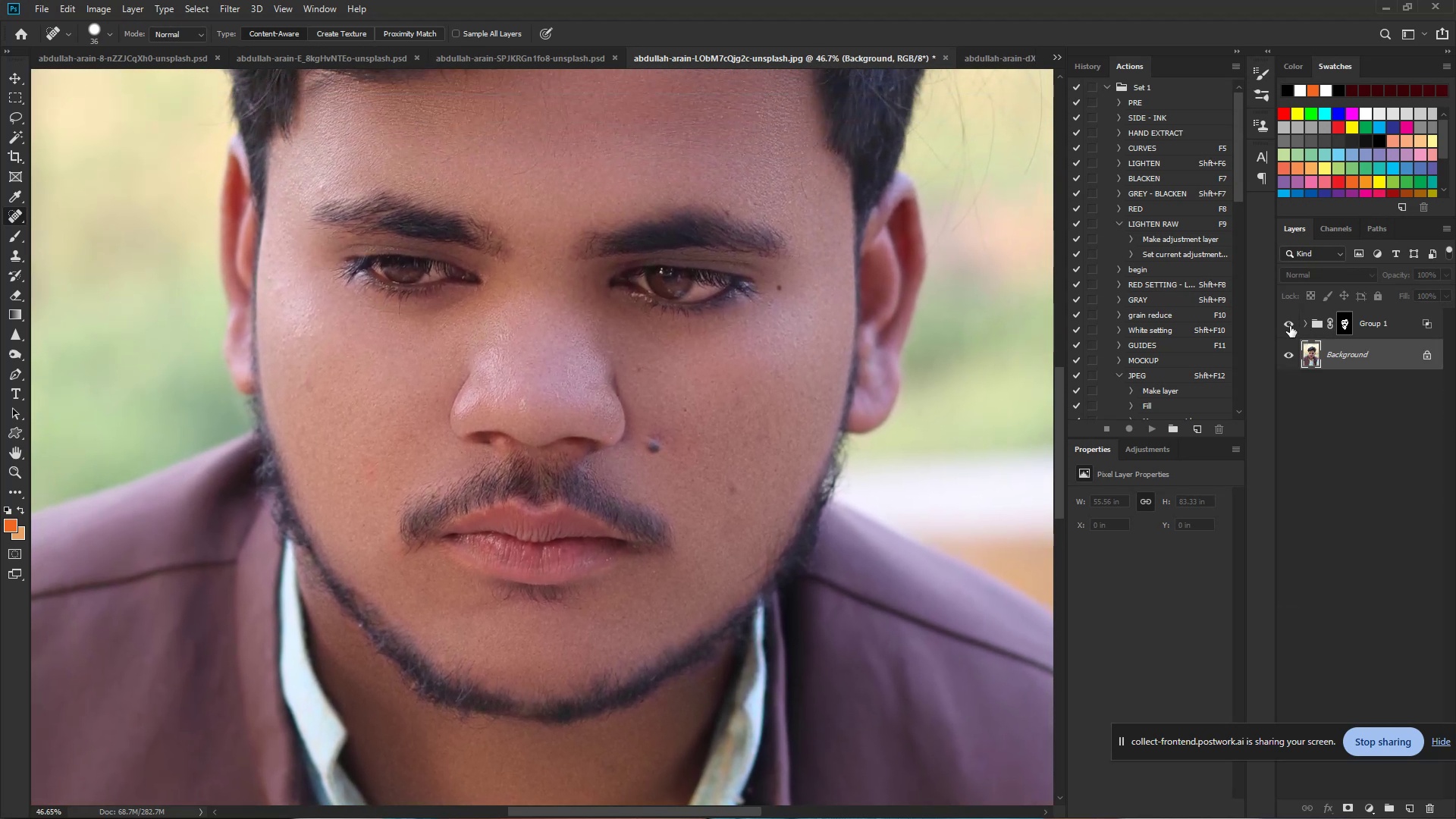 
left_click([1285, 325])
 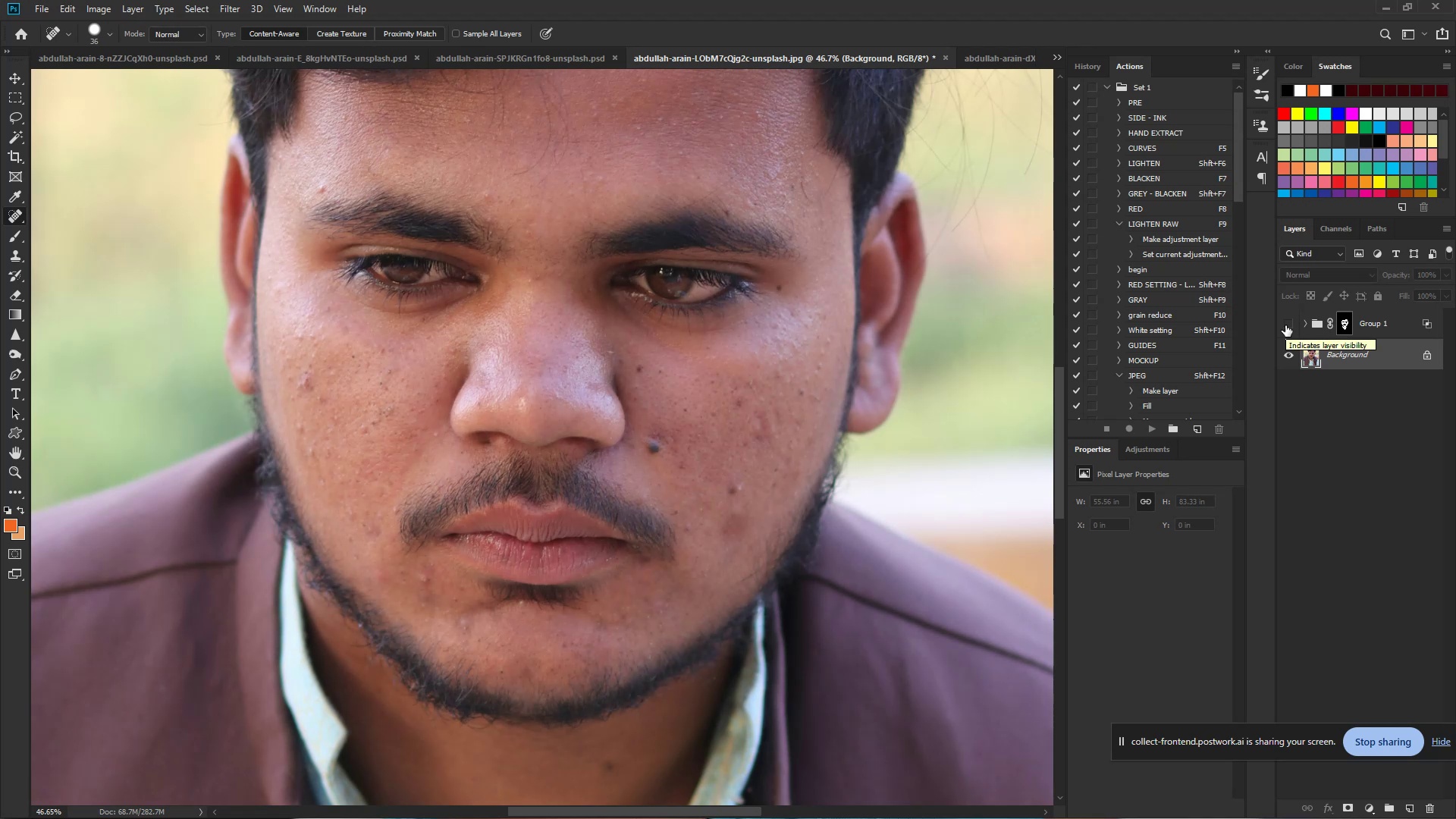 
left_click([1285, 325])
 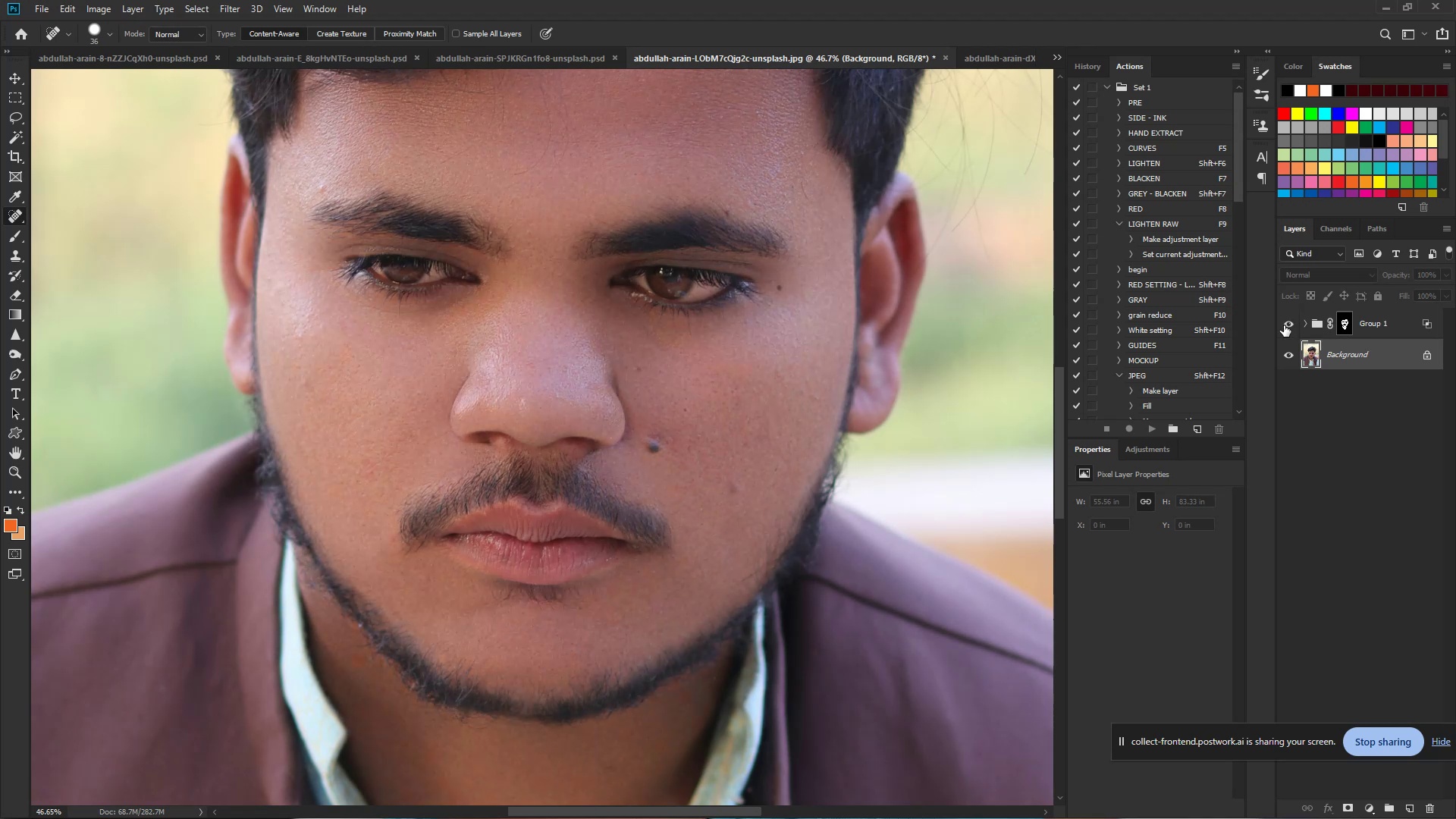 
wait(5.07)
 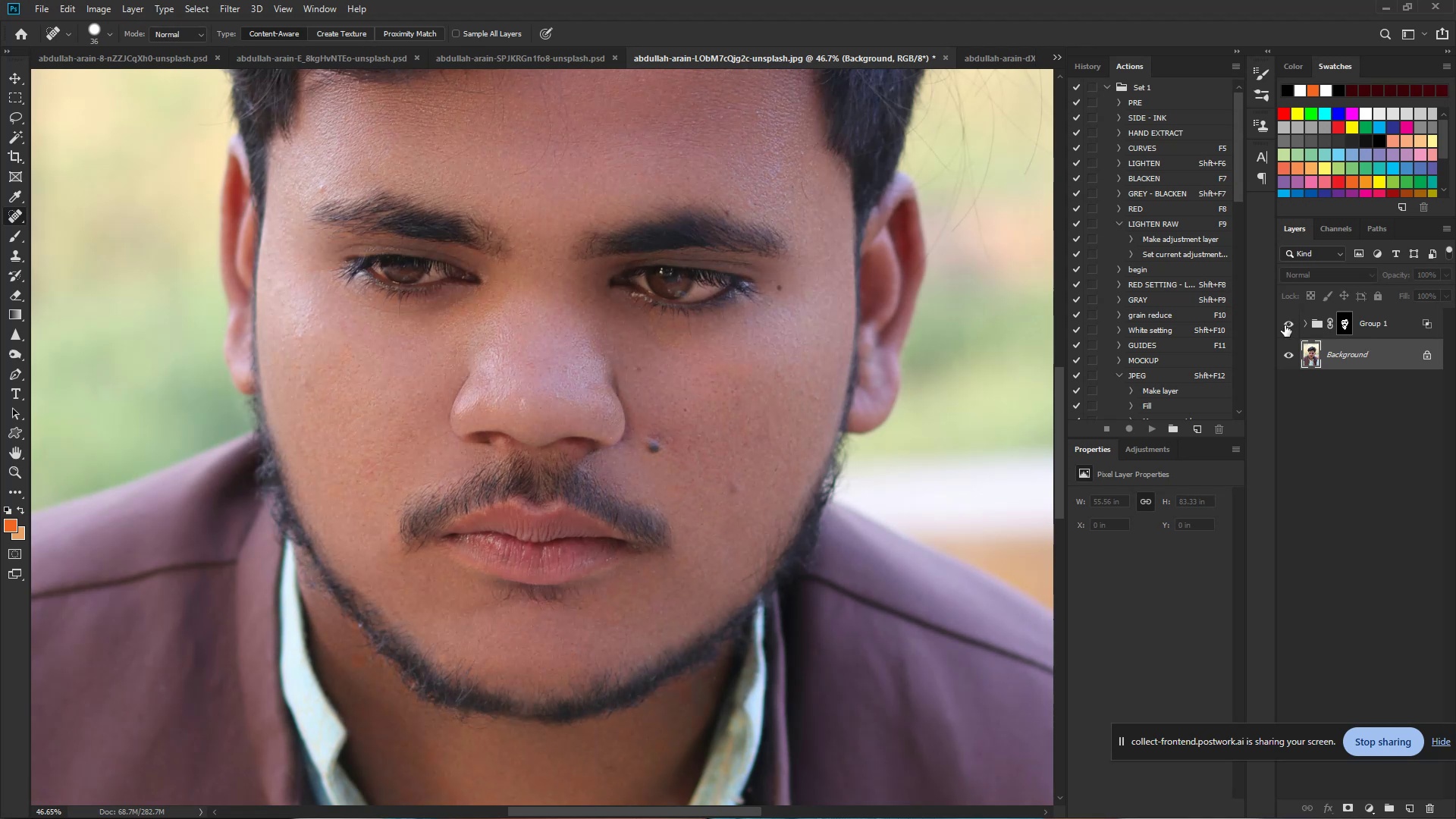 
left_click([1284, 325])
 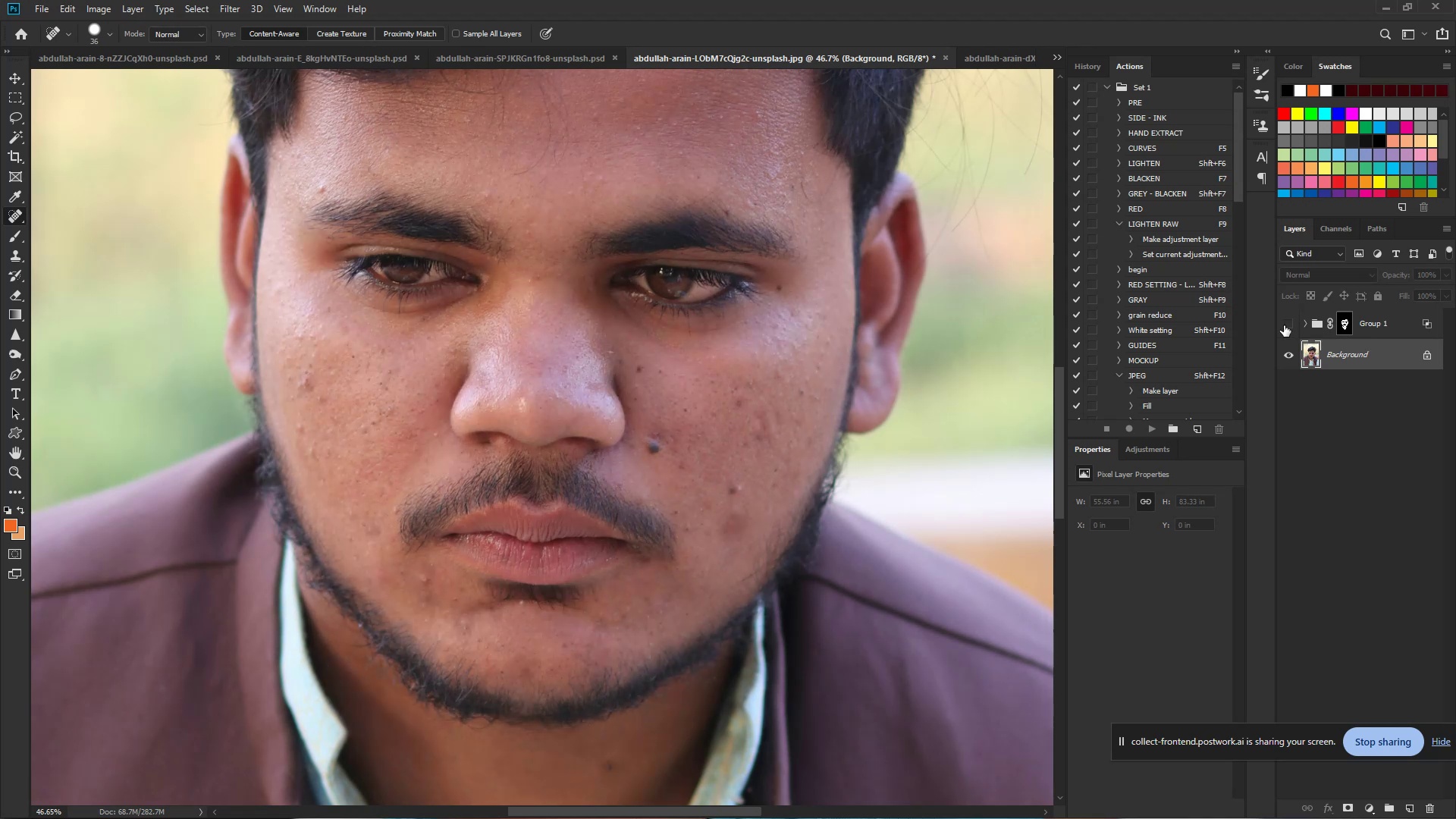 
left_click([1284, 325])
 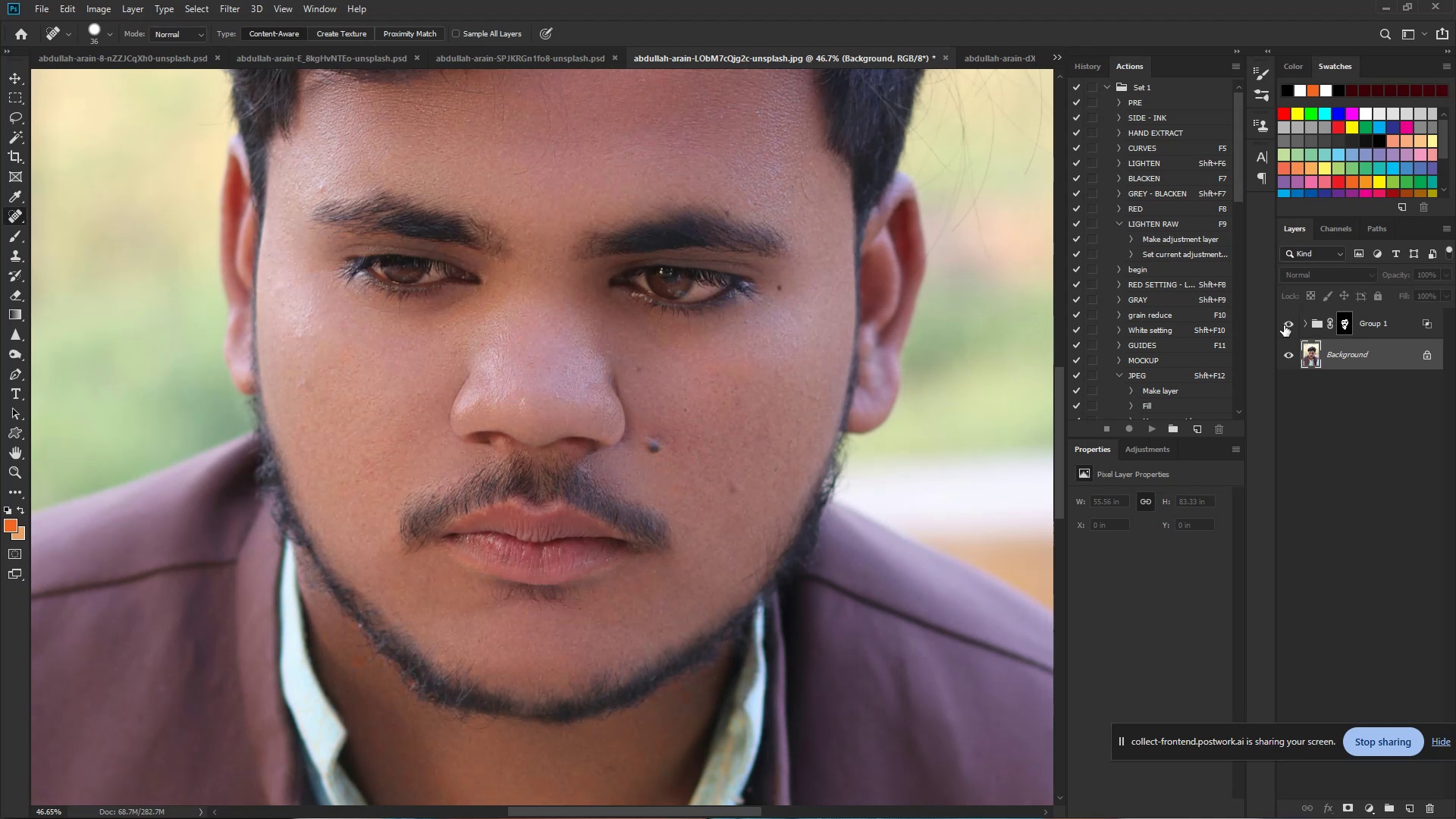 
left_click([1284, 325])
 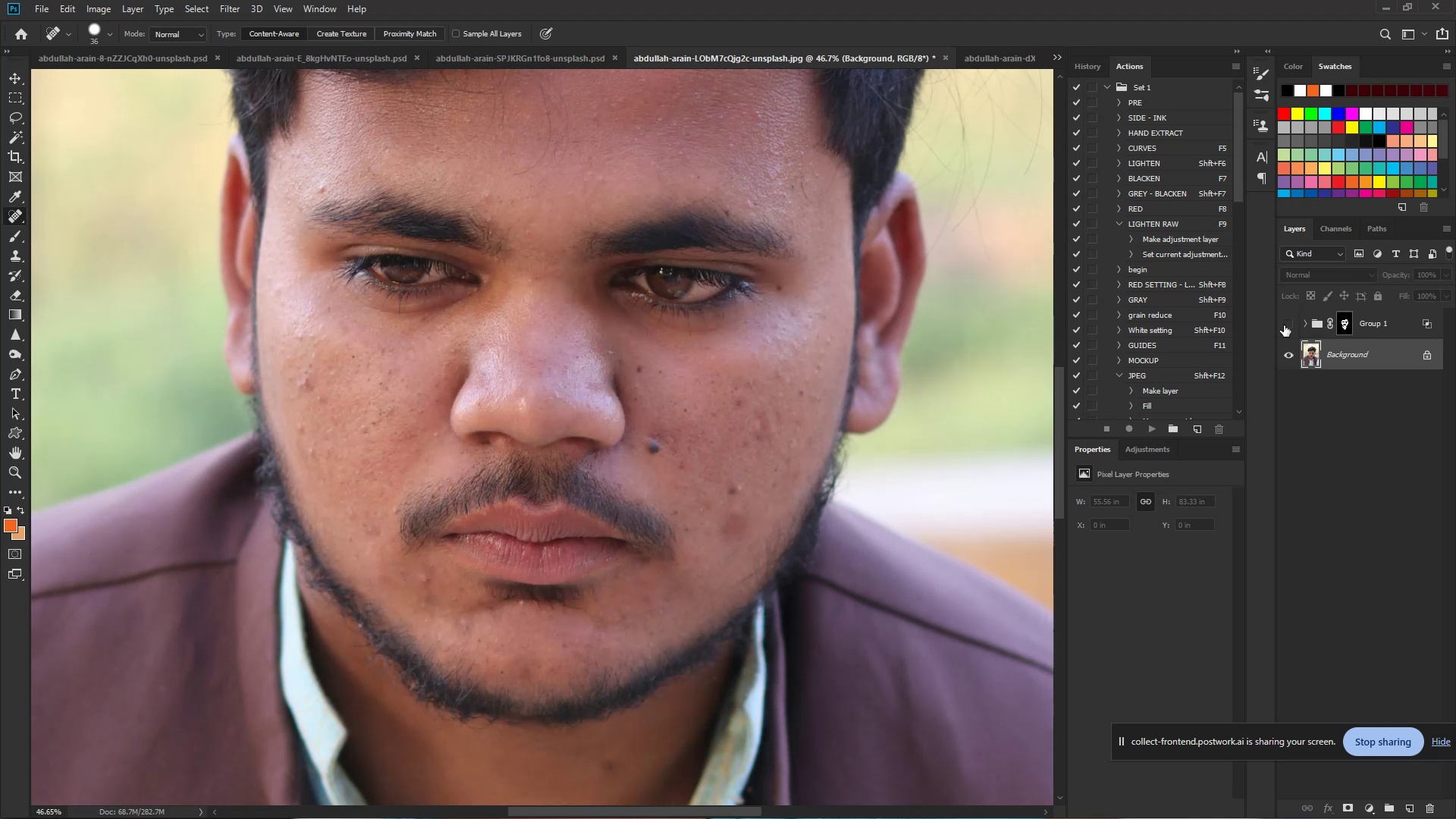 
left_click([1284, 325])
 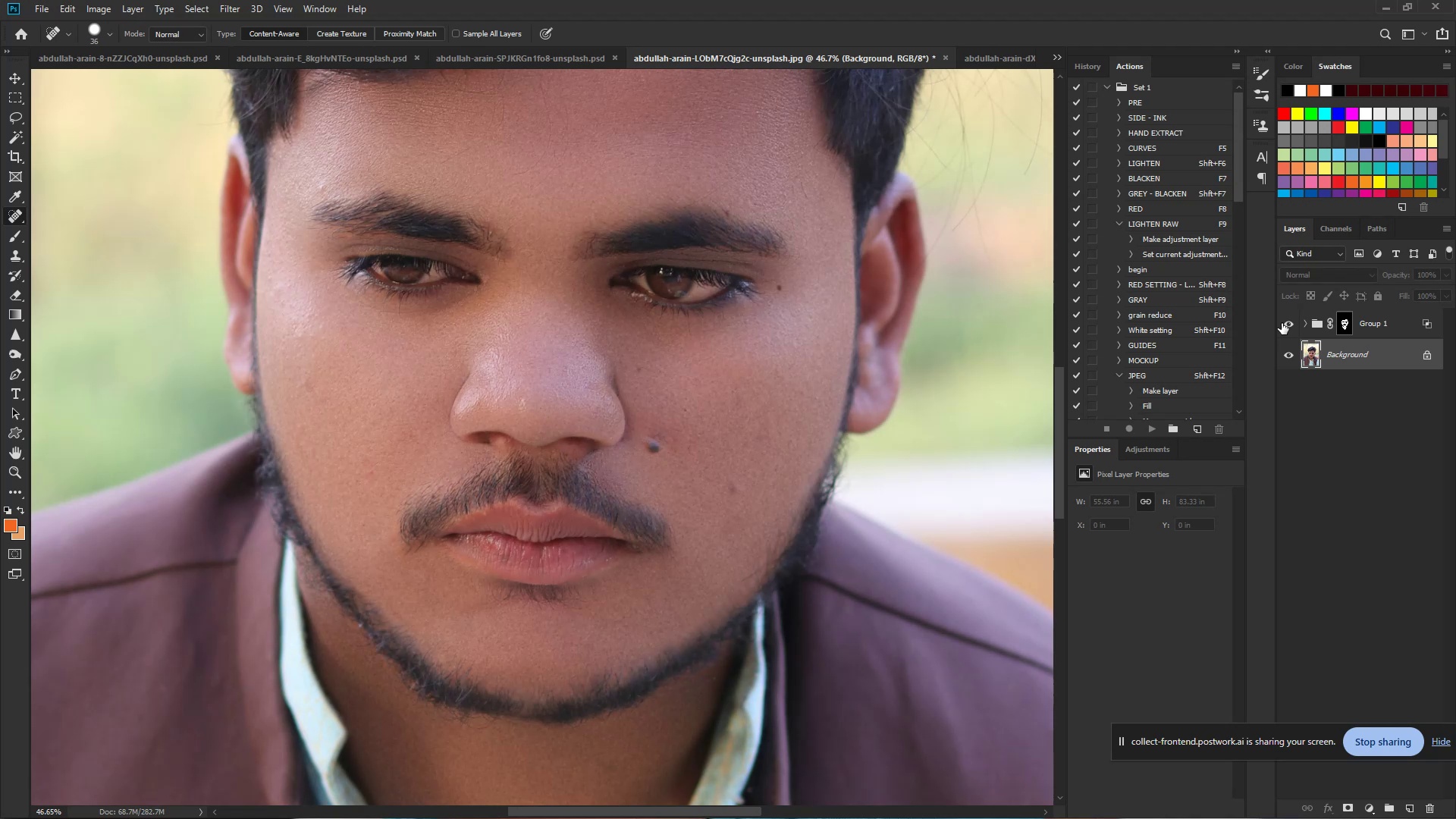 
wait(23.67)
 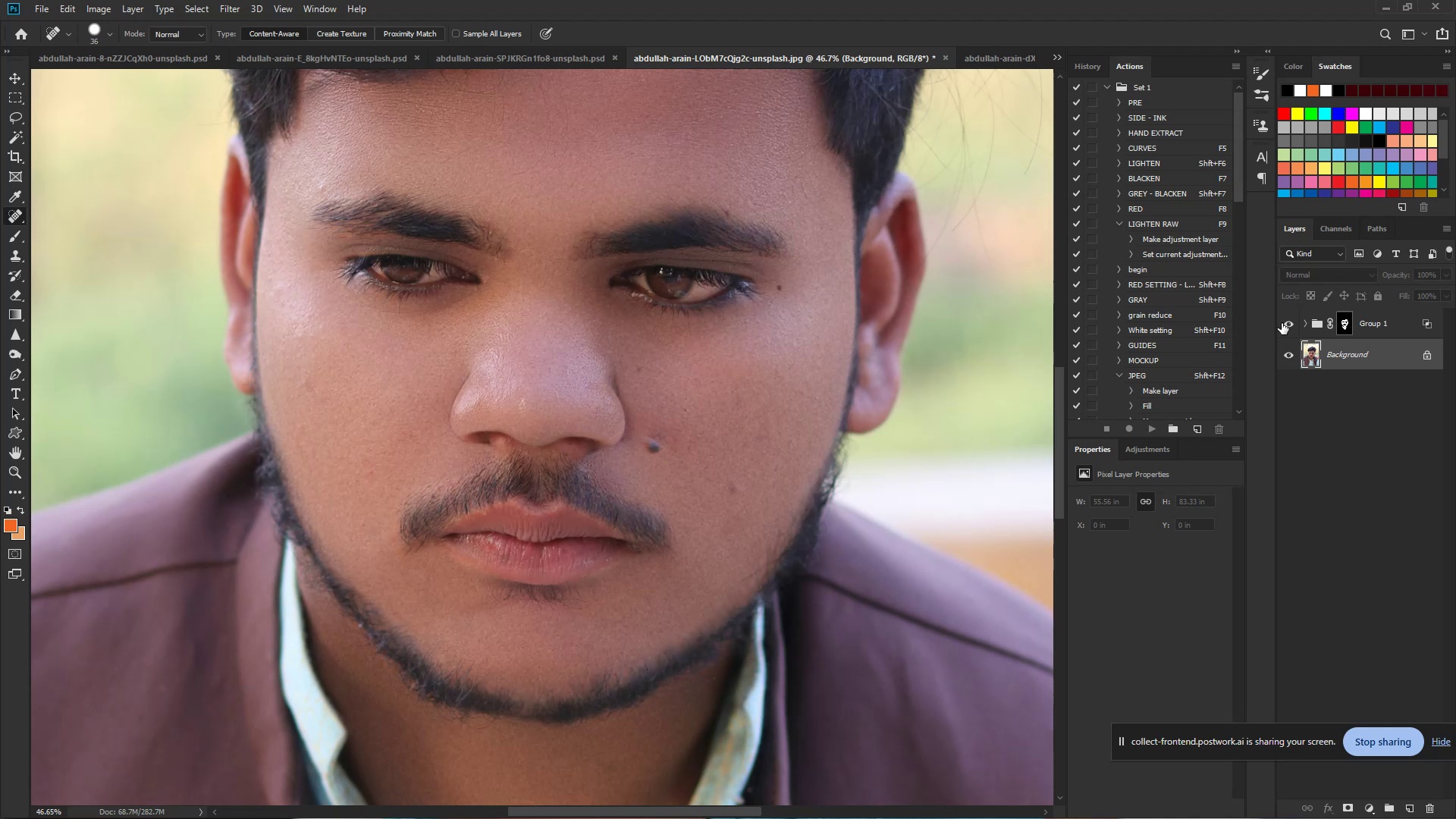 
hold_key(key=ControlLeft, duration=2.87)
 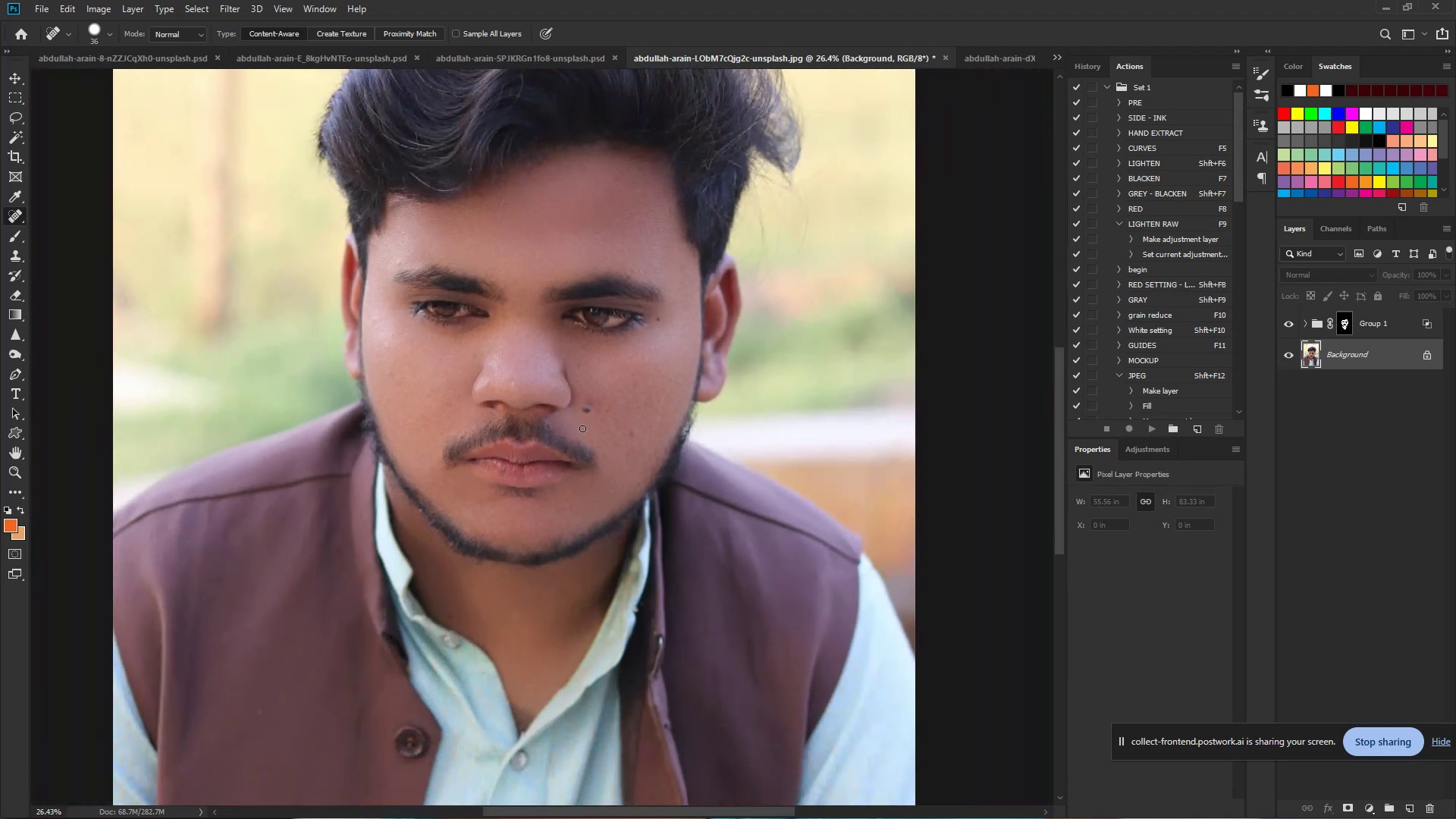 
hold_key(key=Space, duration=1.52)
 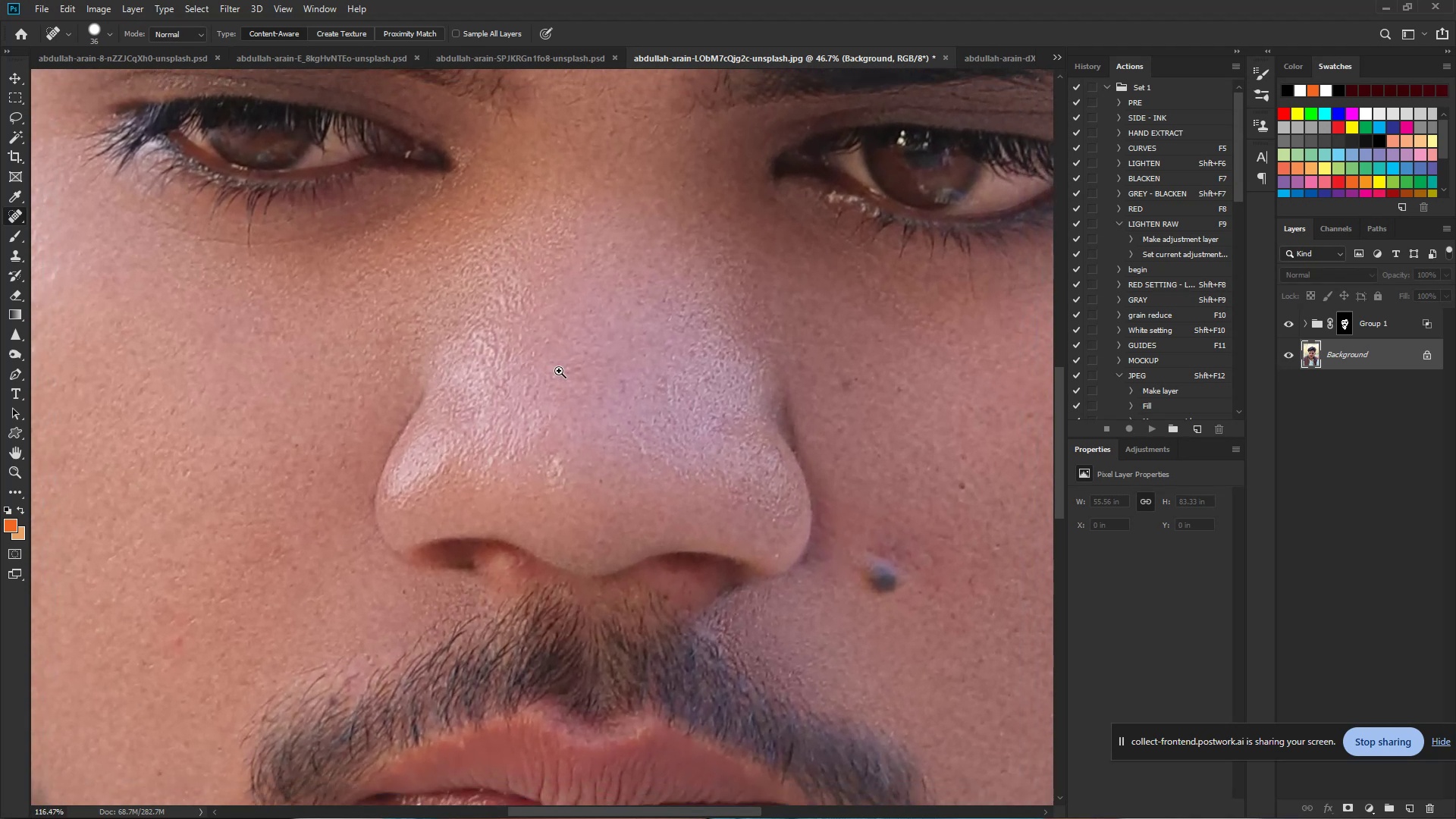 
left_click_drag(start_coordinate=[500, 360], to_coordinate=[478, 355])
 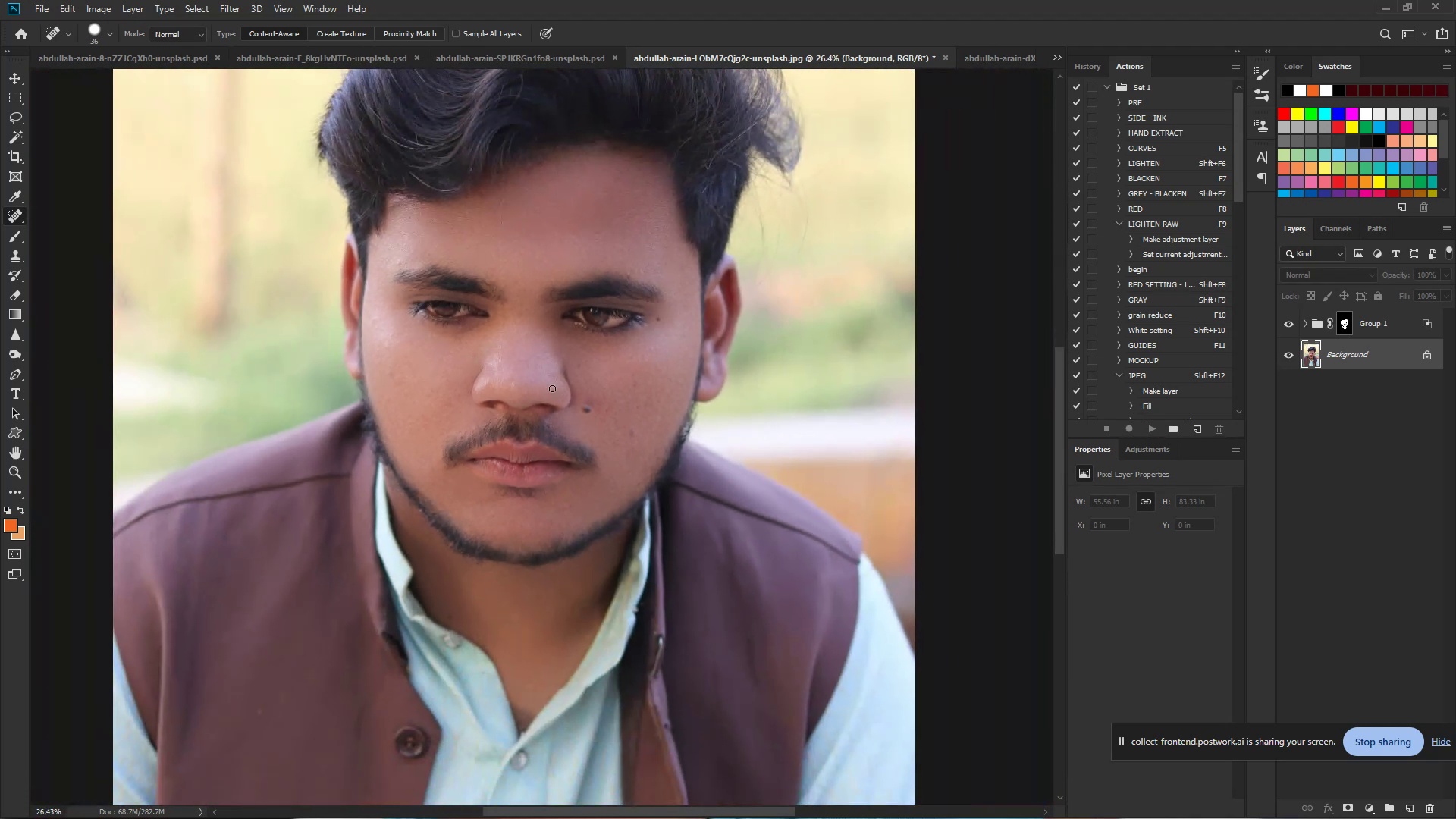 
hold_key(key=Space, duration=1.09)
 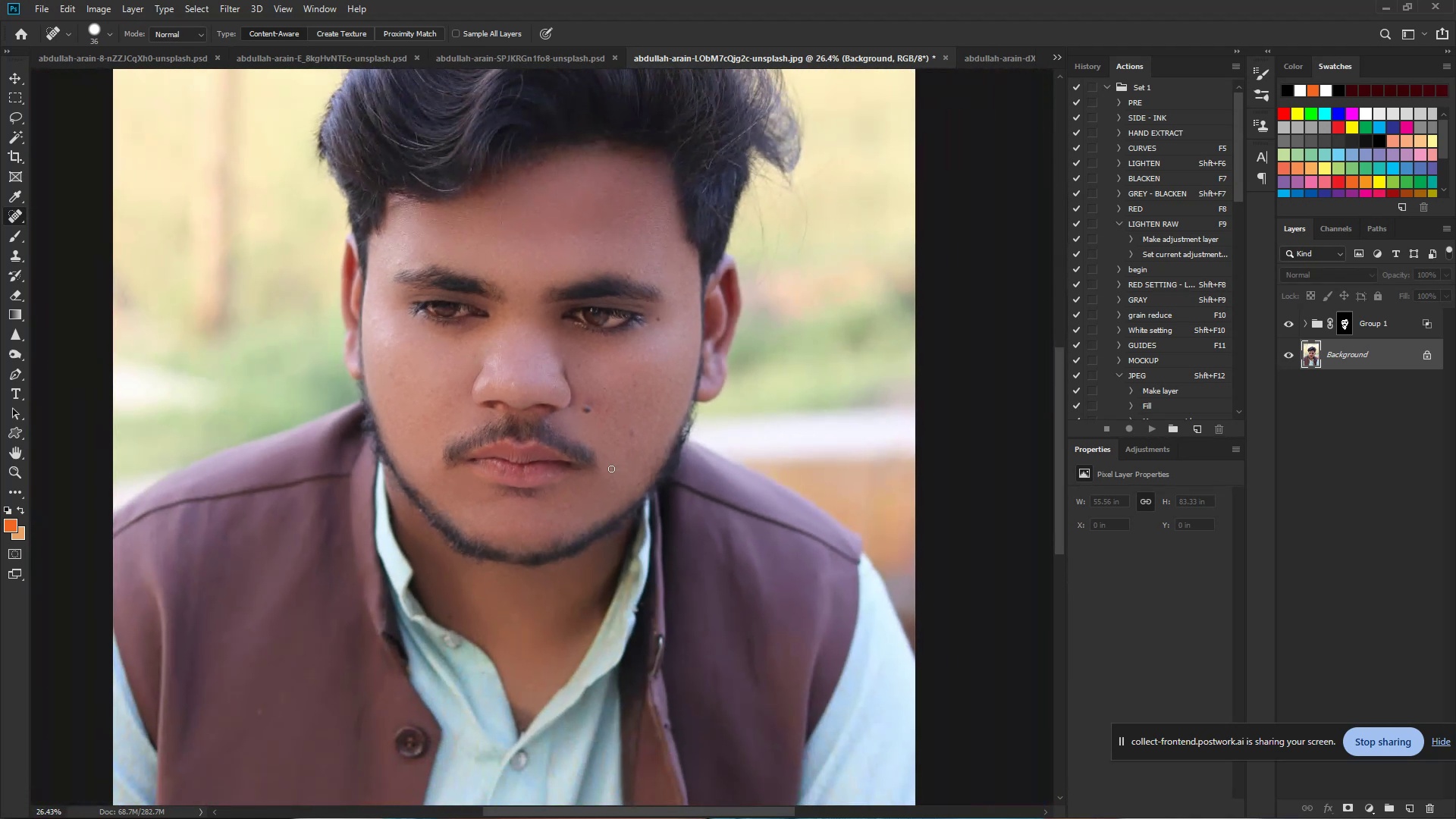 
hold_key(key=Space, duration=1.45)
 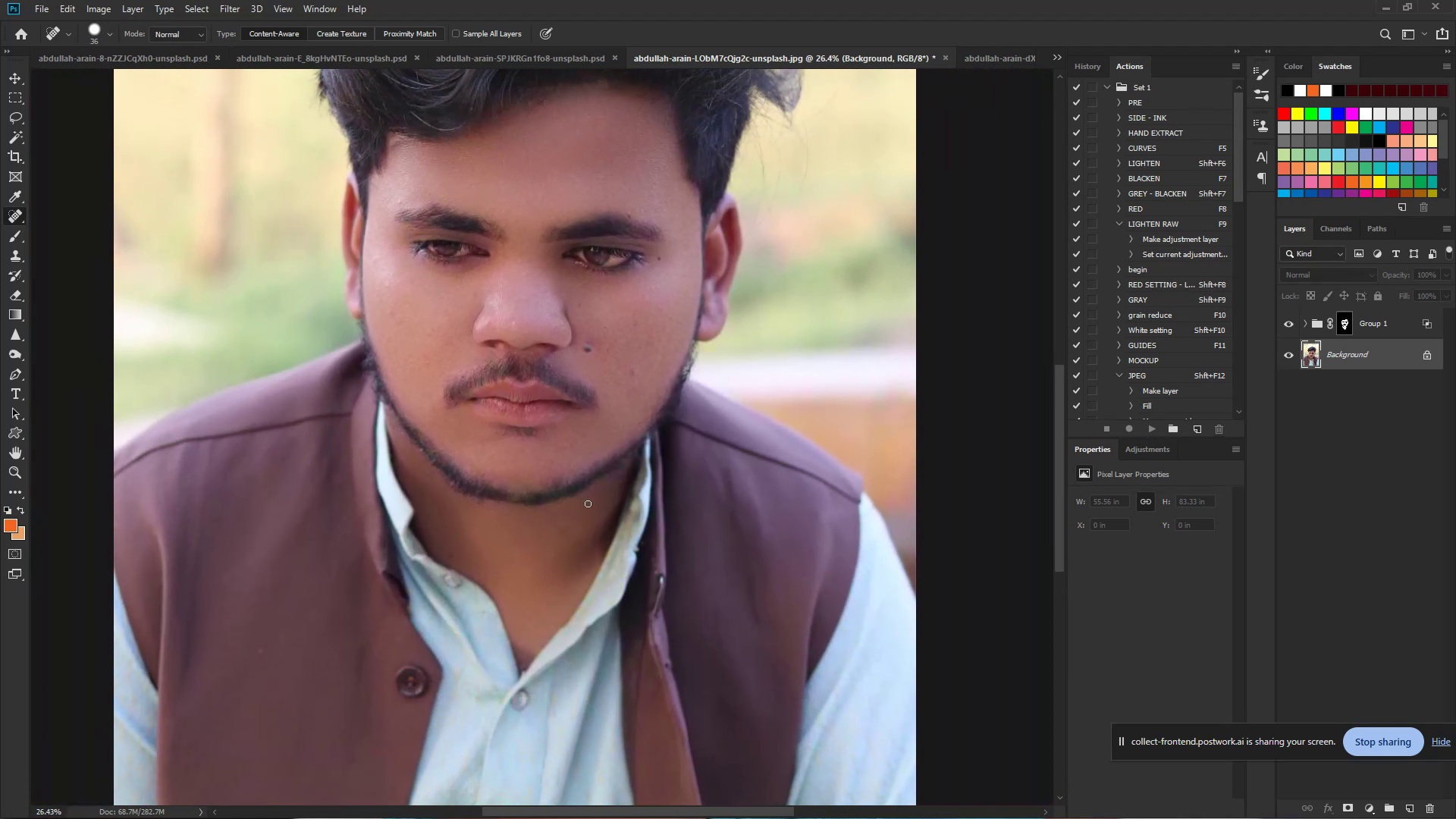 
left_click_drag(start_coordinate=[524, 551], to_coordinate=[525, 491])
 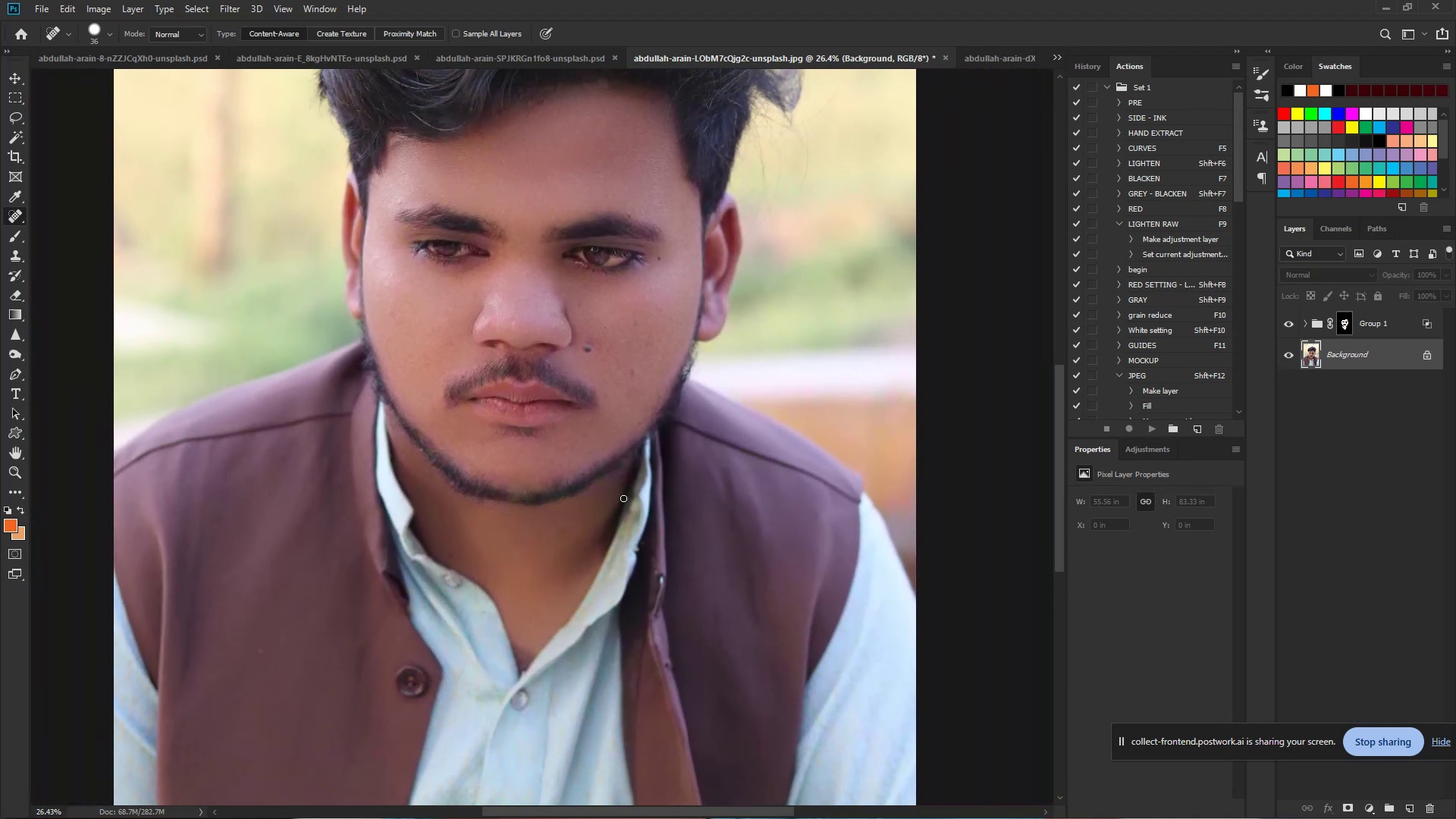 
hold_key(key=ControlLeft, duration=2.54)
 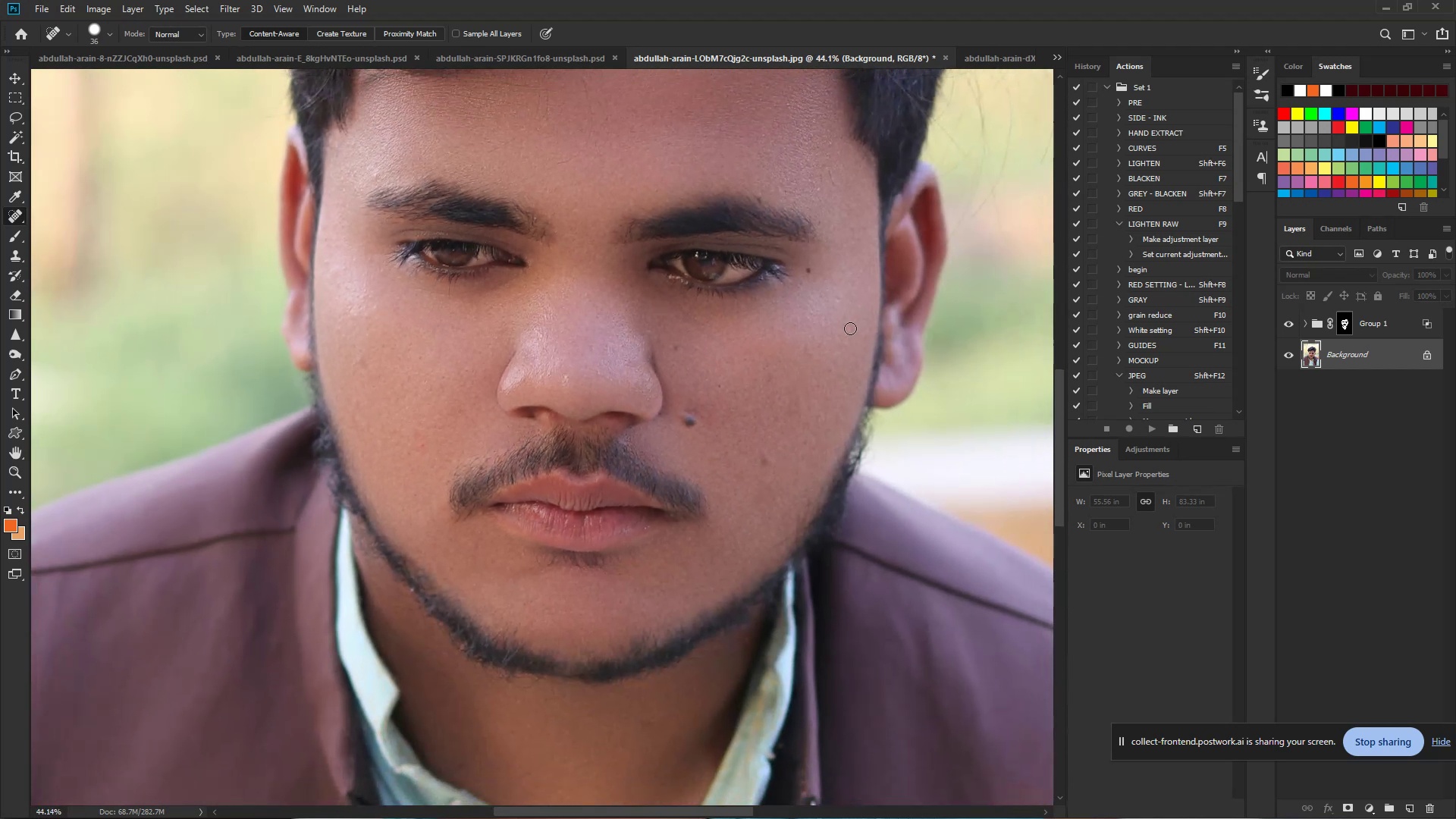 
hold_key(key=Space, duration=1.53)
 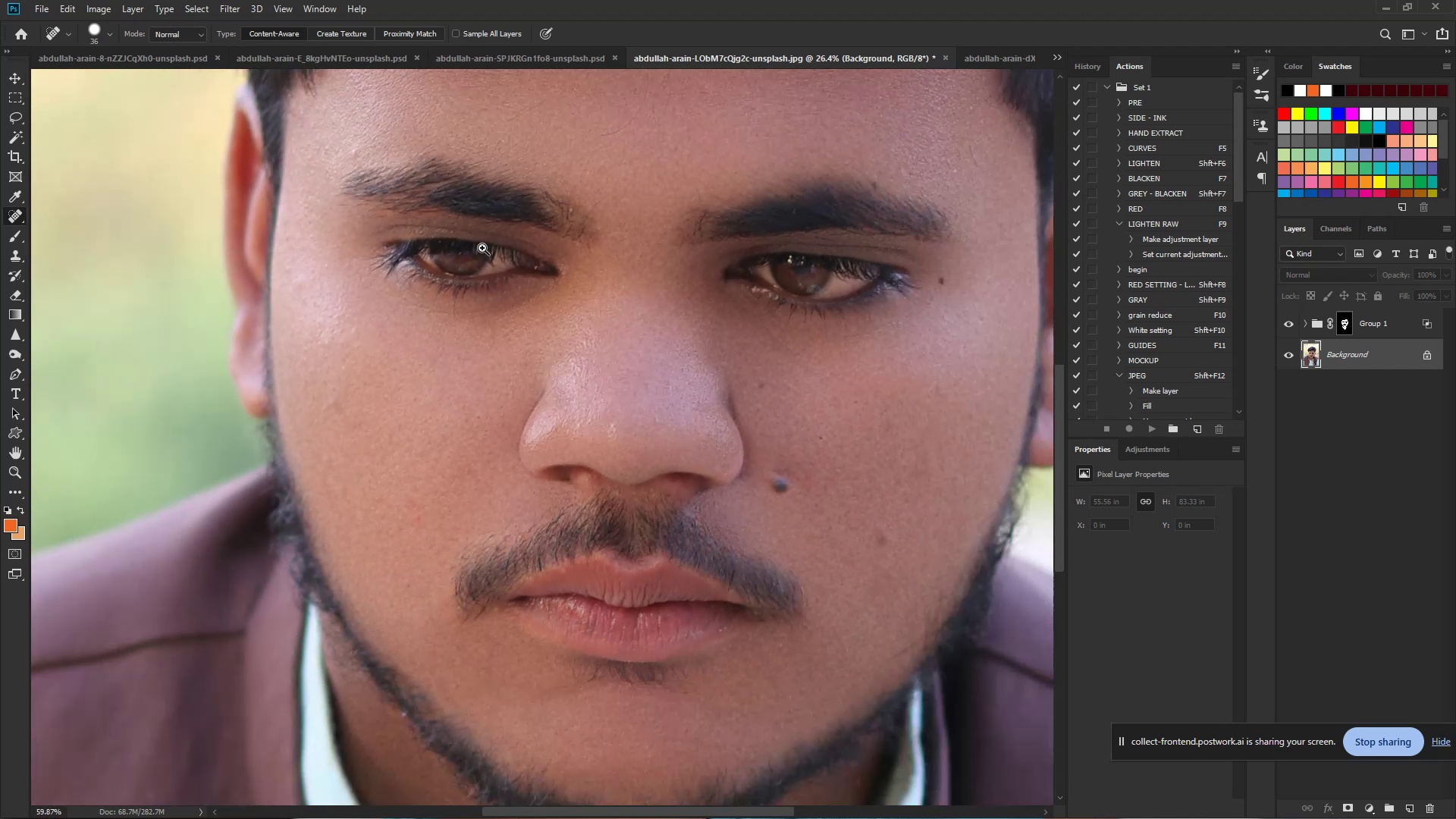 
left_click_drag(start_coordinate=[435, 241], to_coordinate=[472, 246])
 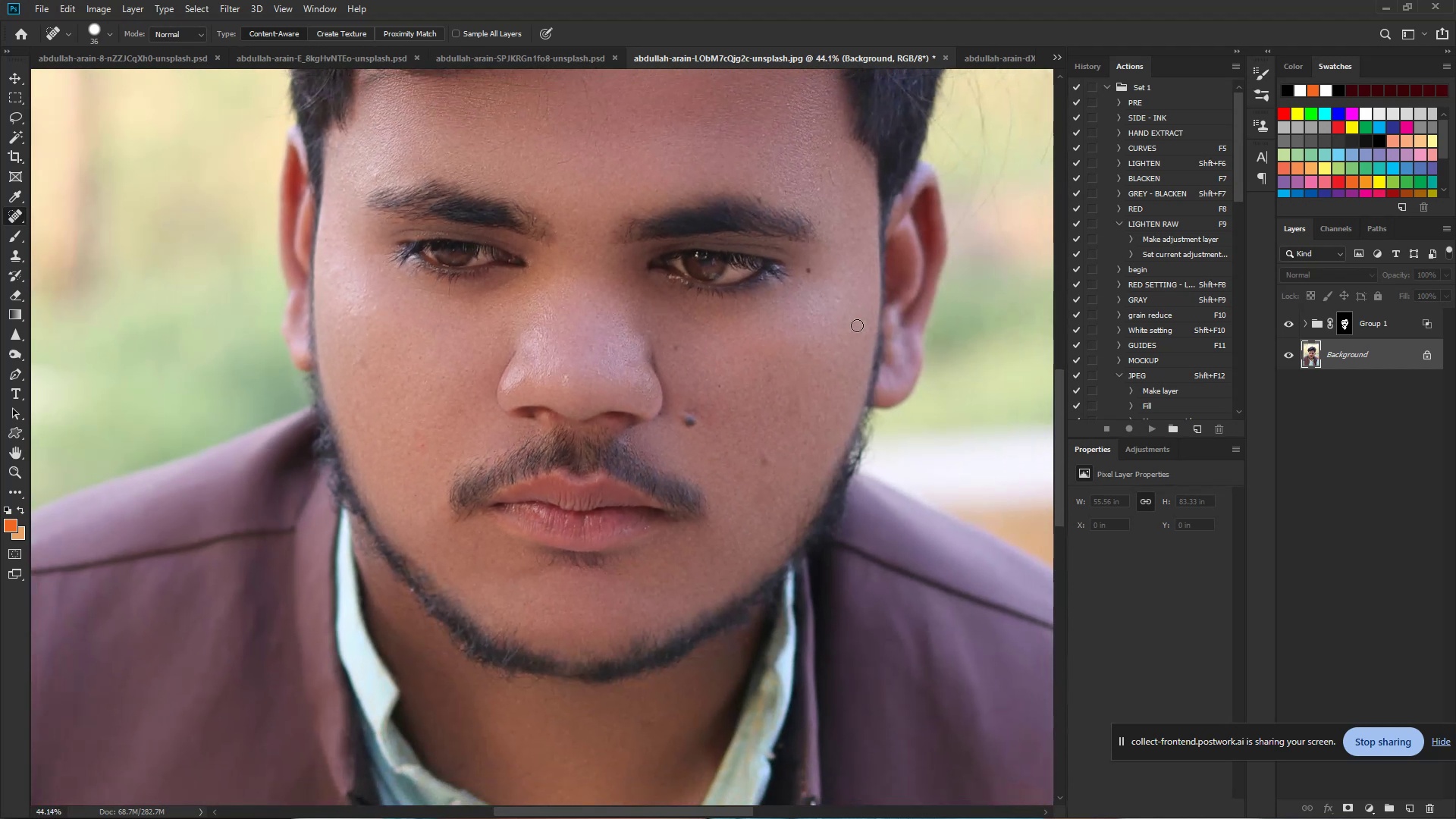 
hold_key(key=Space, duration=0.88)
 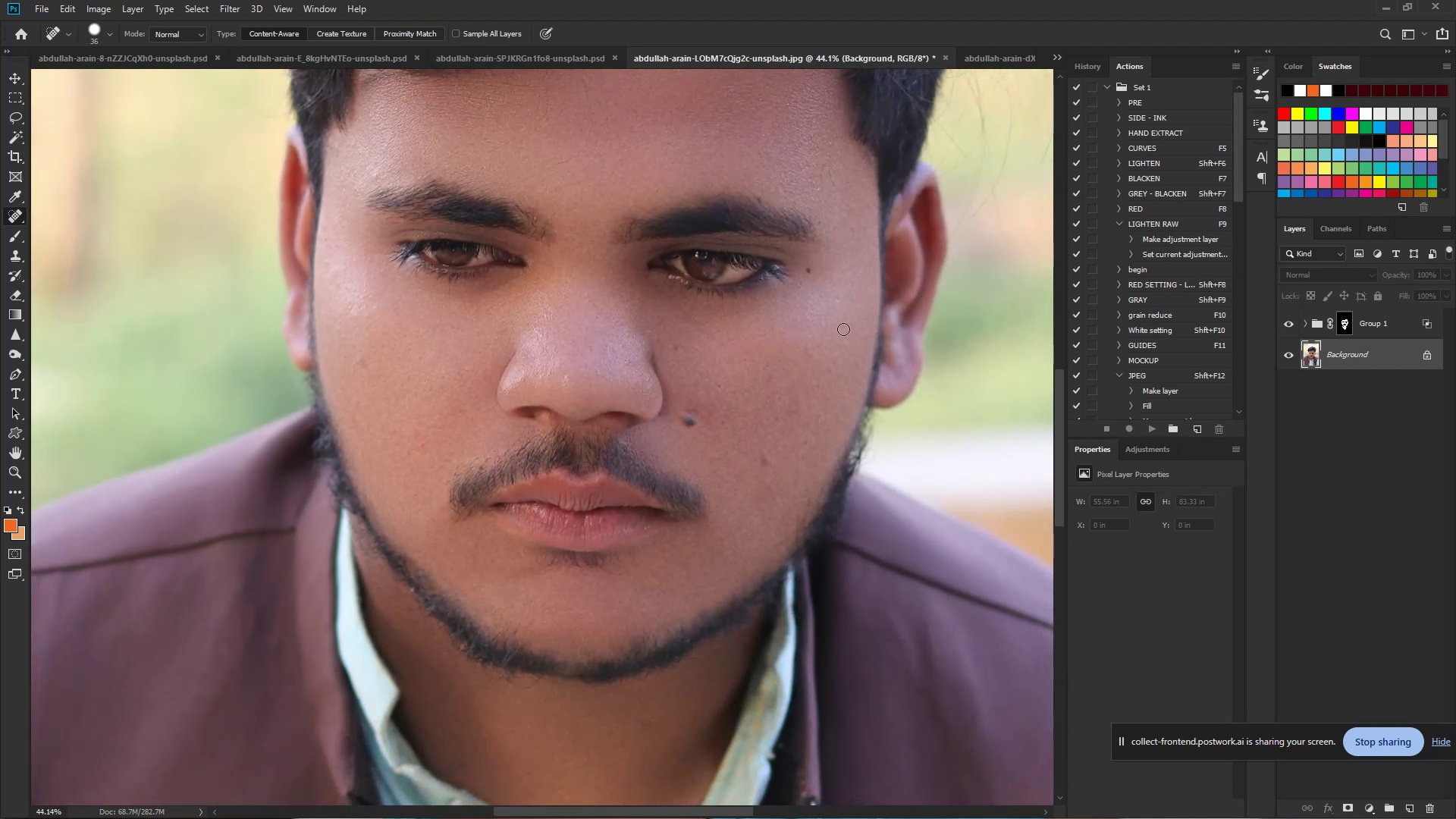 
hold_key(key=Space, duration=1.5)
 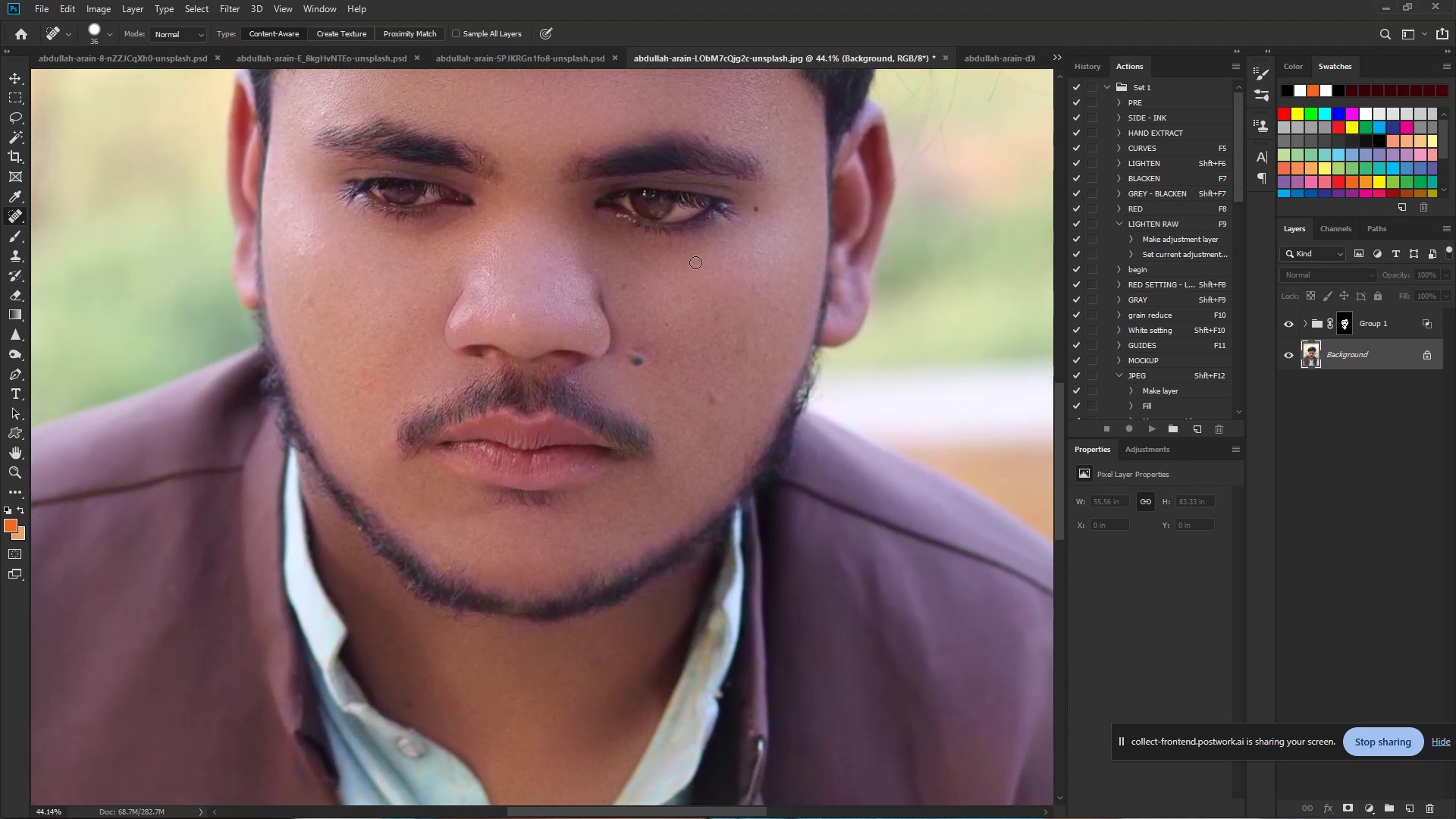 
left_click_drag(start_coordinate=[668, 510], to_coordinate=[616, 448])
 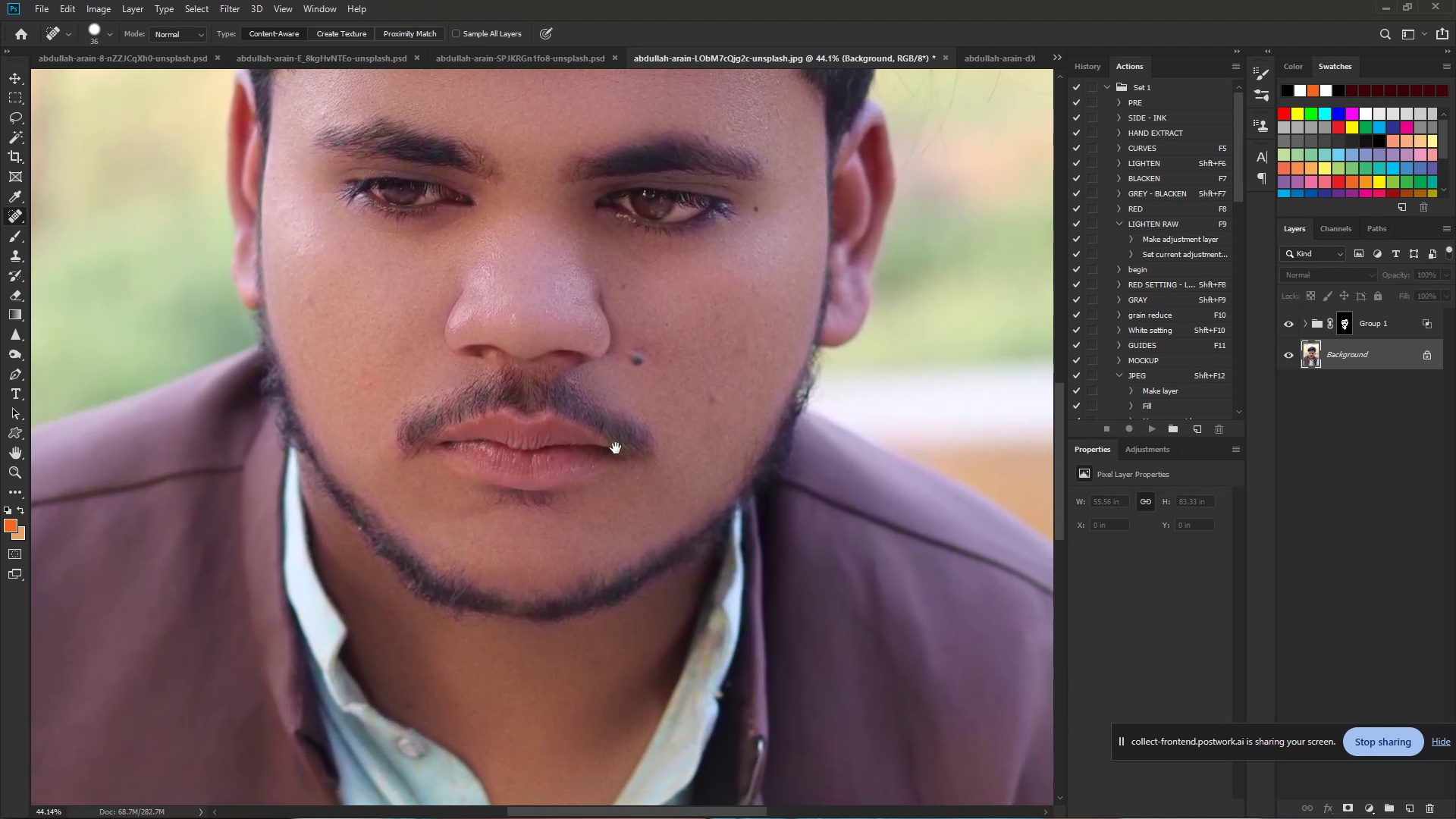 
key(Space)
 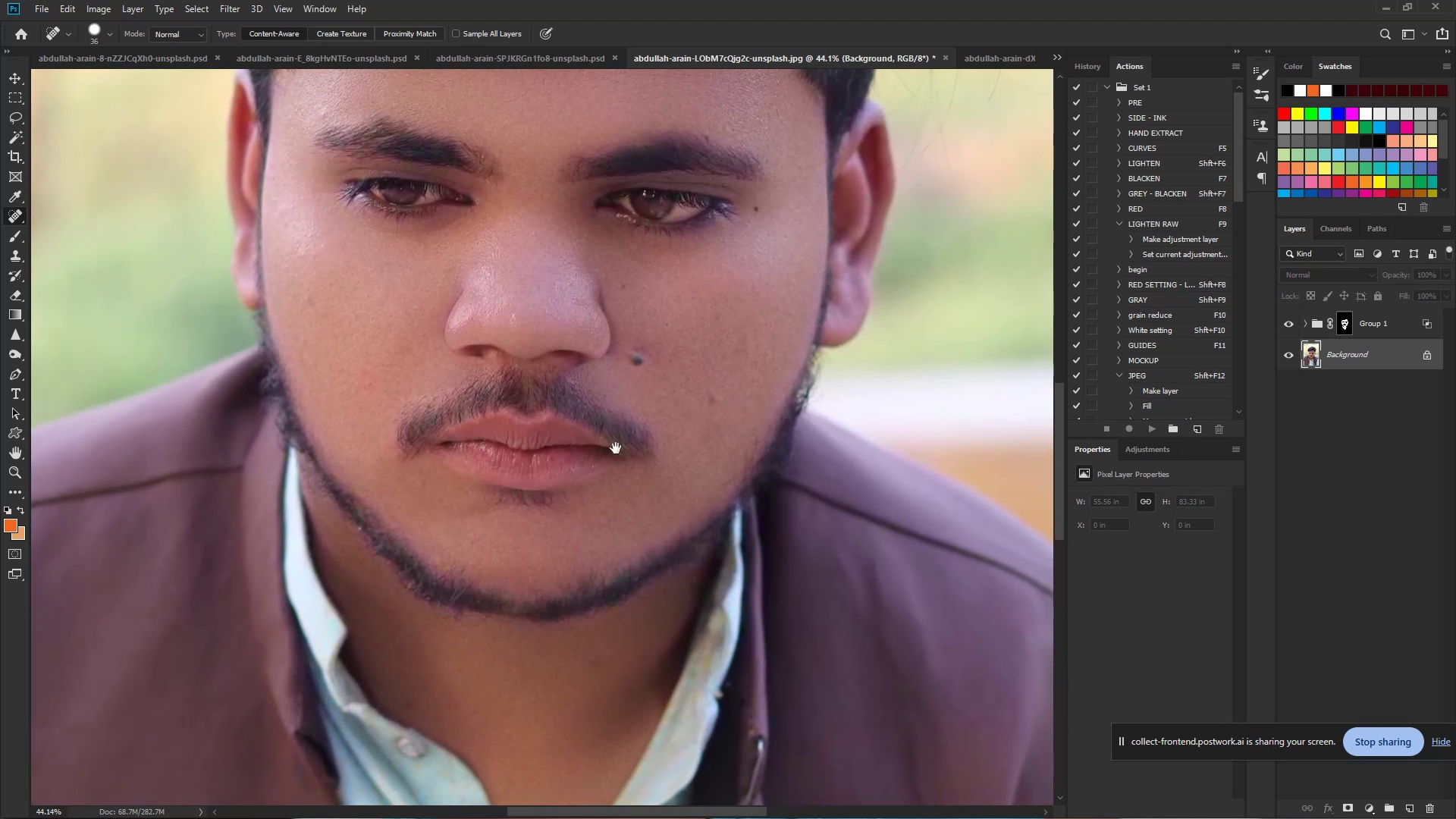 
key(Space)
 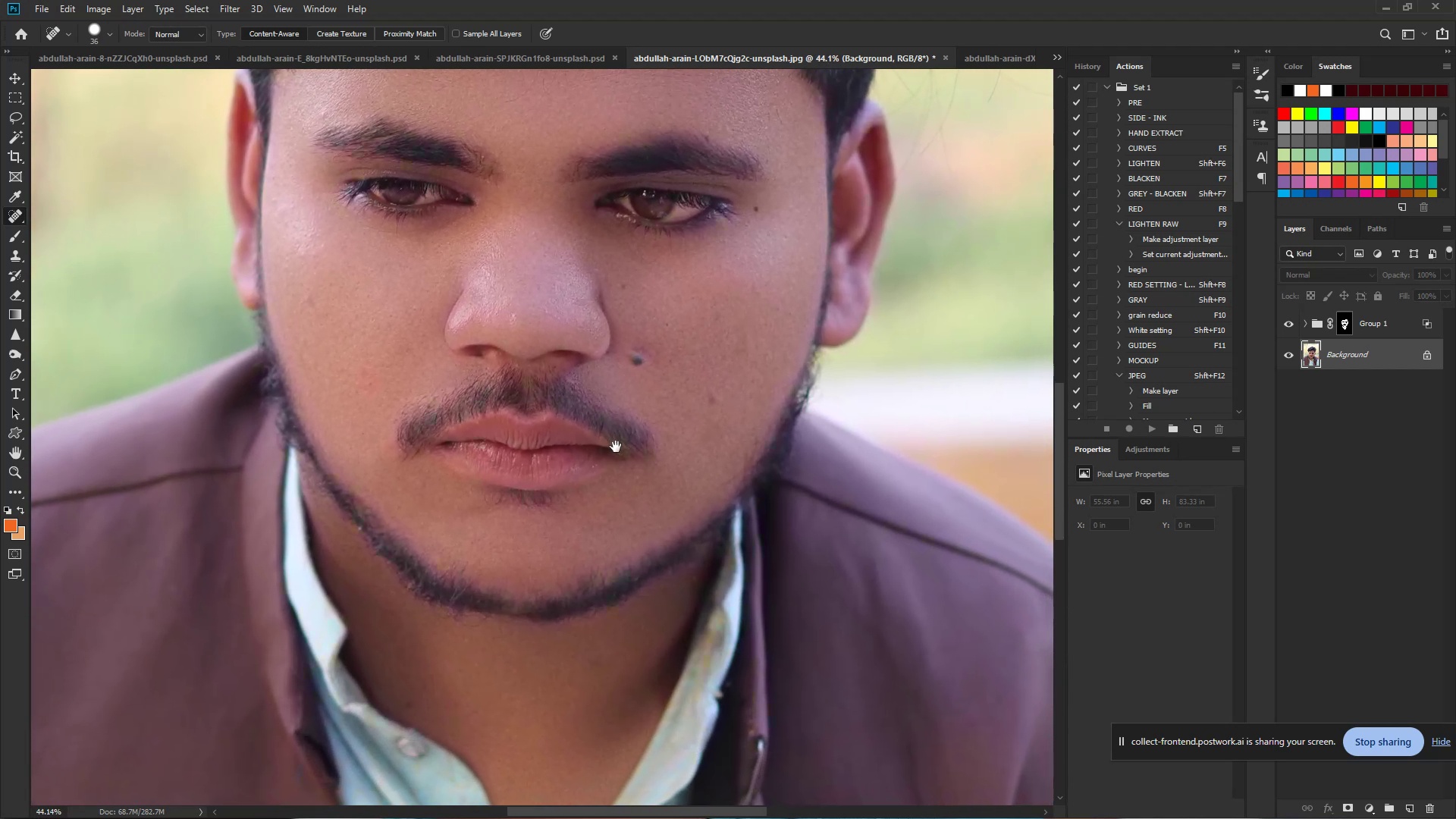 
key(Space)
 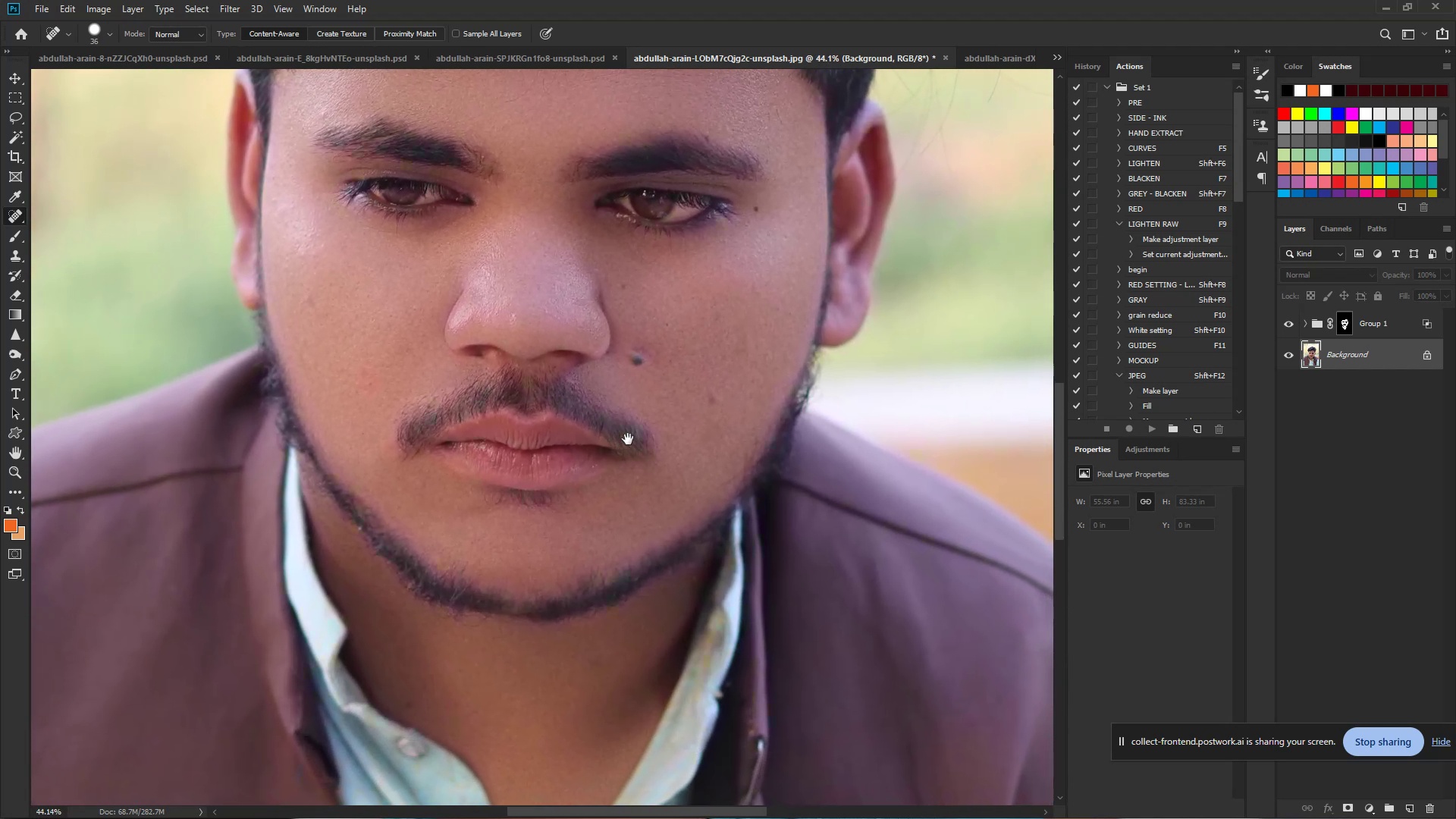 
key(Space)
 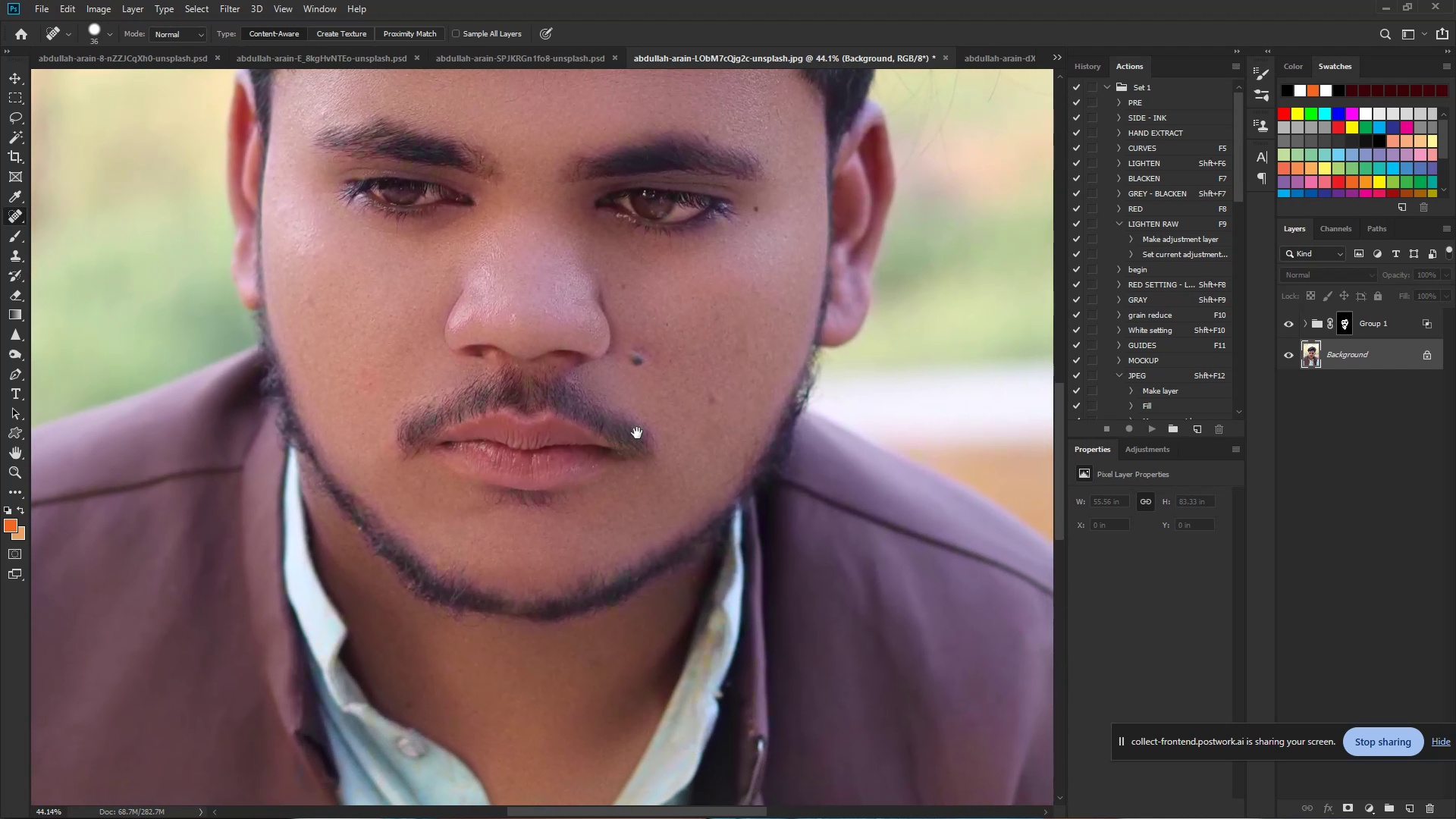 
key(Space)
 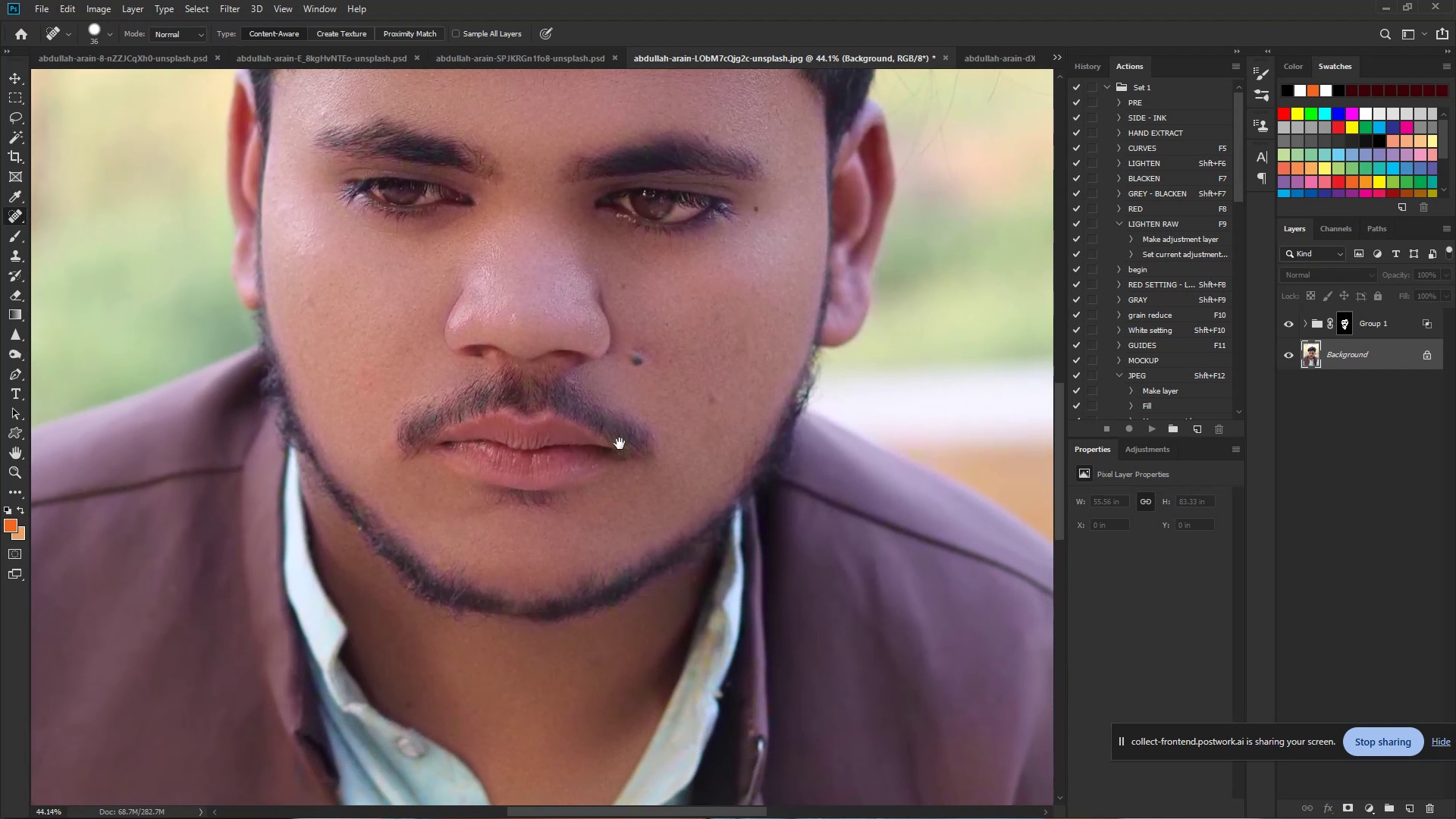 
key(Space)
 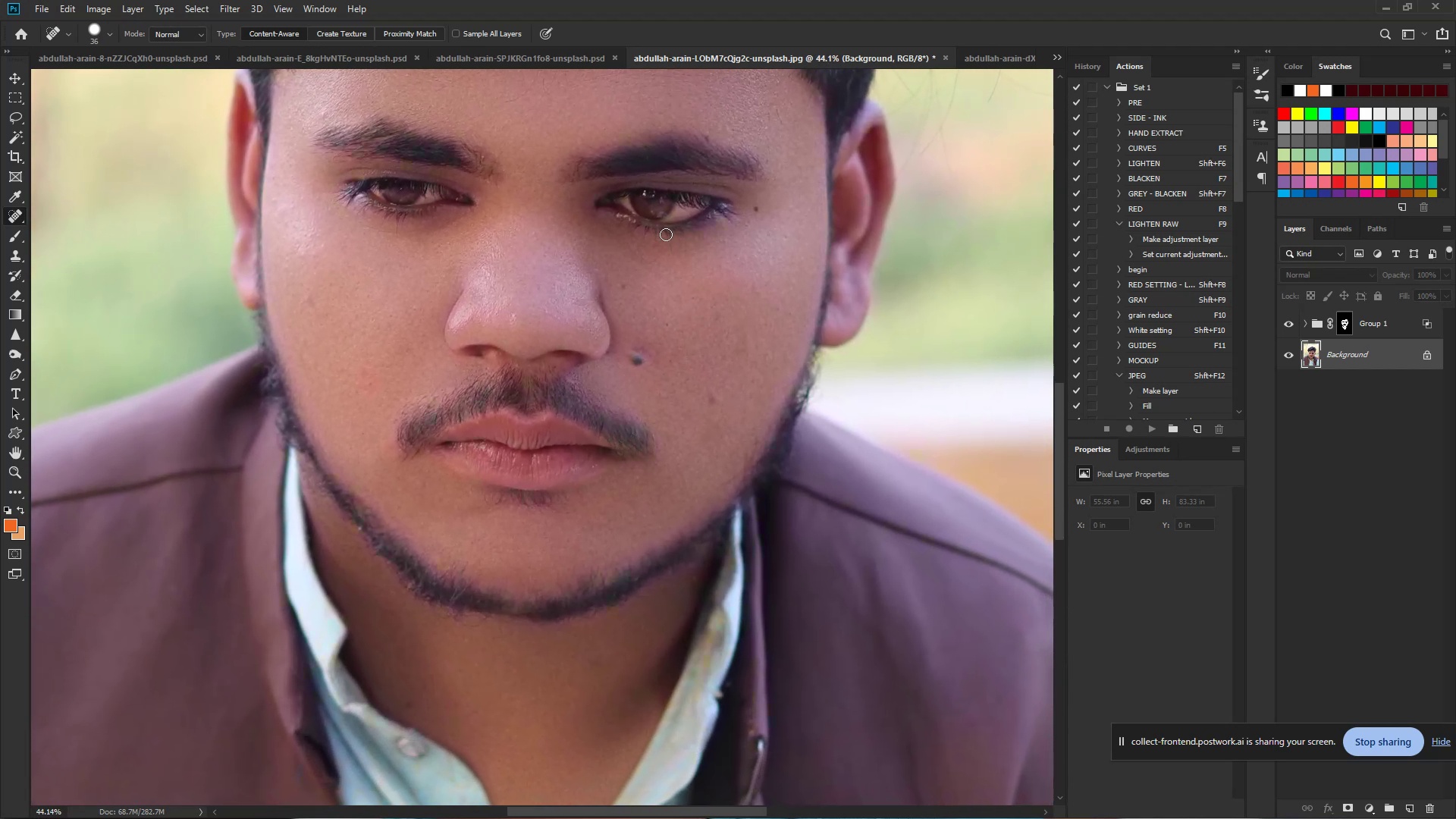 
hold_key(key=ControlLeft, duration=1.19)
 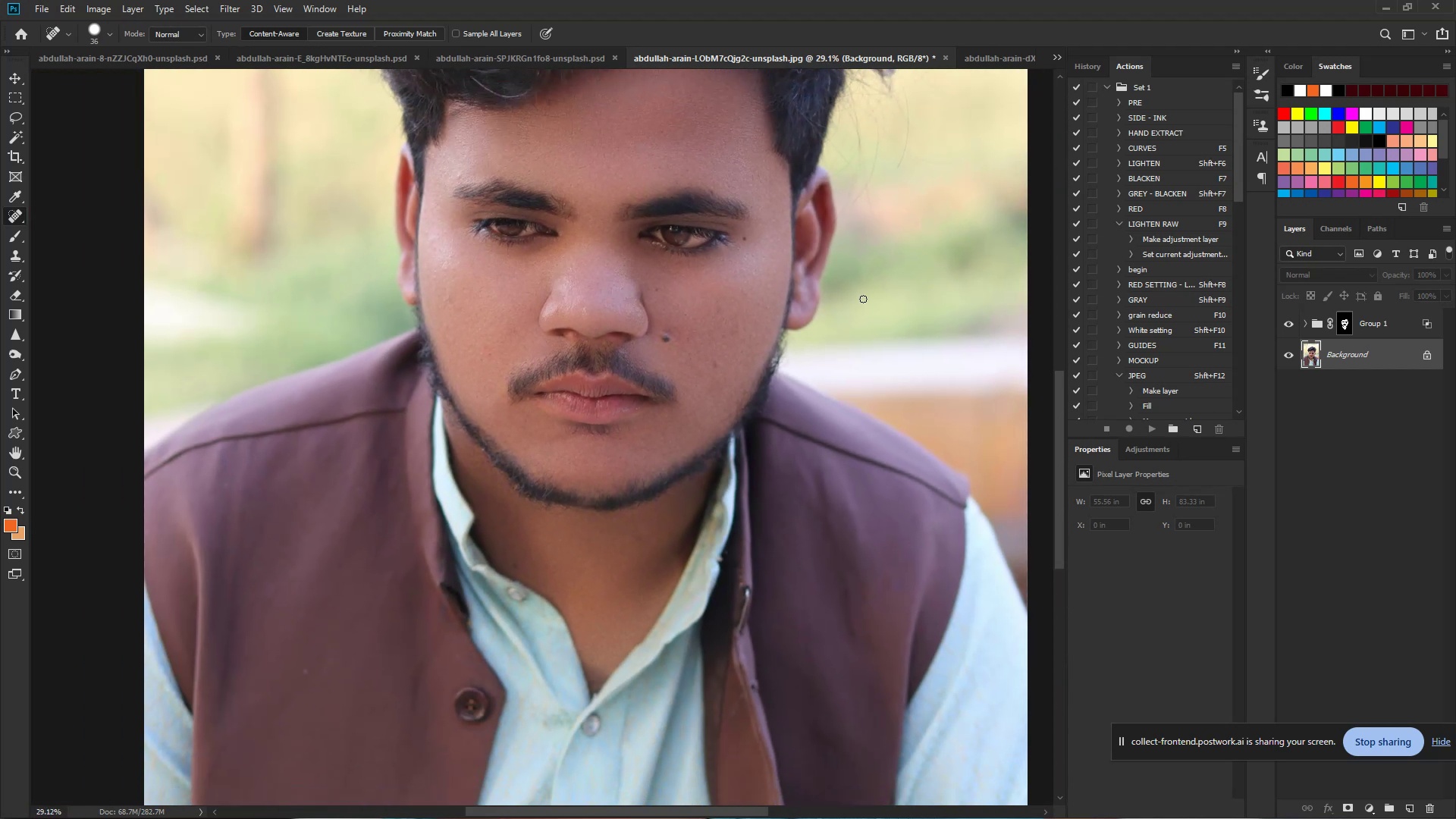 
hold_key(key=Space, duration=0.76)
 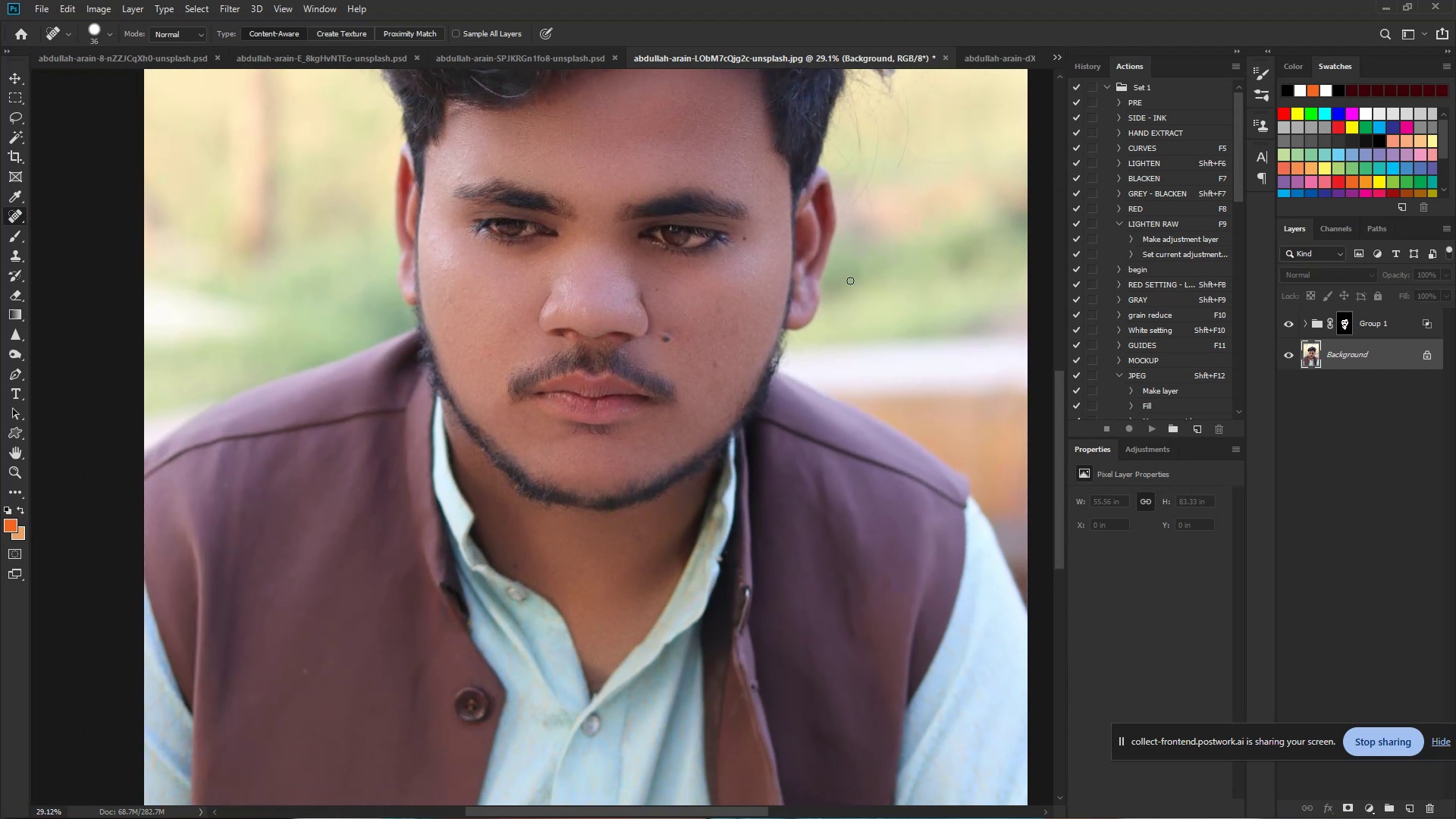 
left_click_drag(start_coordinate=[722, 297], to_coordinate=[689, 293])
 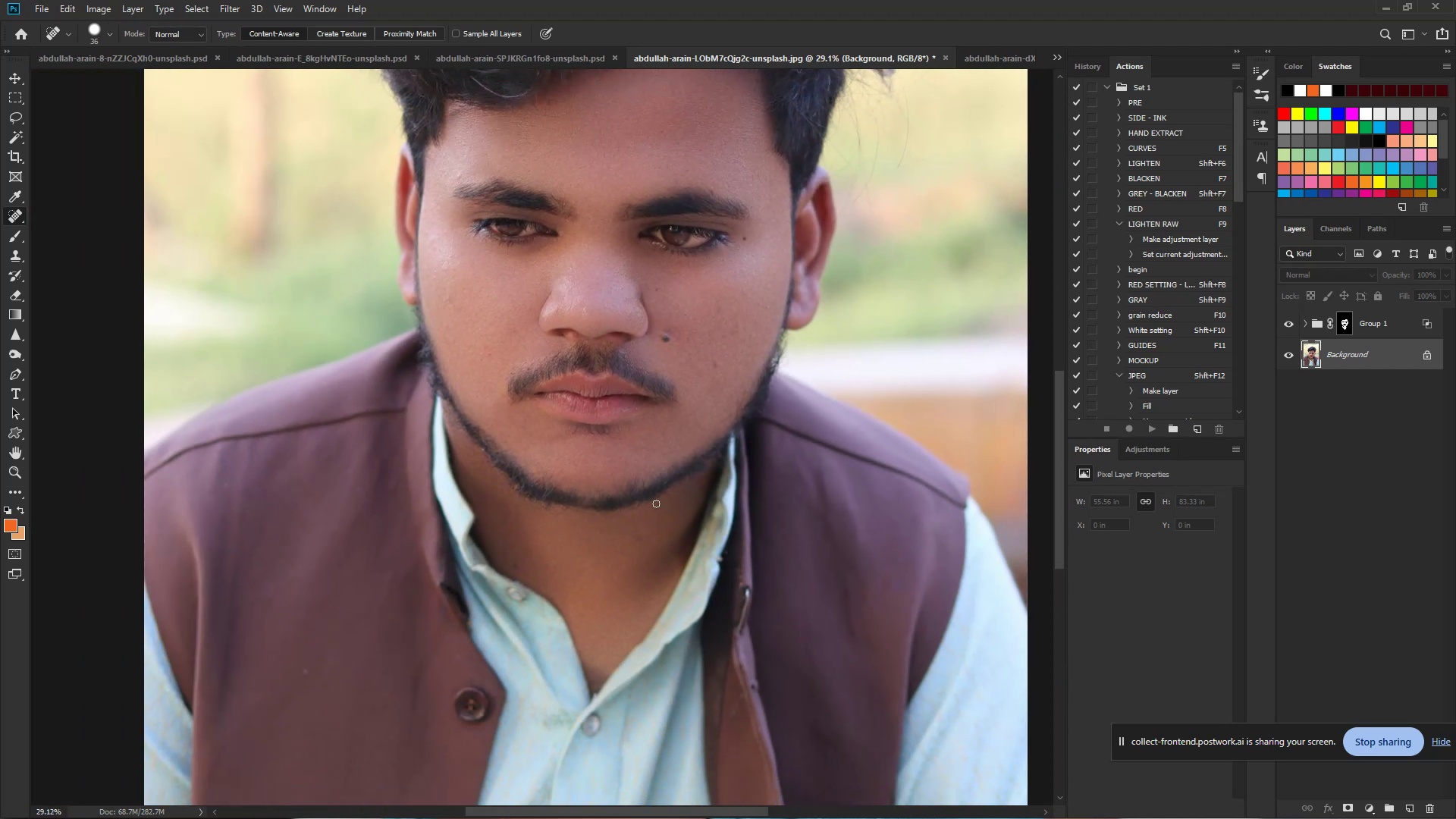 
hold_key(key=ControlLeft, duration=2.34)
 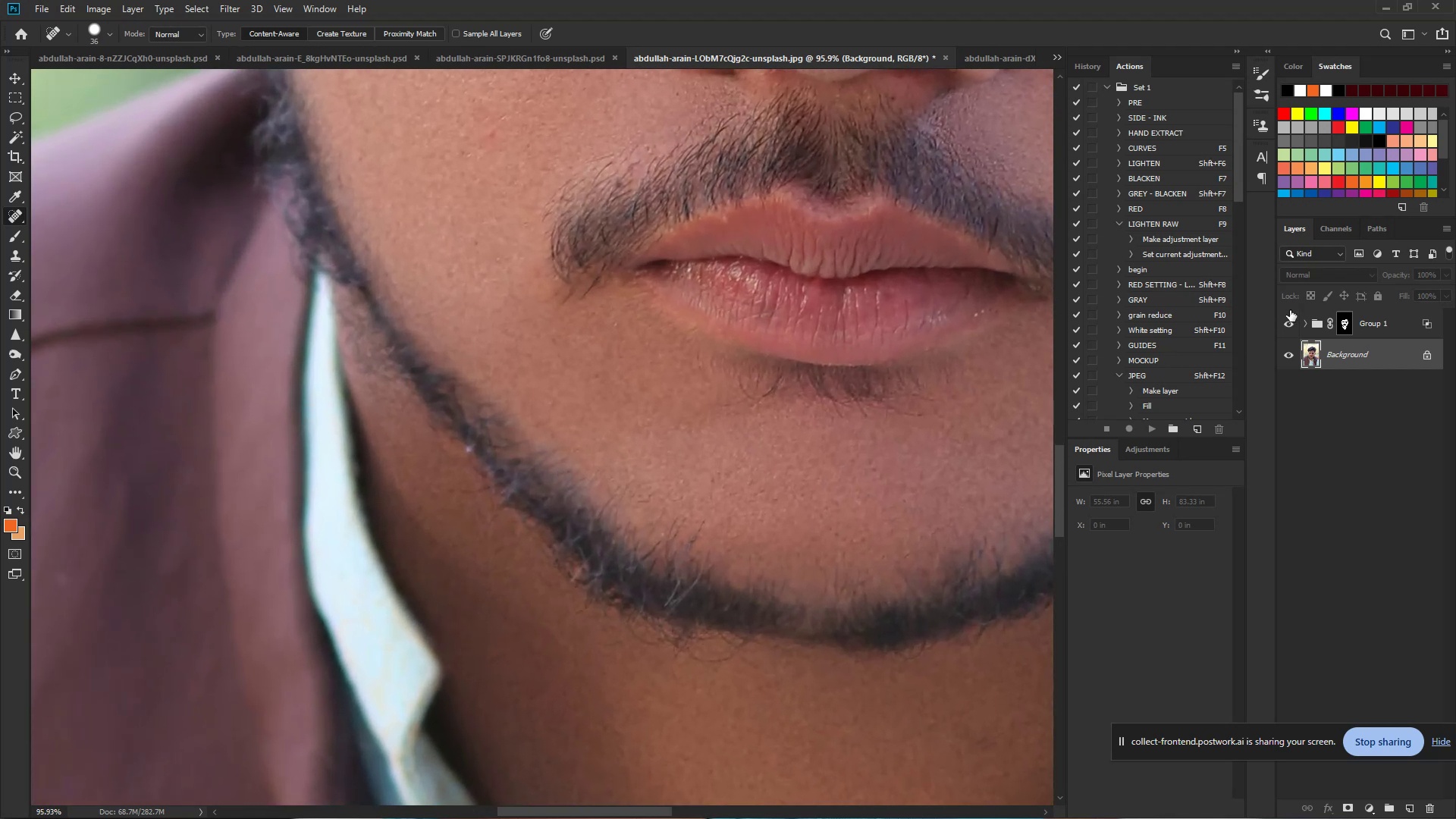 
hold_key(key=Space, duration=1.5)
 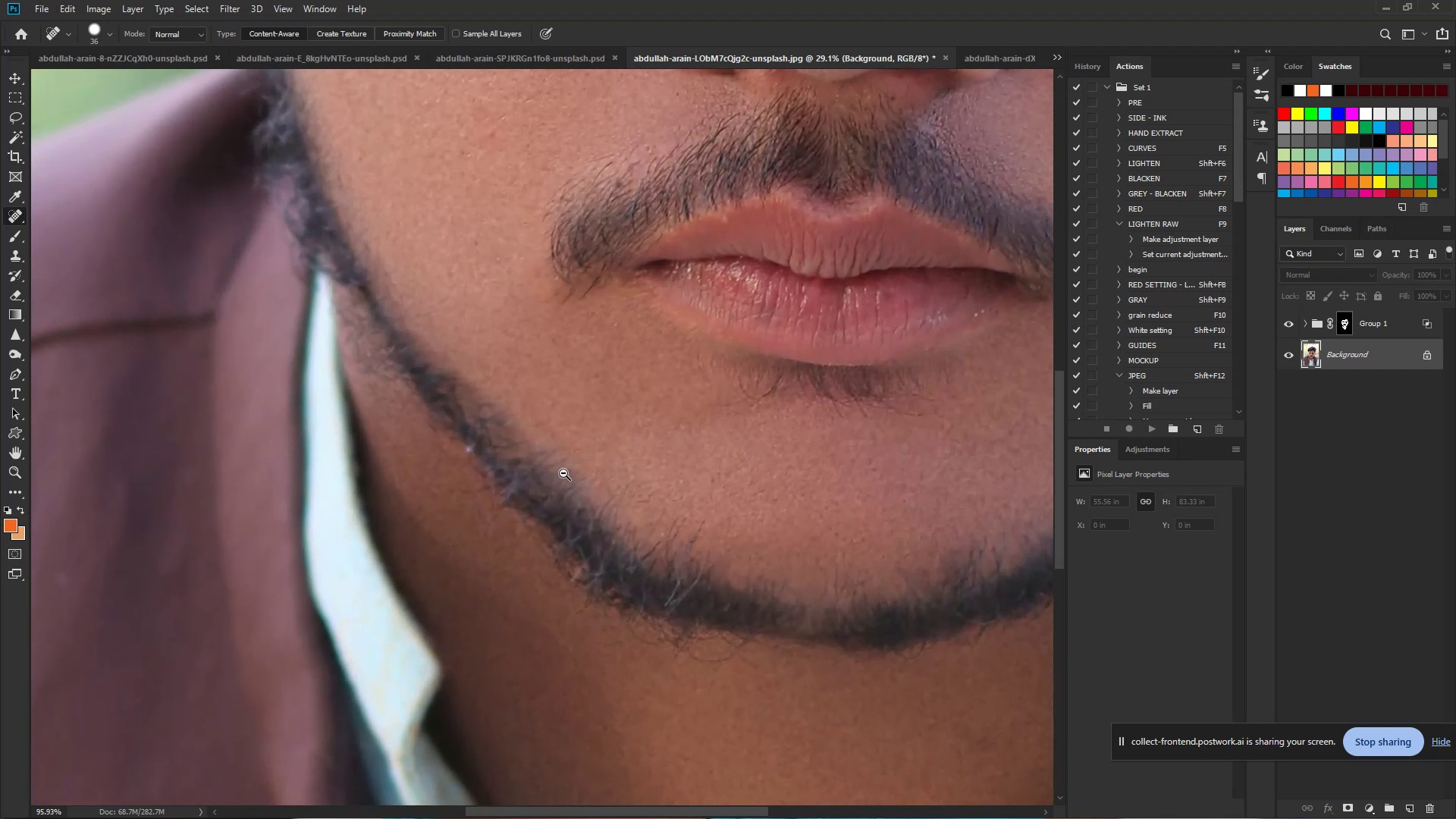 
left_click_drag(start_coordinate=[489, 450], to_coordinate=[563, 473])
 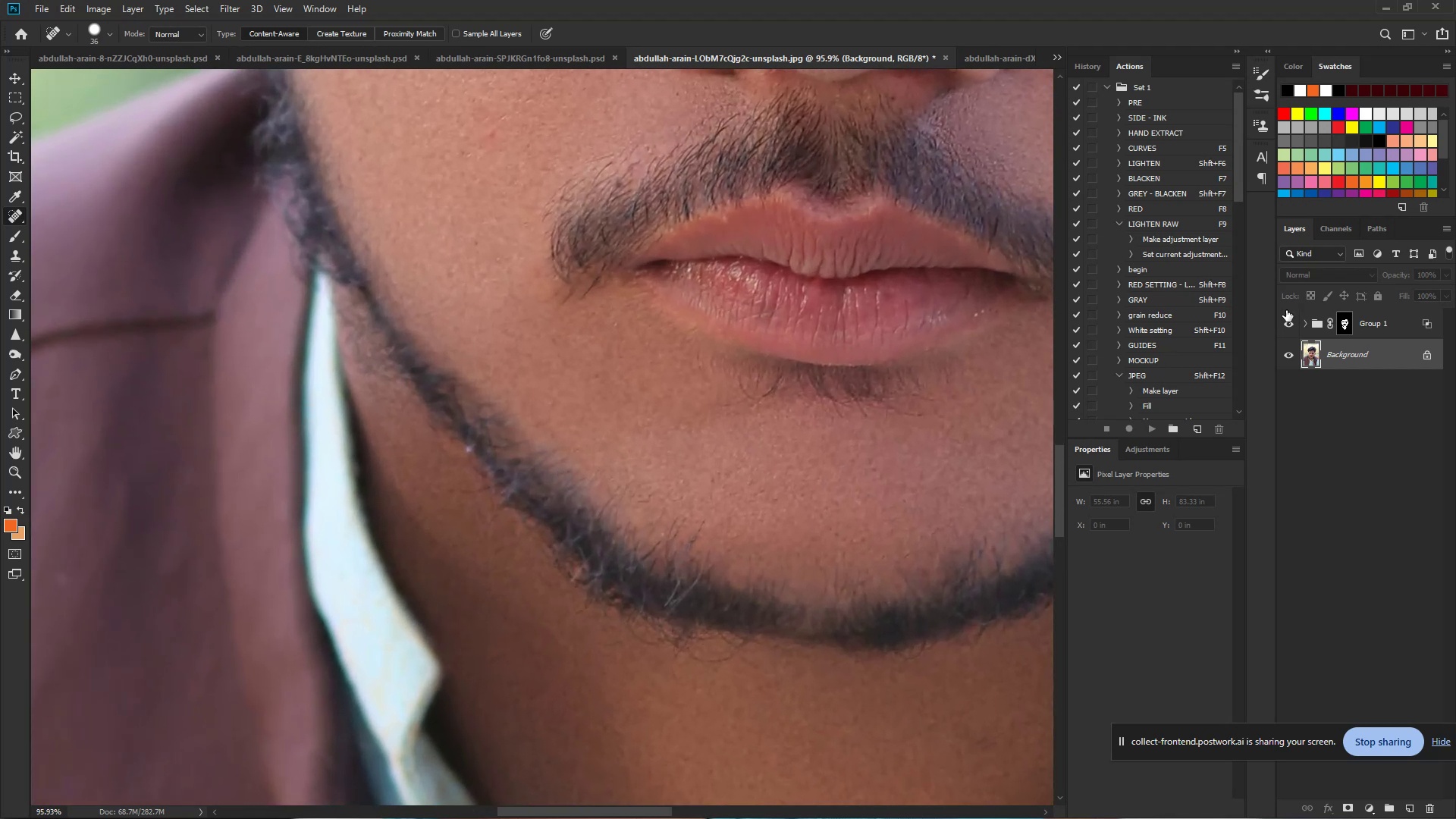 
hold_key(key=Space, duration=0.65)
 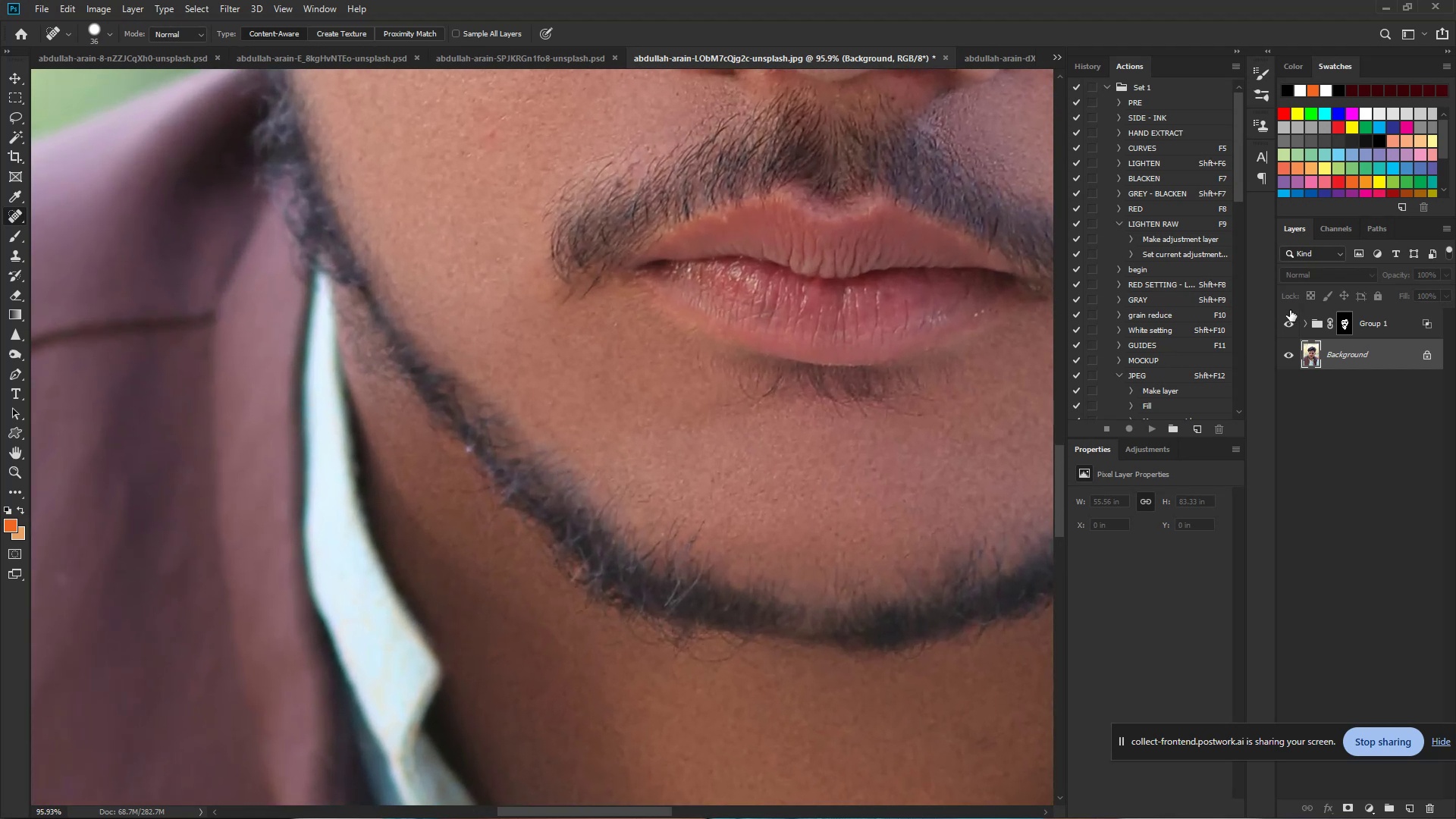 
hold_key(key=Space, duration=22.02)
 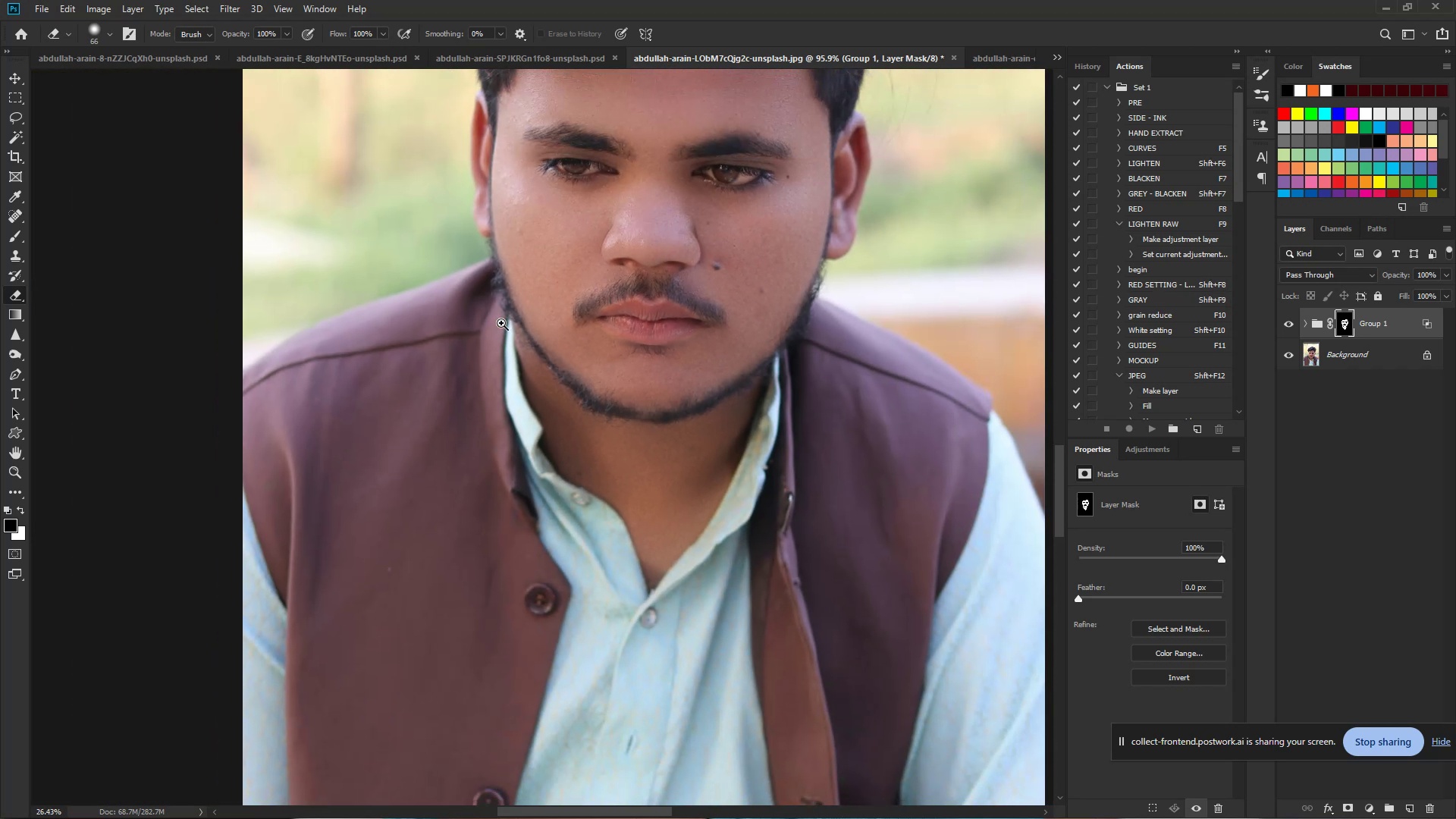 
left_click([1351, 322])
 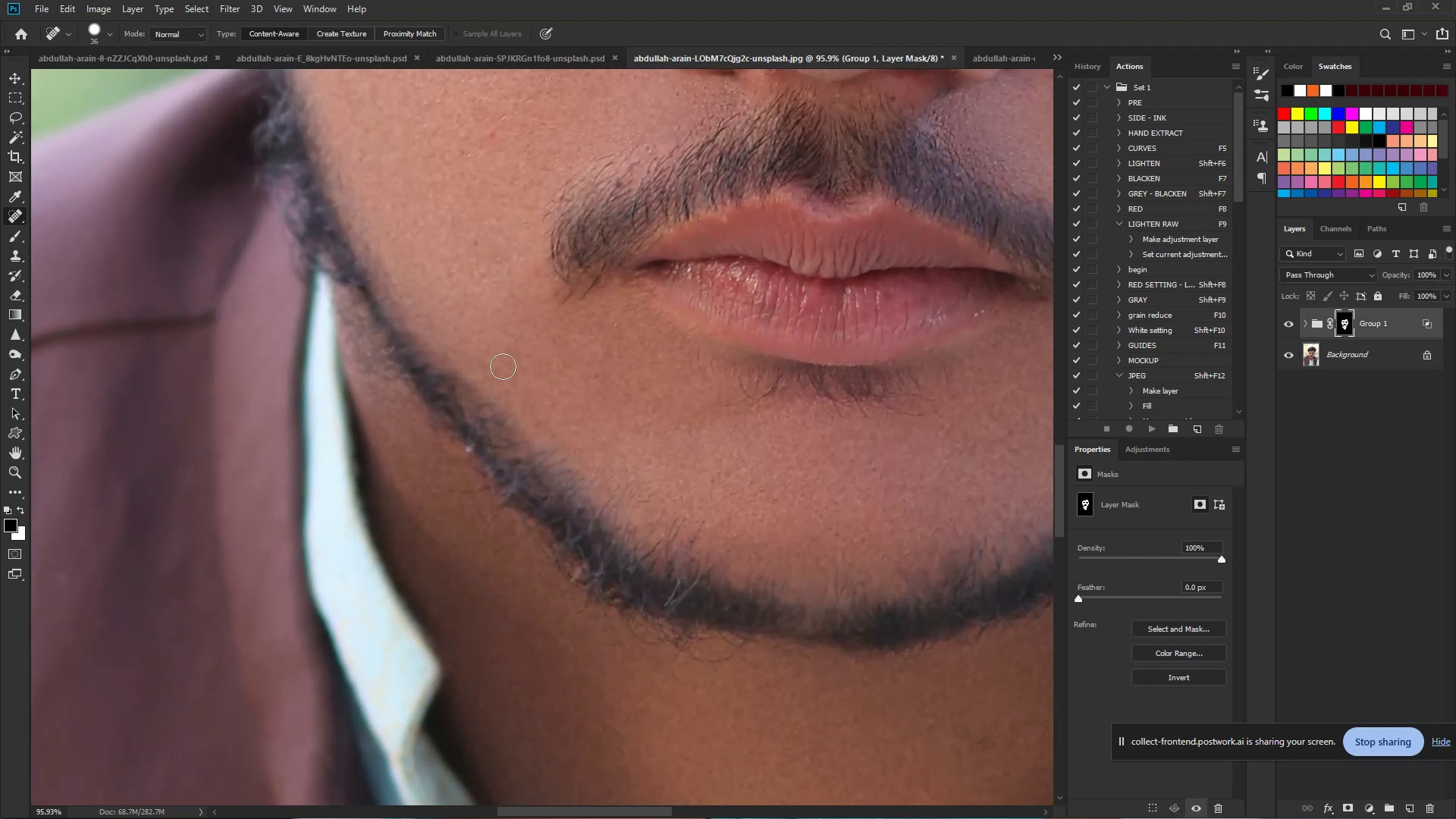 
hold_key(key=AltLeft, duration=0.42)
 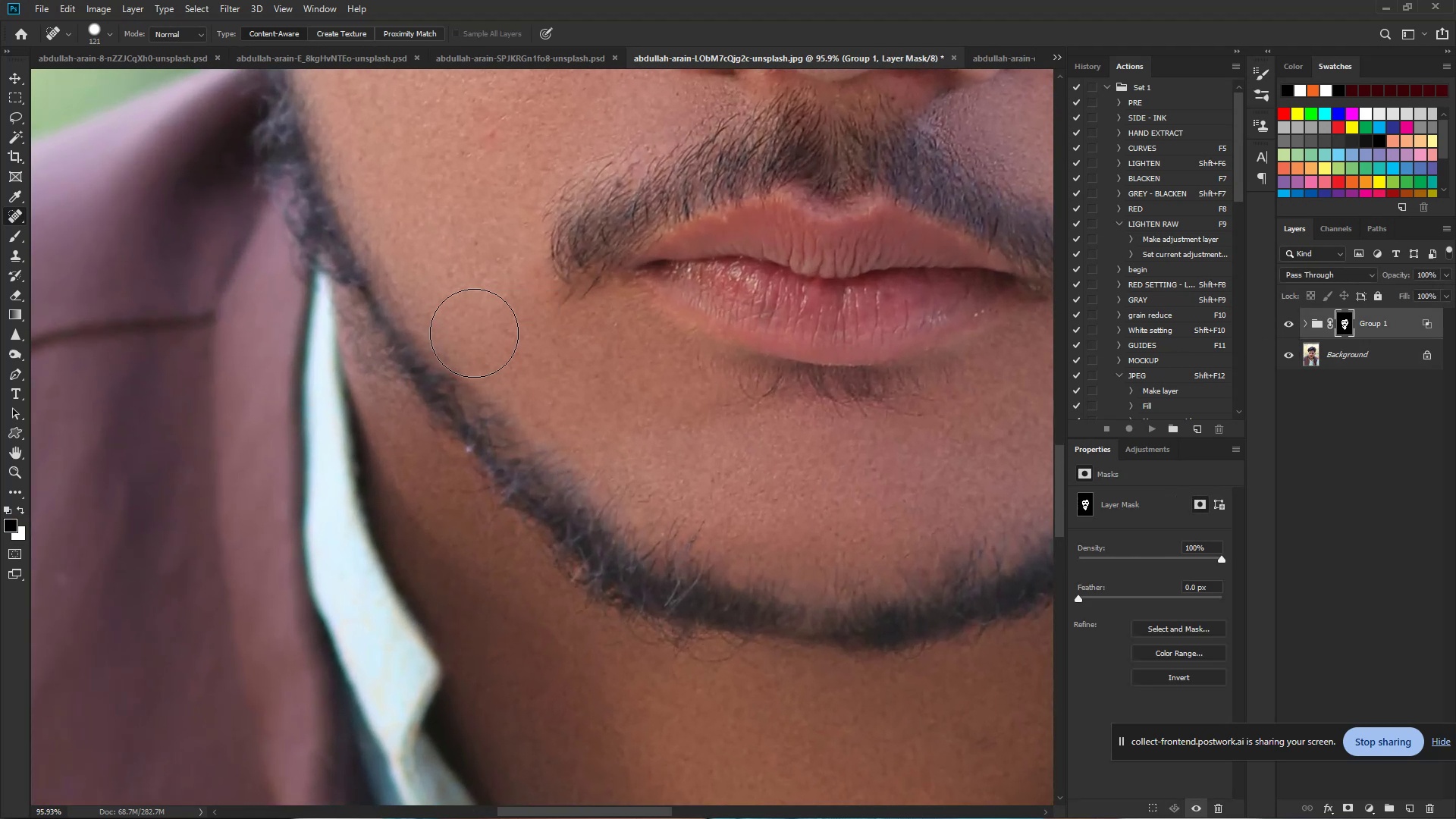 
left_click_drag(start_coordinate=[471, 332], to_coordinate=[540, 400])
 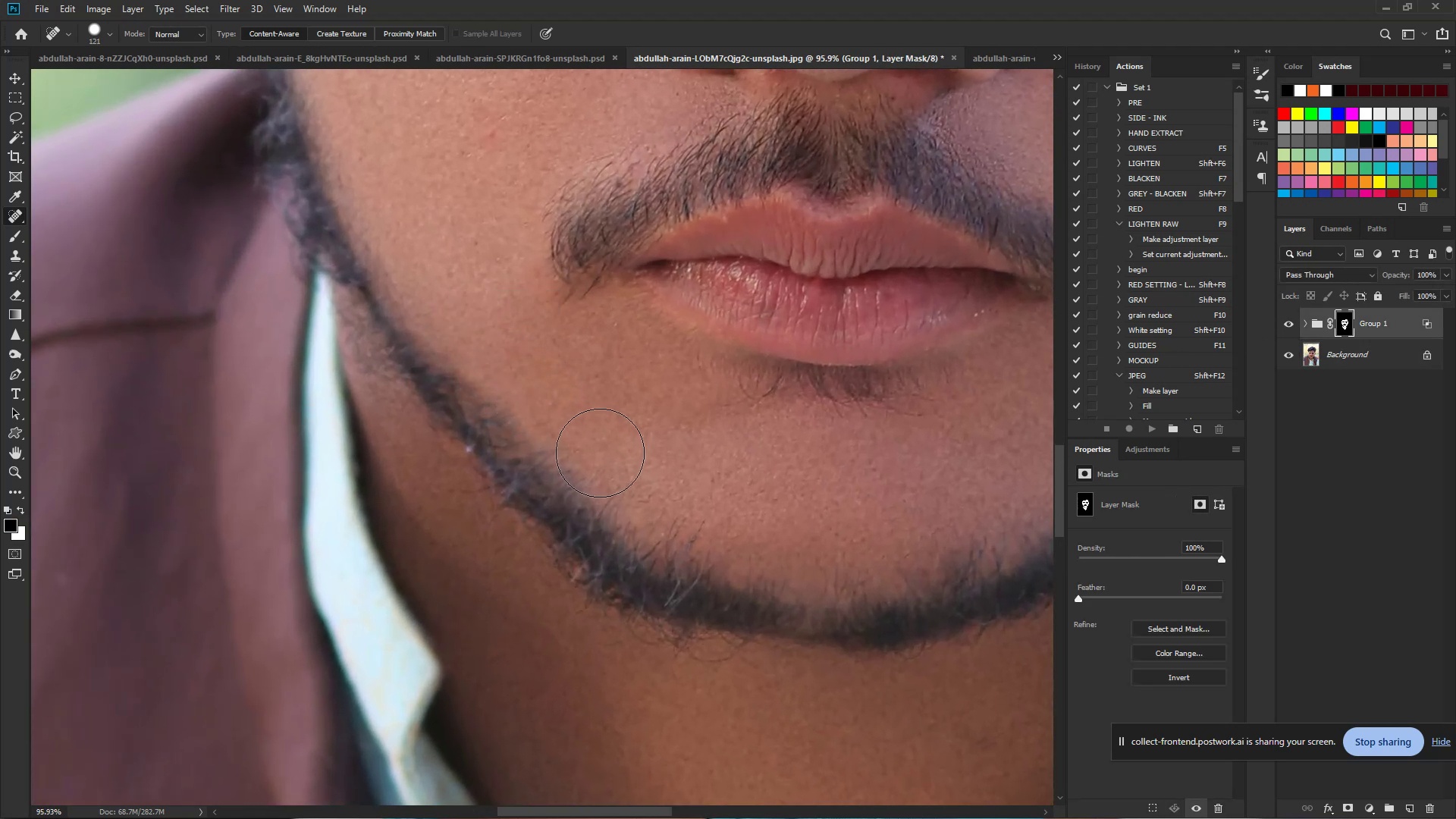 
key(X)
 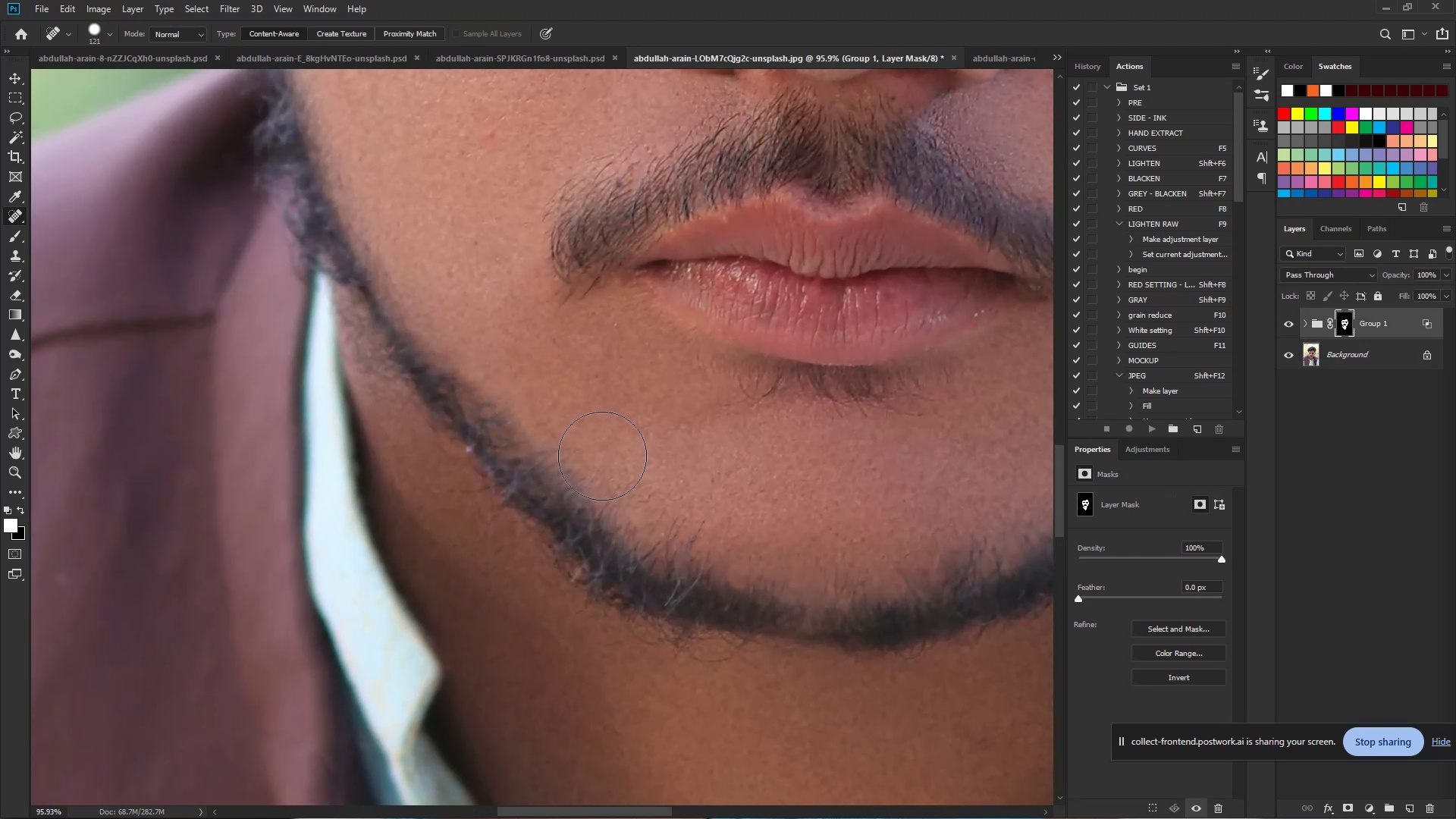 
left_click_drag(start_coordinate=[606, 458], to_coordinate=[461, 325])
 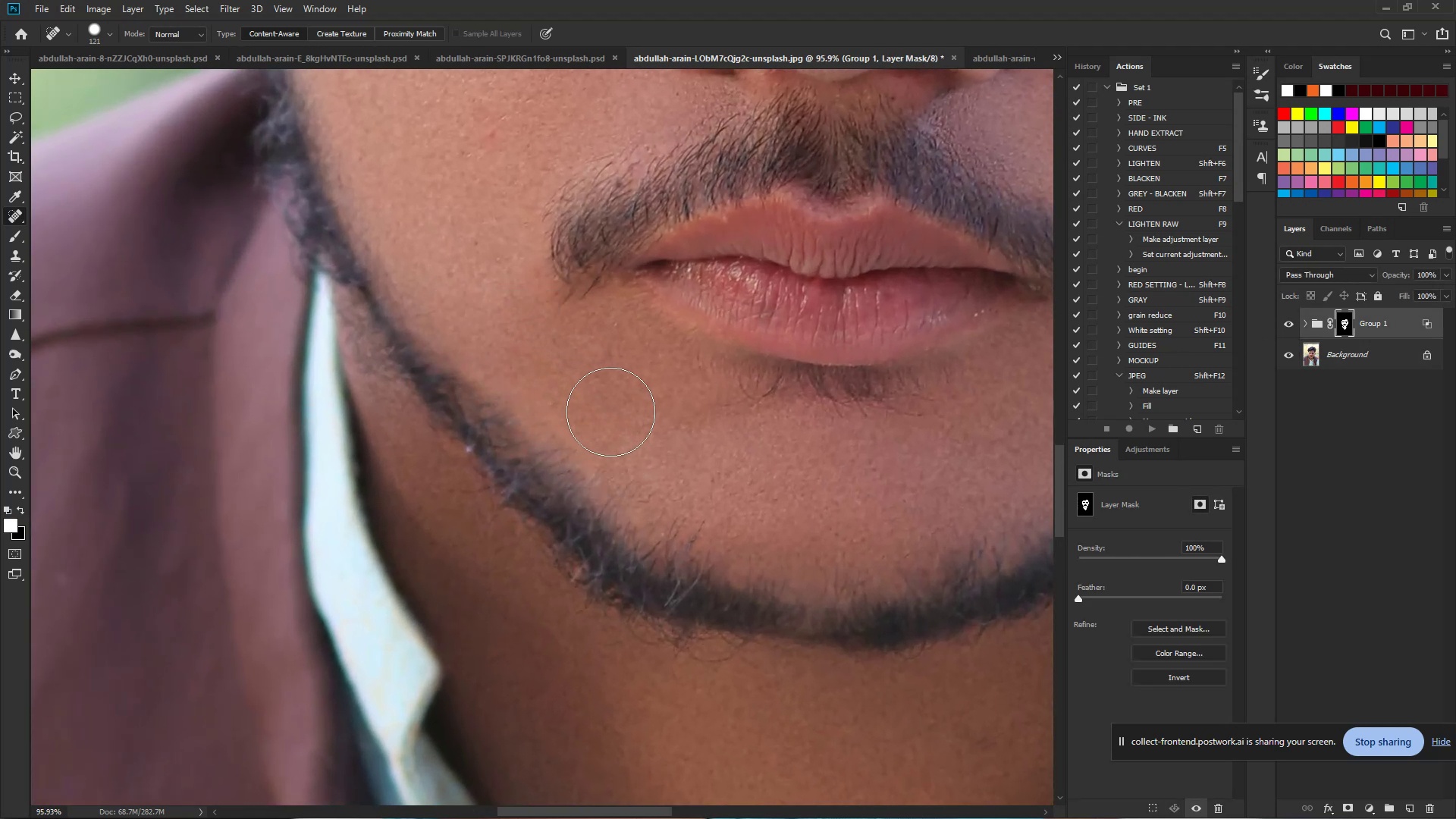 
type(be)
 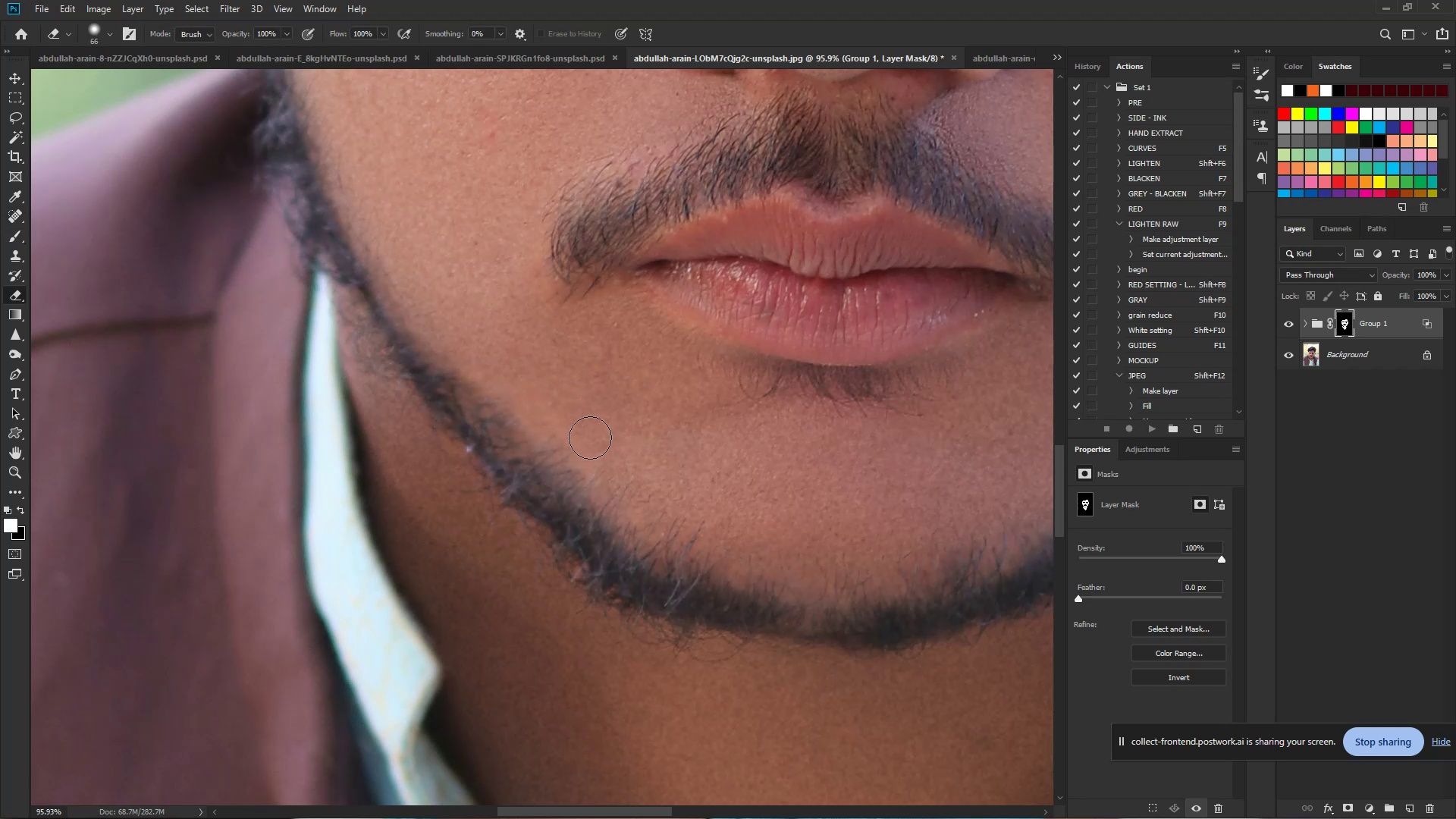 
left_click_drag(start_coordinate=[585, 447], to_coordinate=[479, 381])
 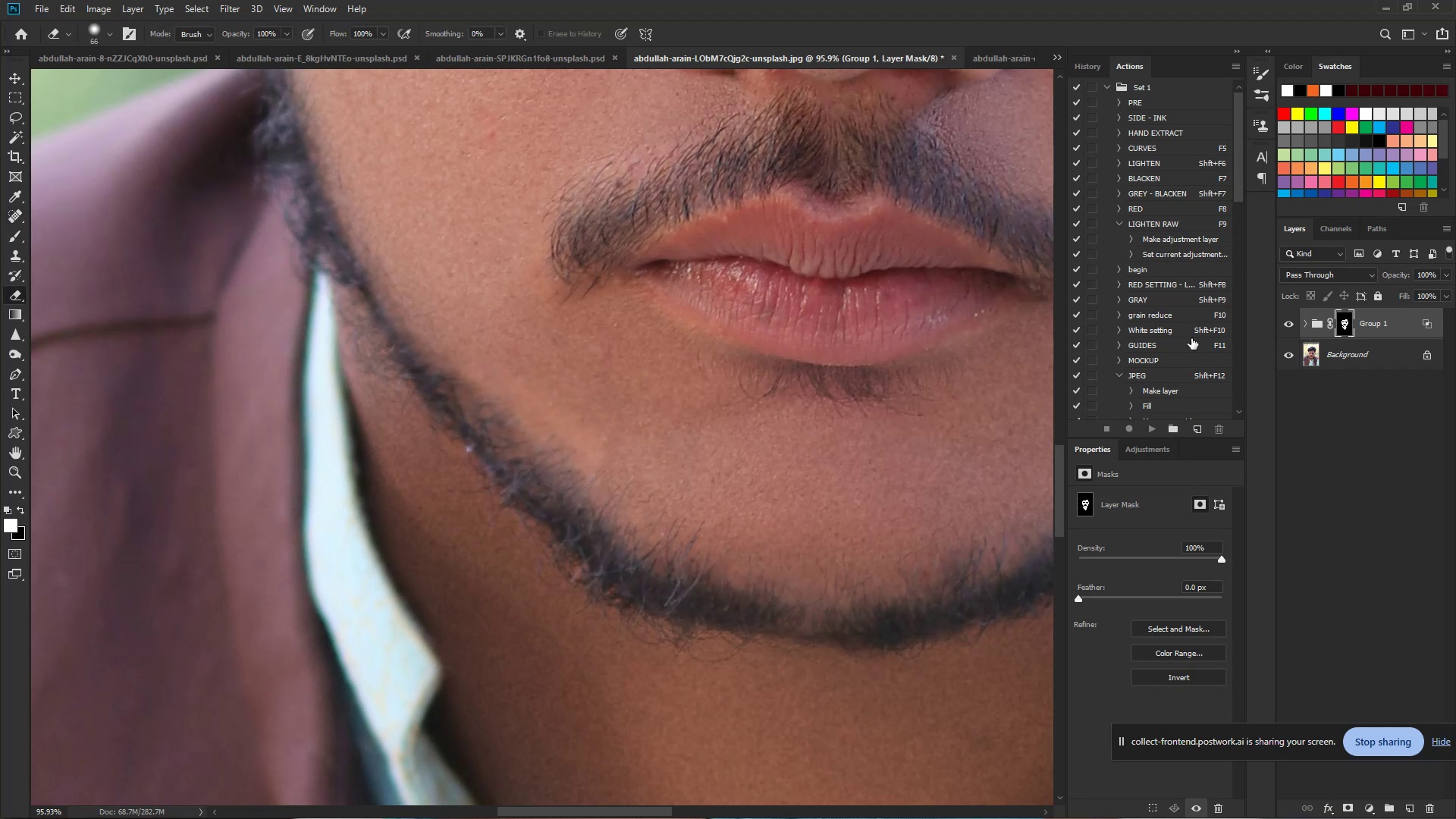 
key(X)
 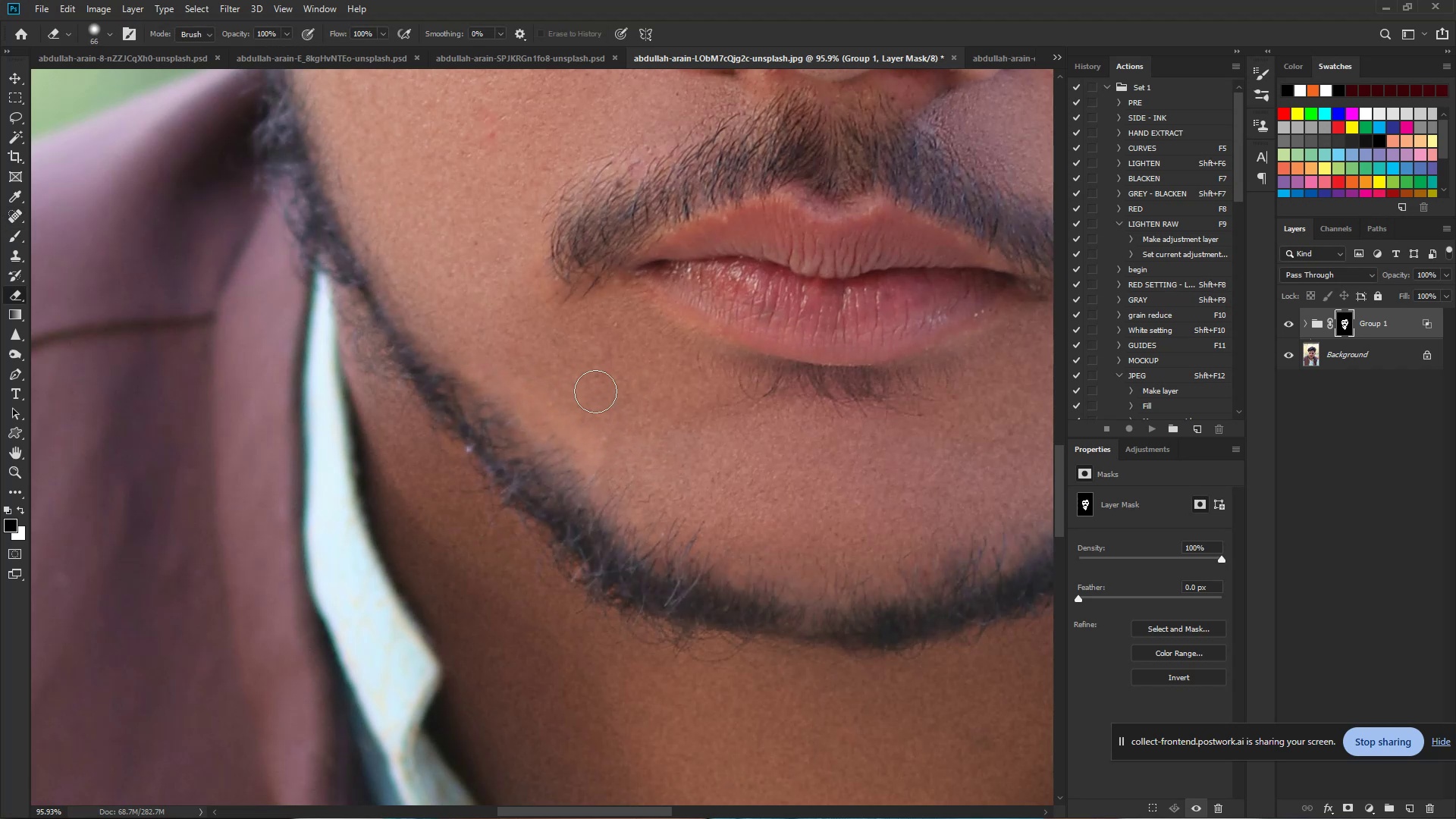 
left_click_drag(start_coordinate=[592, 414], to_coordinate=[401, 246])
 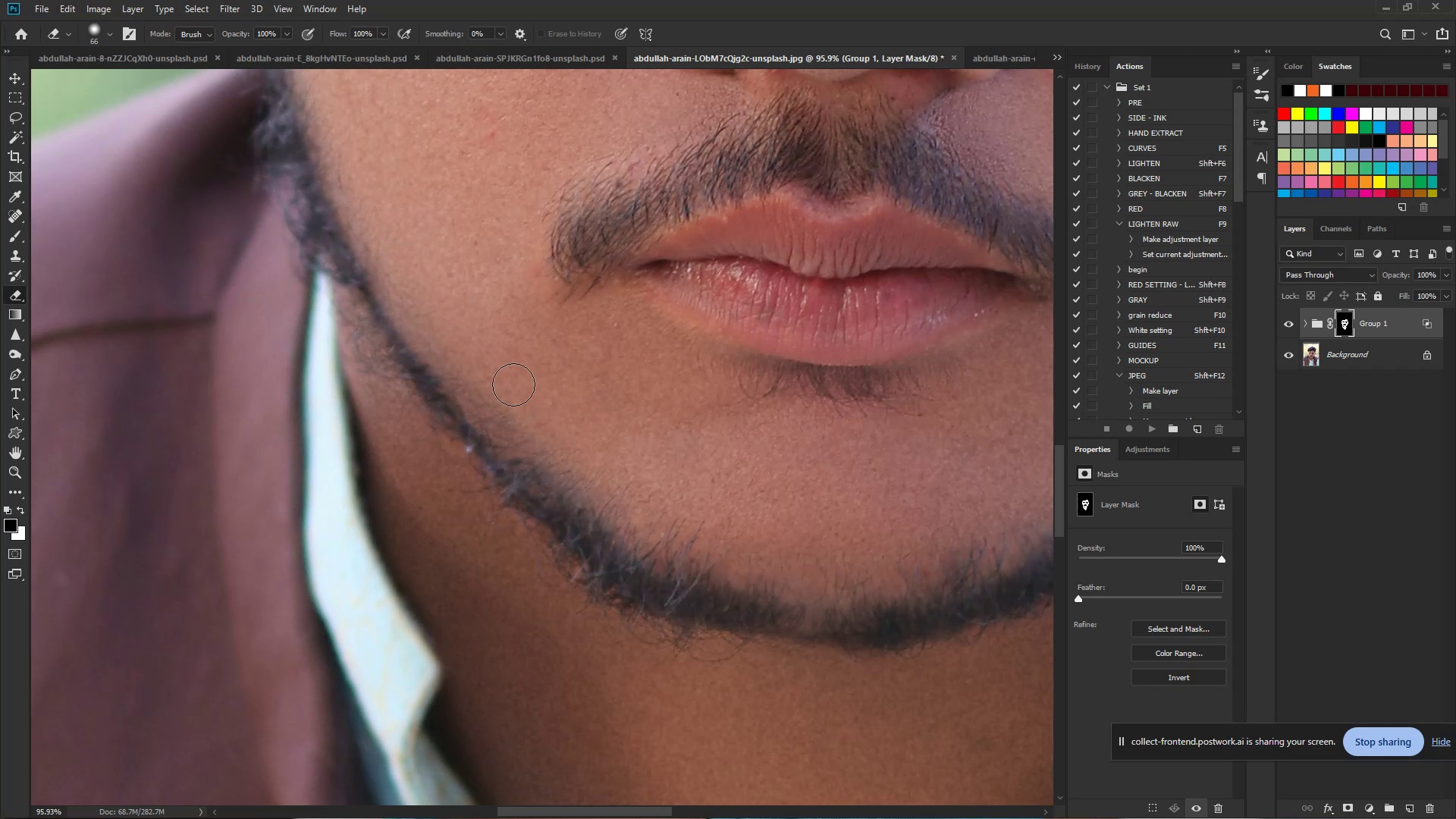 
left_click_drag(start_coordinate=[491, 390], to_coordinate=[464, 357])
 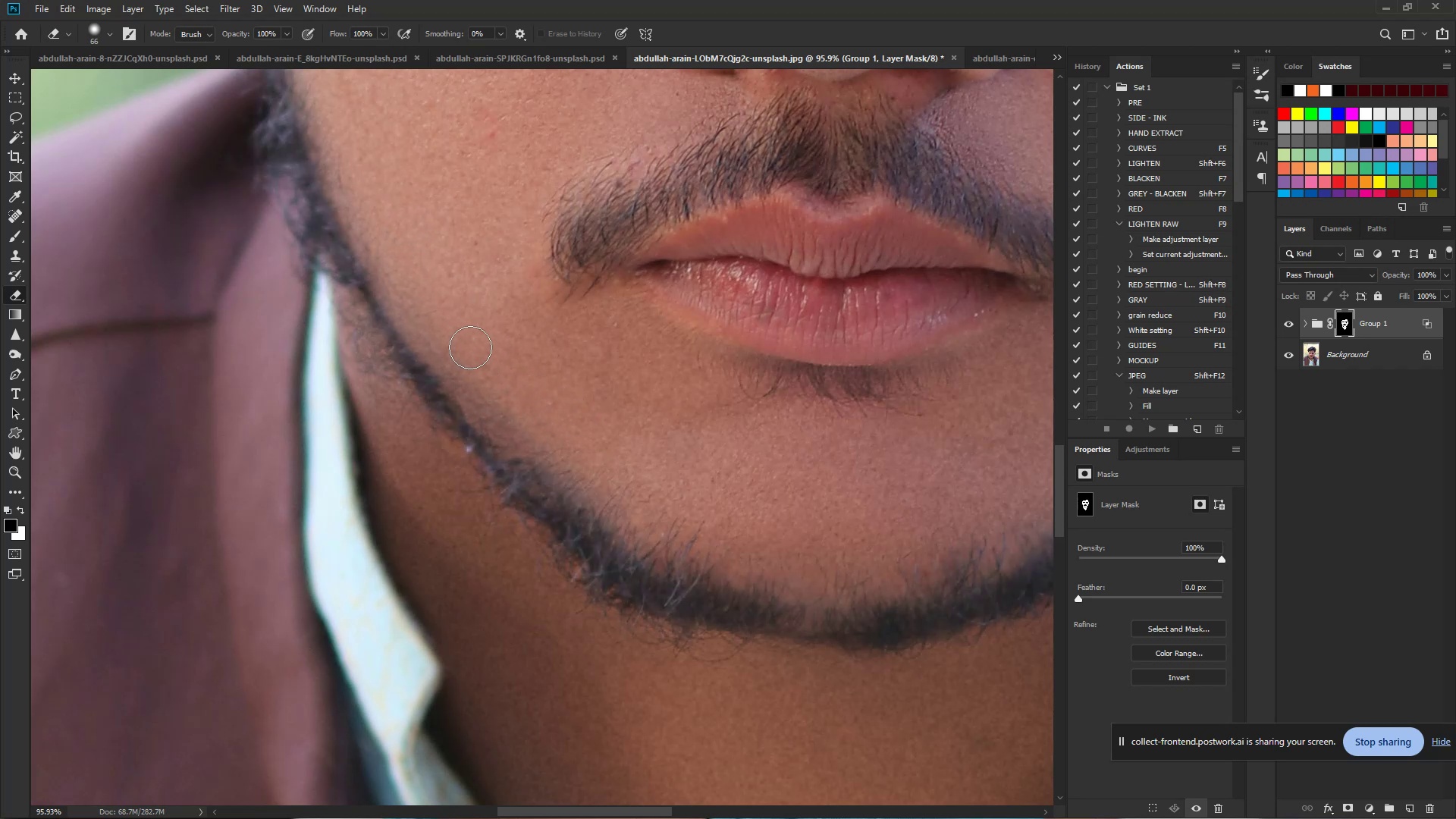 
hold_key(key=ControlLeft, duration=0.62)
 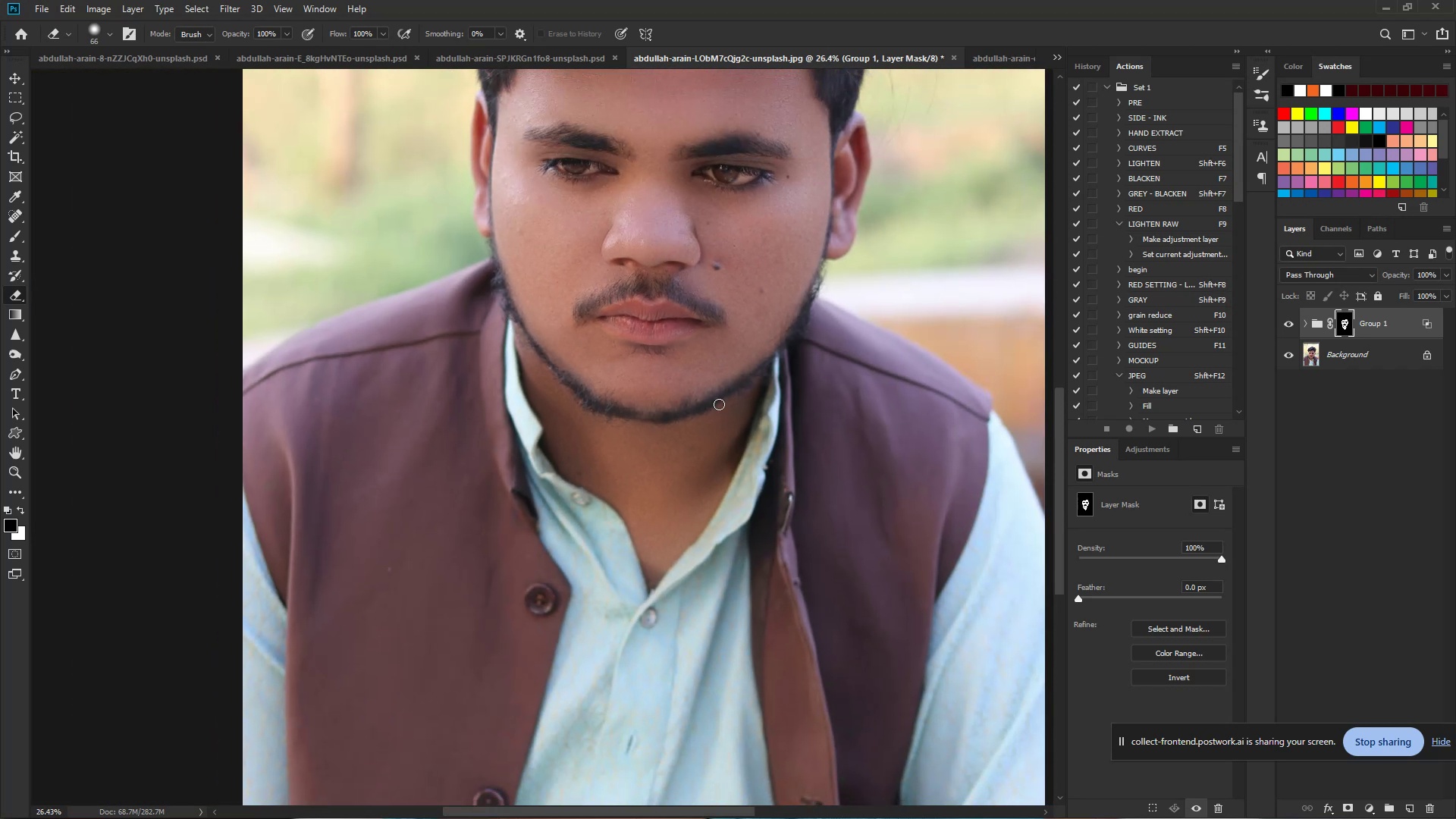 
hold_key(key=Space, duration=0.46)
 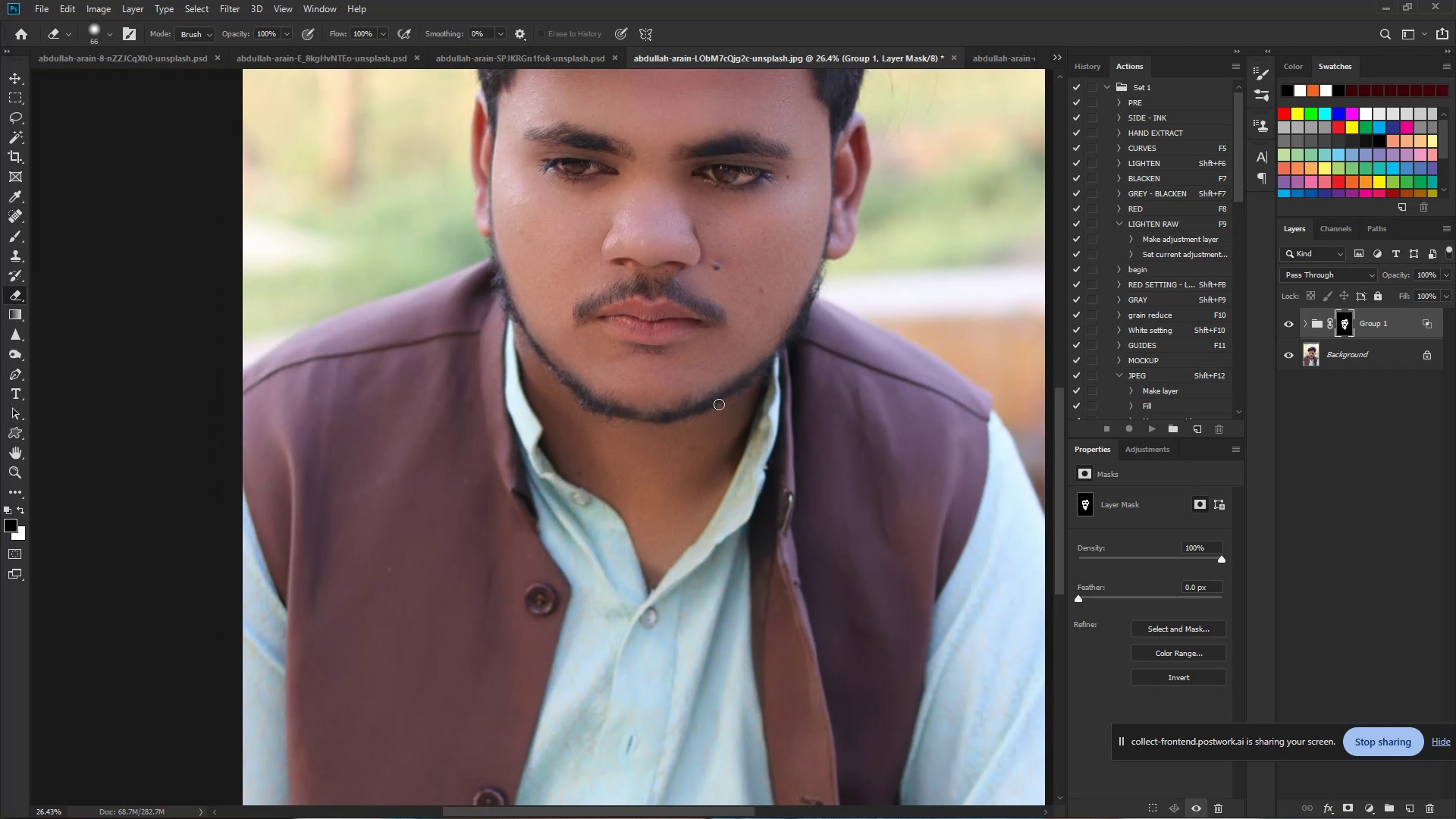 
left_click_drag(start_coordinate=[582, 337], to_coordinate=[501, 323])
 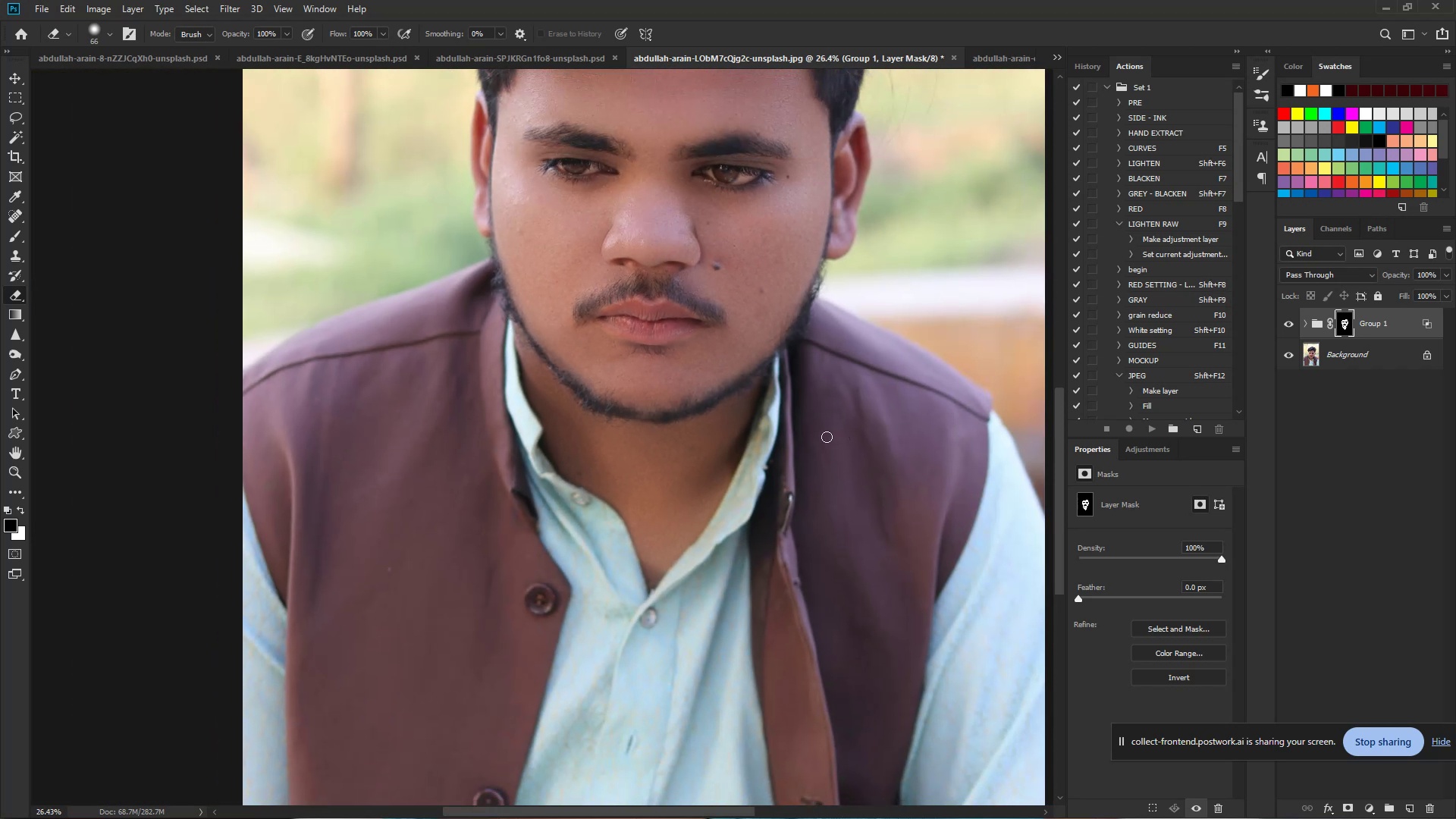 
hold_key(key=Space, duration=0.89)
 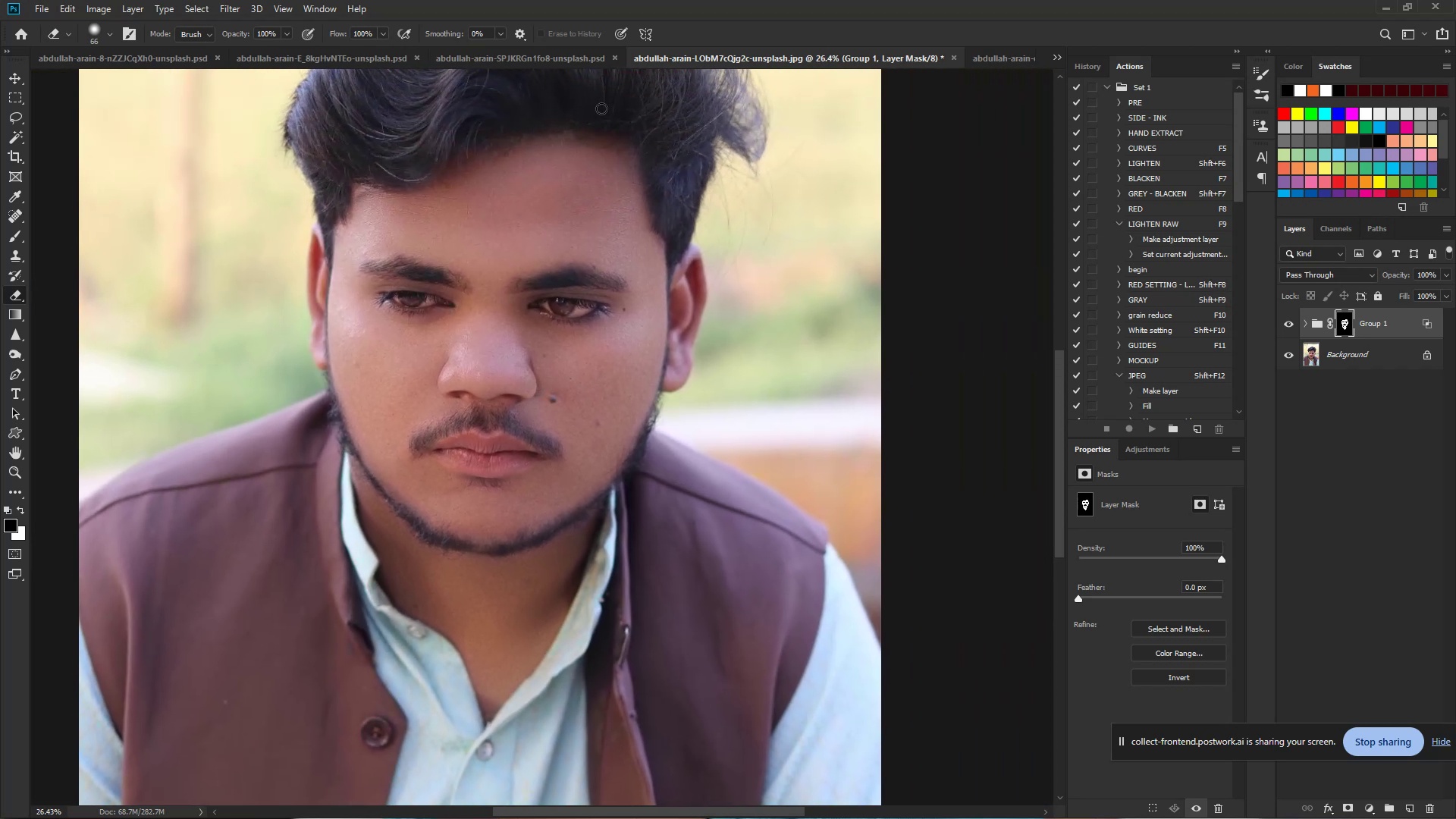 
left_click_drag(start_coordinate=[714, 251], to_coordinate=[550, 384])
 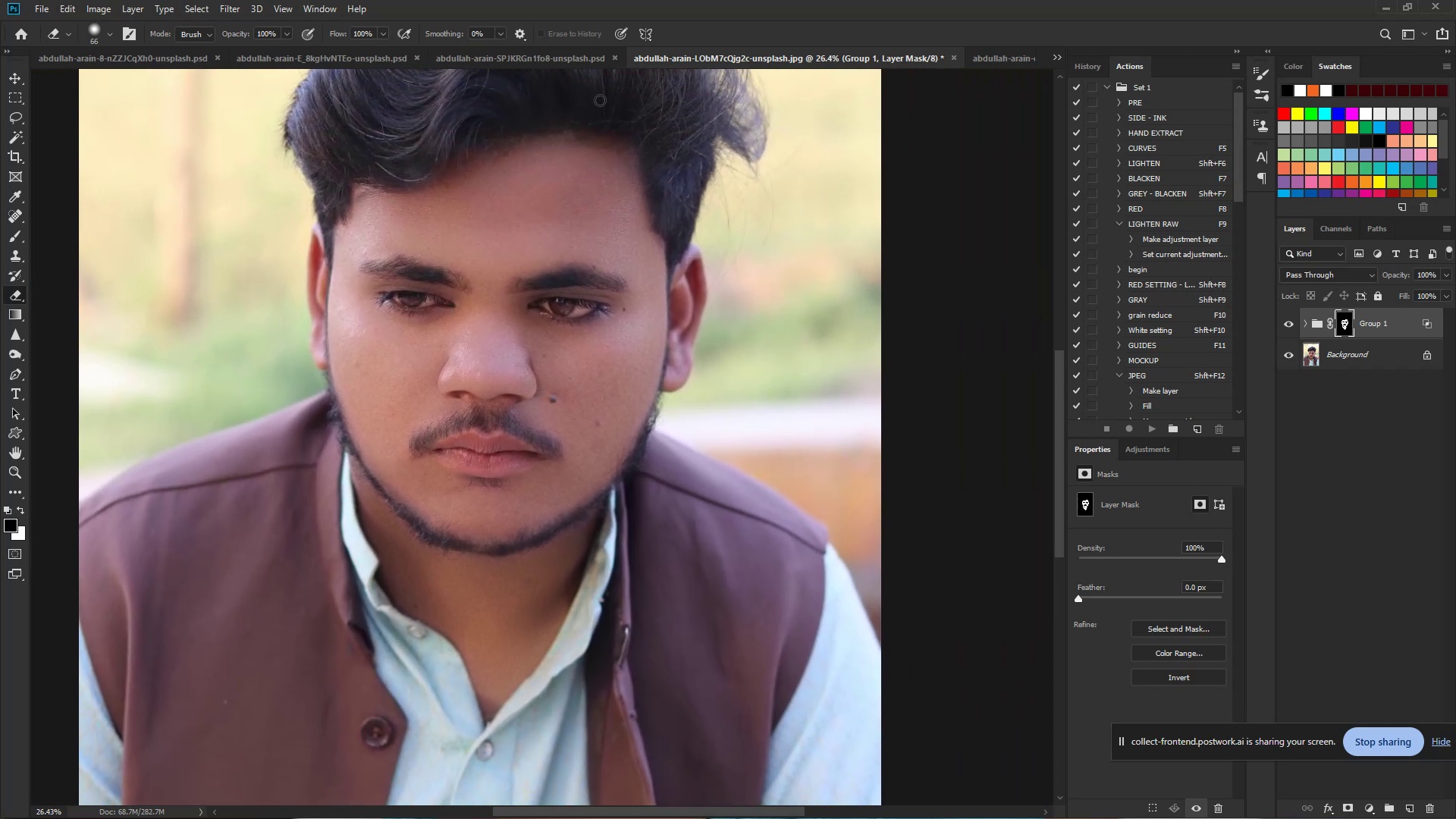 
hold_key(key=ControlLeft, duration=3.66)
 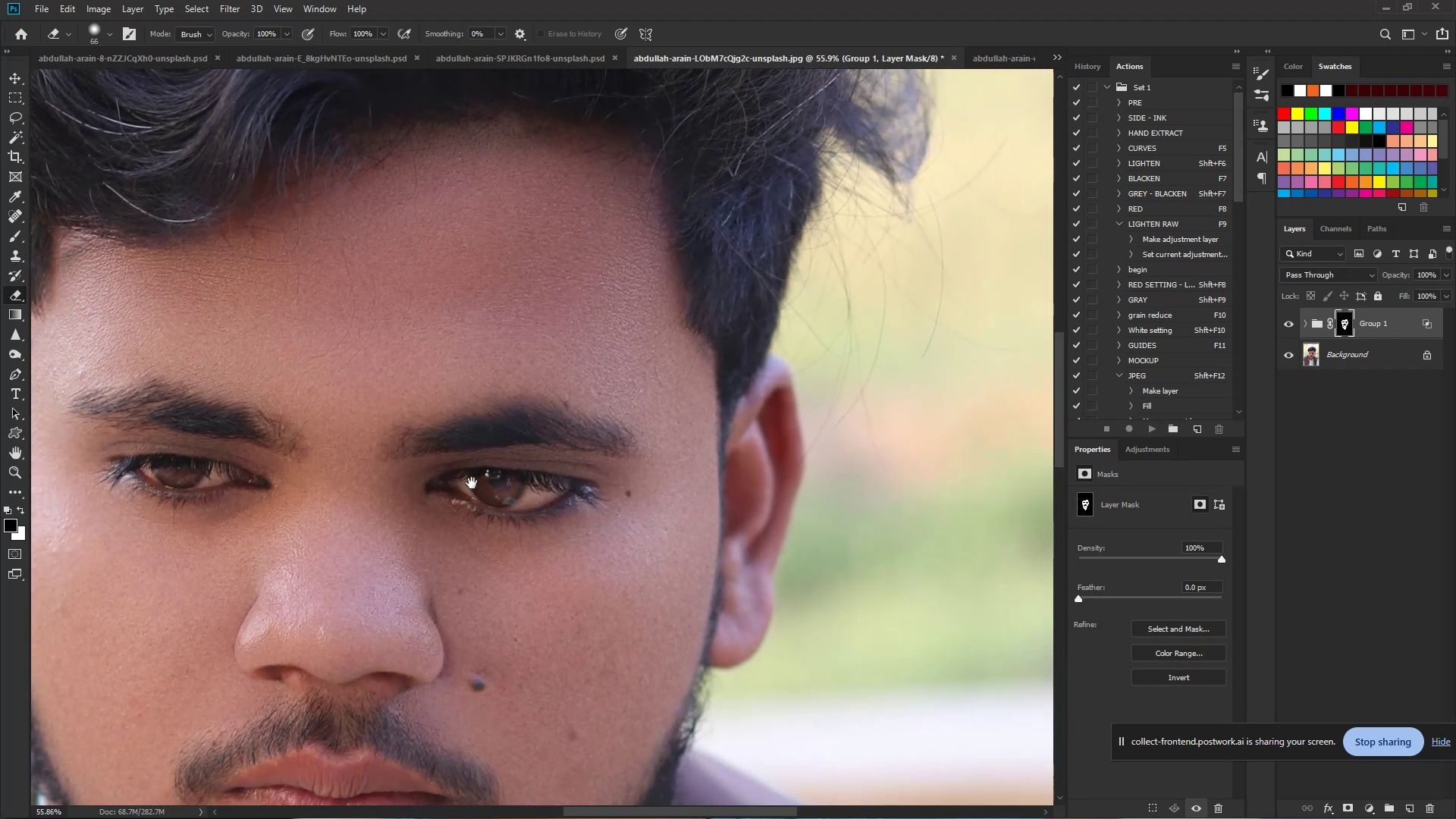 
hold_key(key=Space, duration=1.53)
 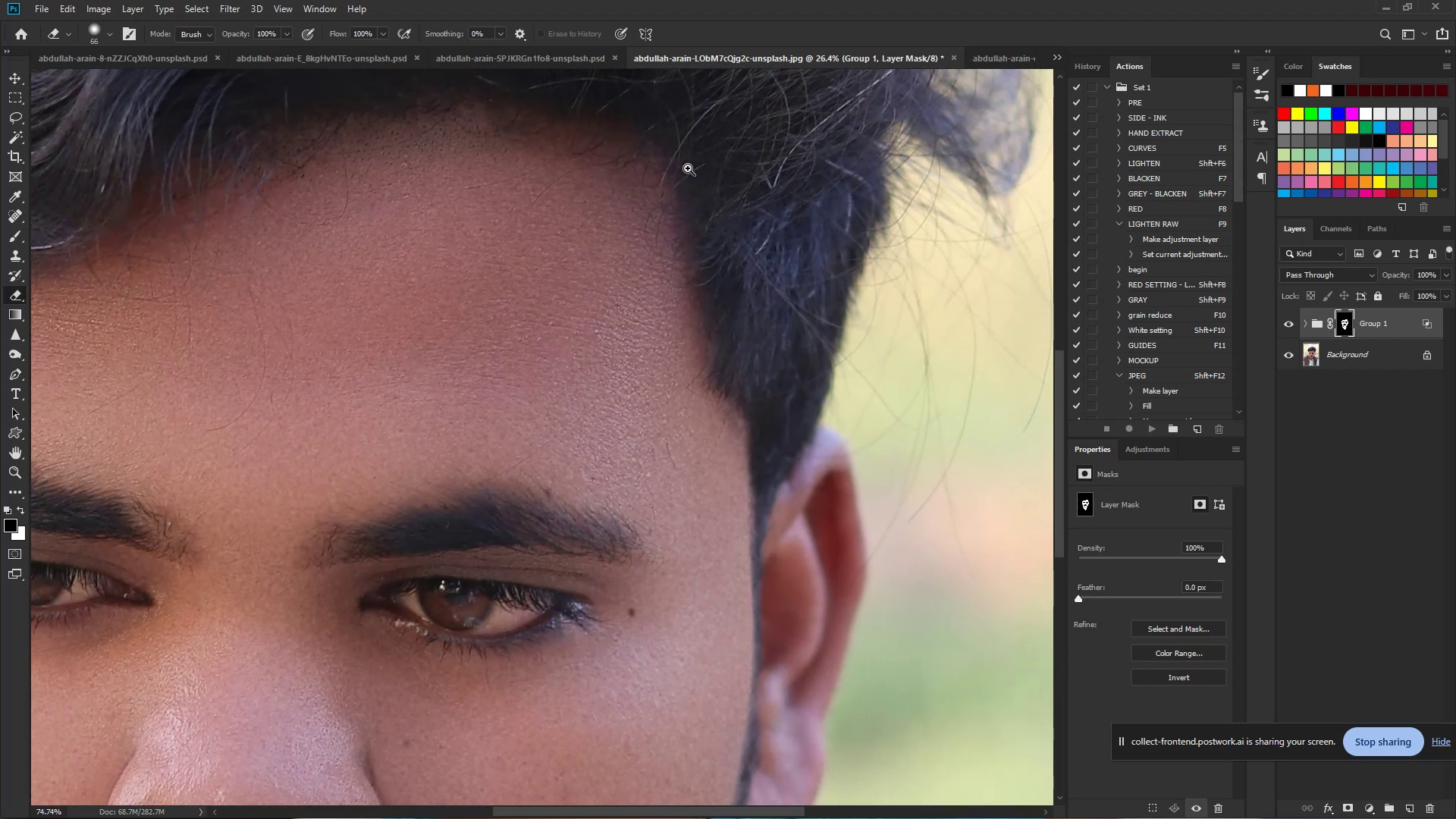 
left_click_drag(start_coordinate=[620, 143], to_coordinate=[672, 168])
 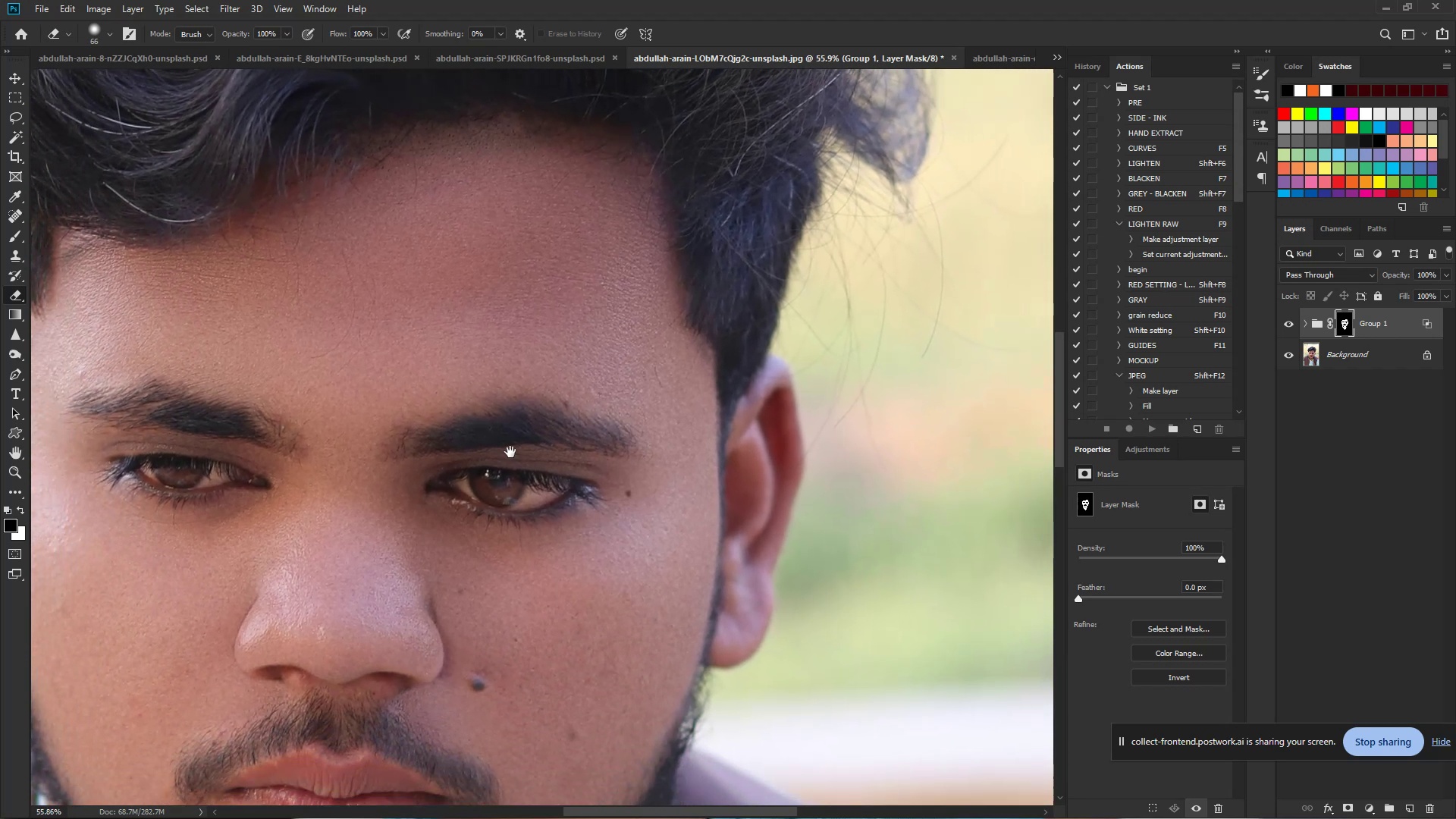 
hold_key(key=Space, duration=1.52)
 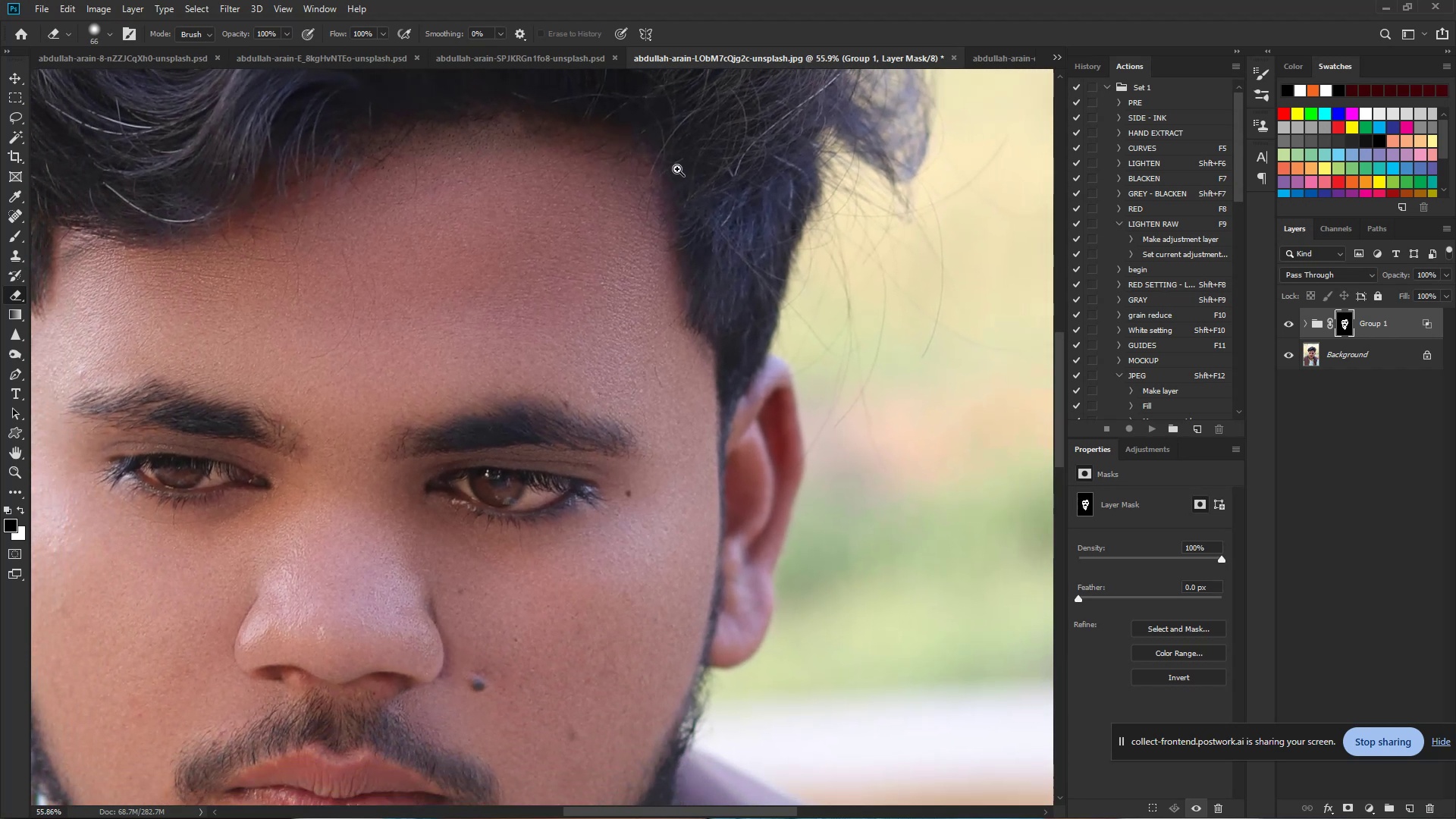 
hold_key(key=Space, duration=0.45)
 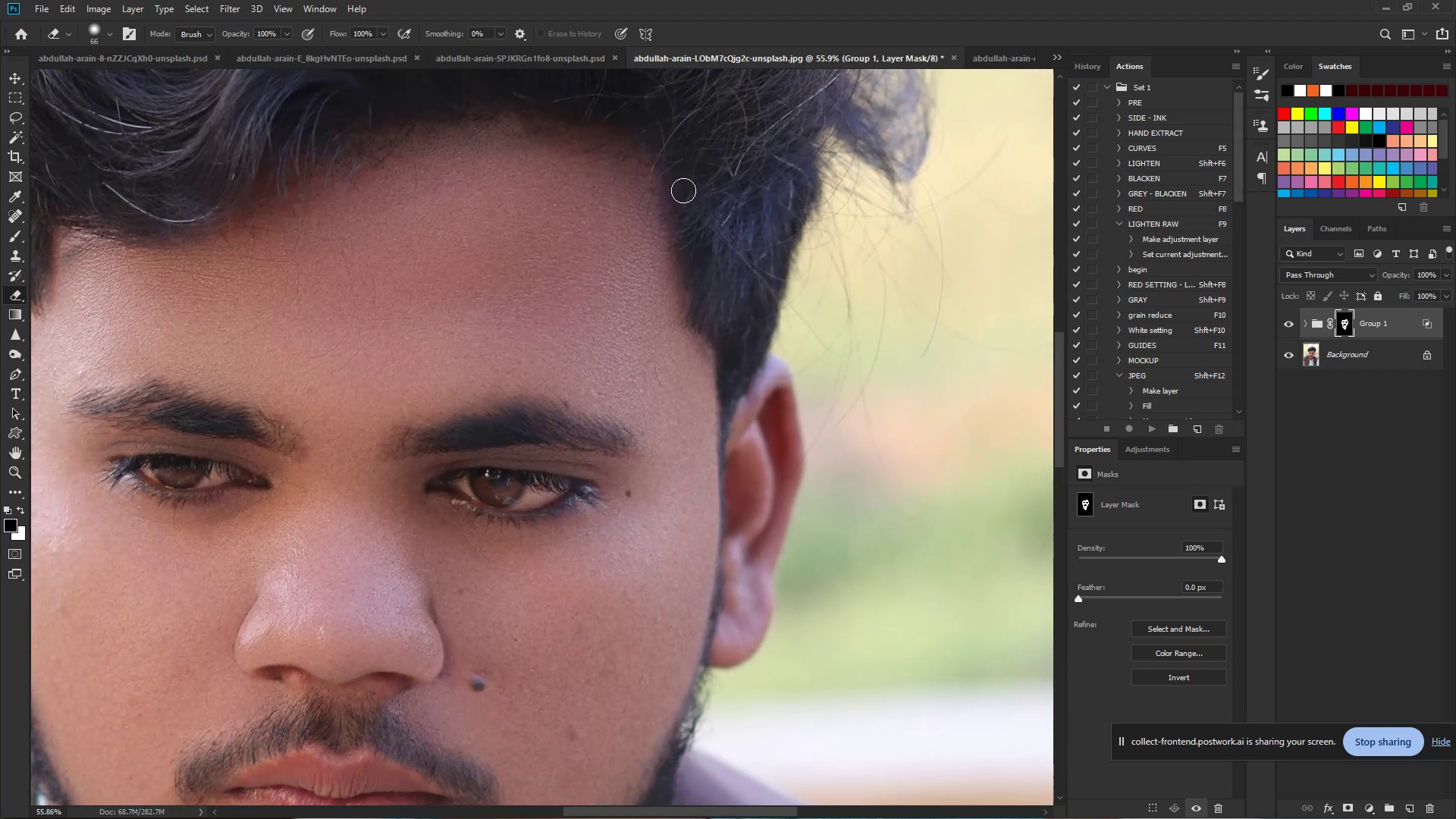 
hold_key(key=Space, duration=1.12)
 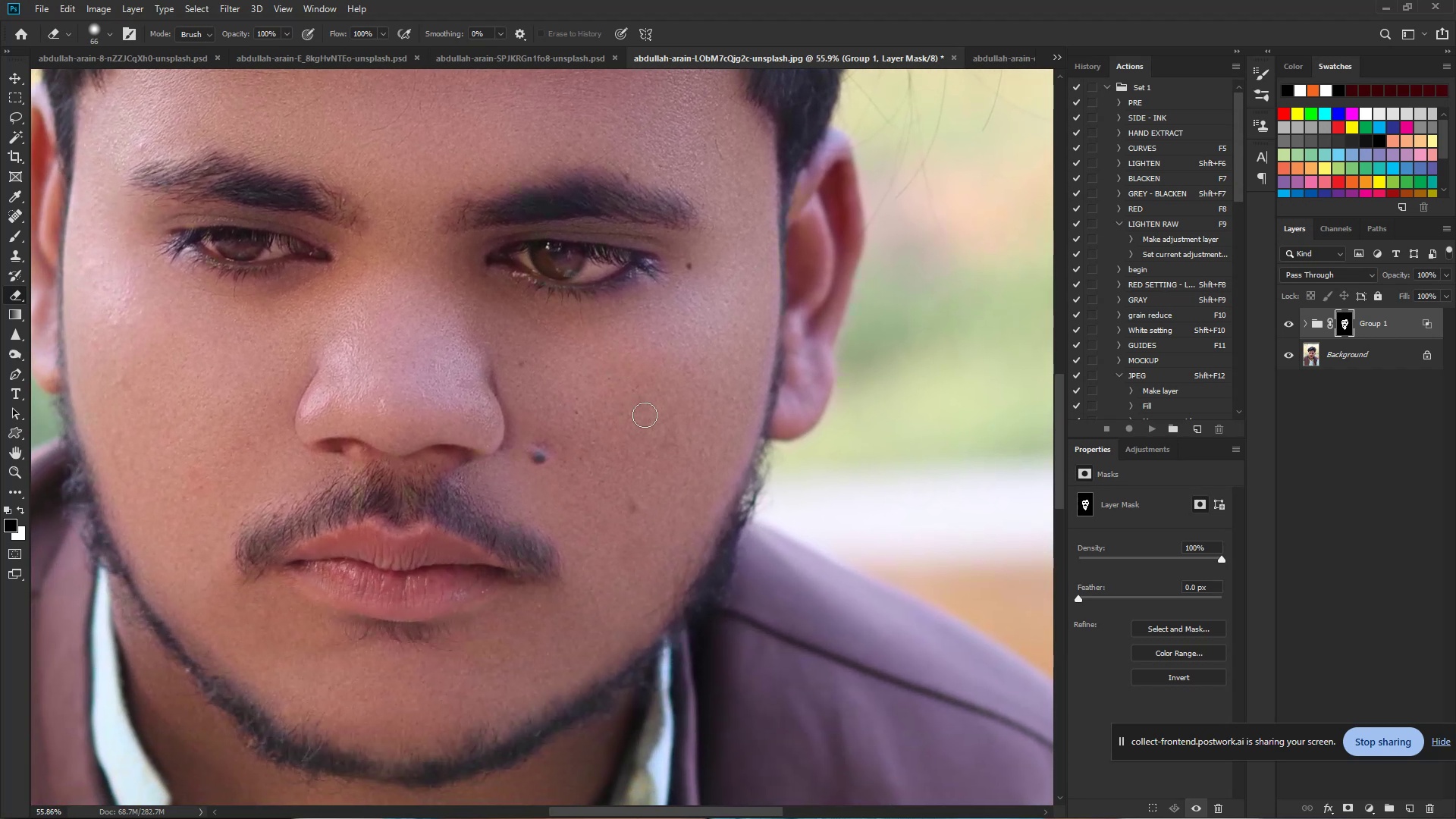 
left_click_drag(start_coordinate=[472, 483], to_coordinate=[532, 256])
 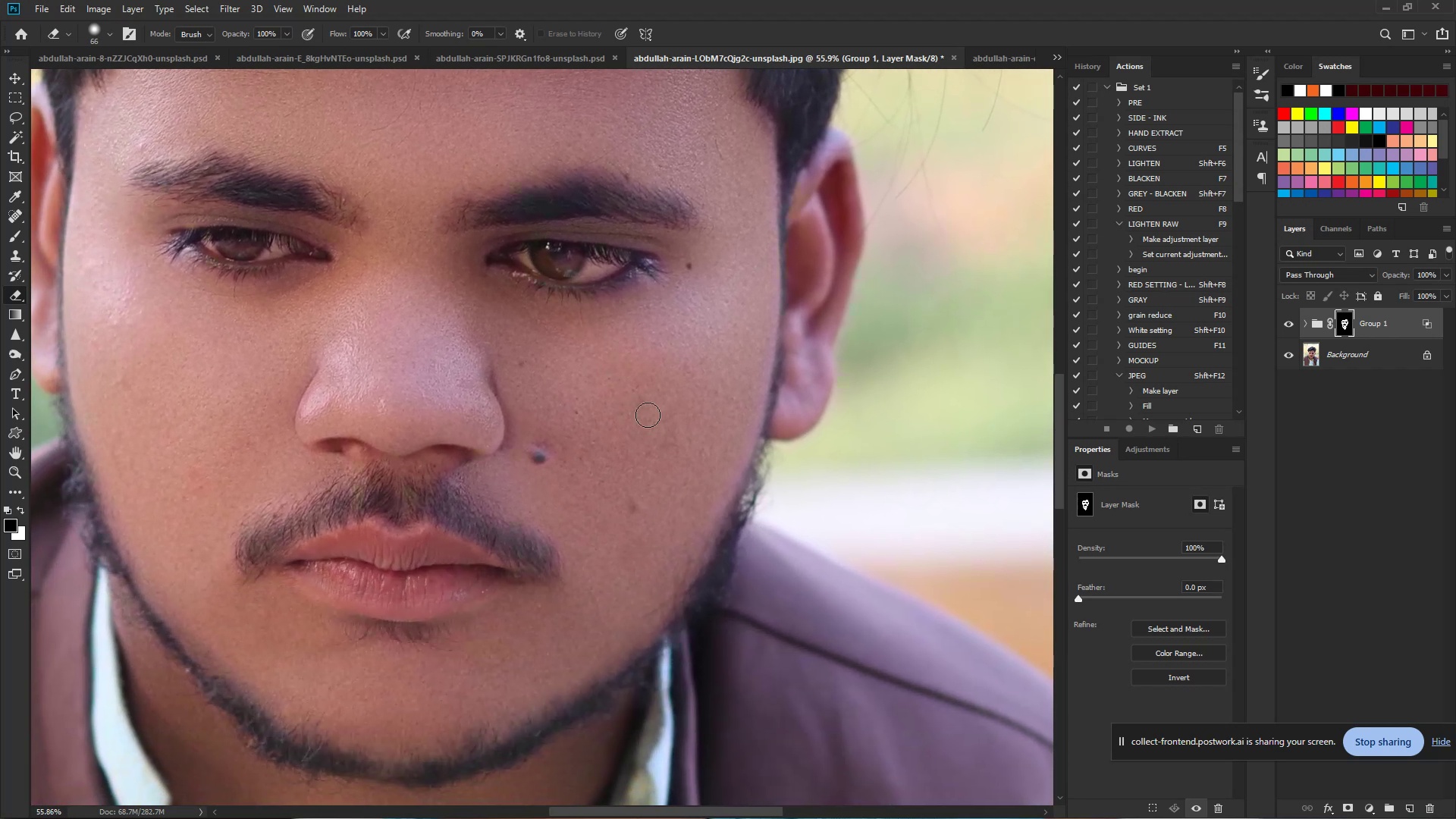 
hold_key(key=ControlLeft, duration=0.59)
 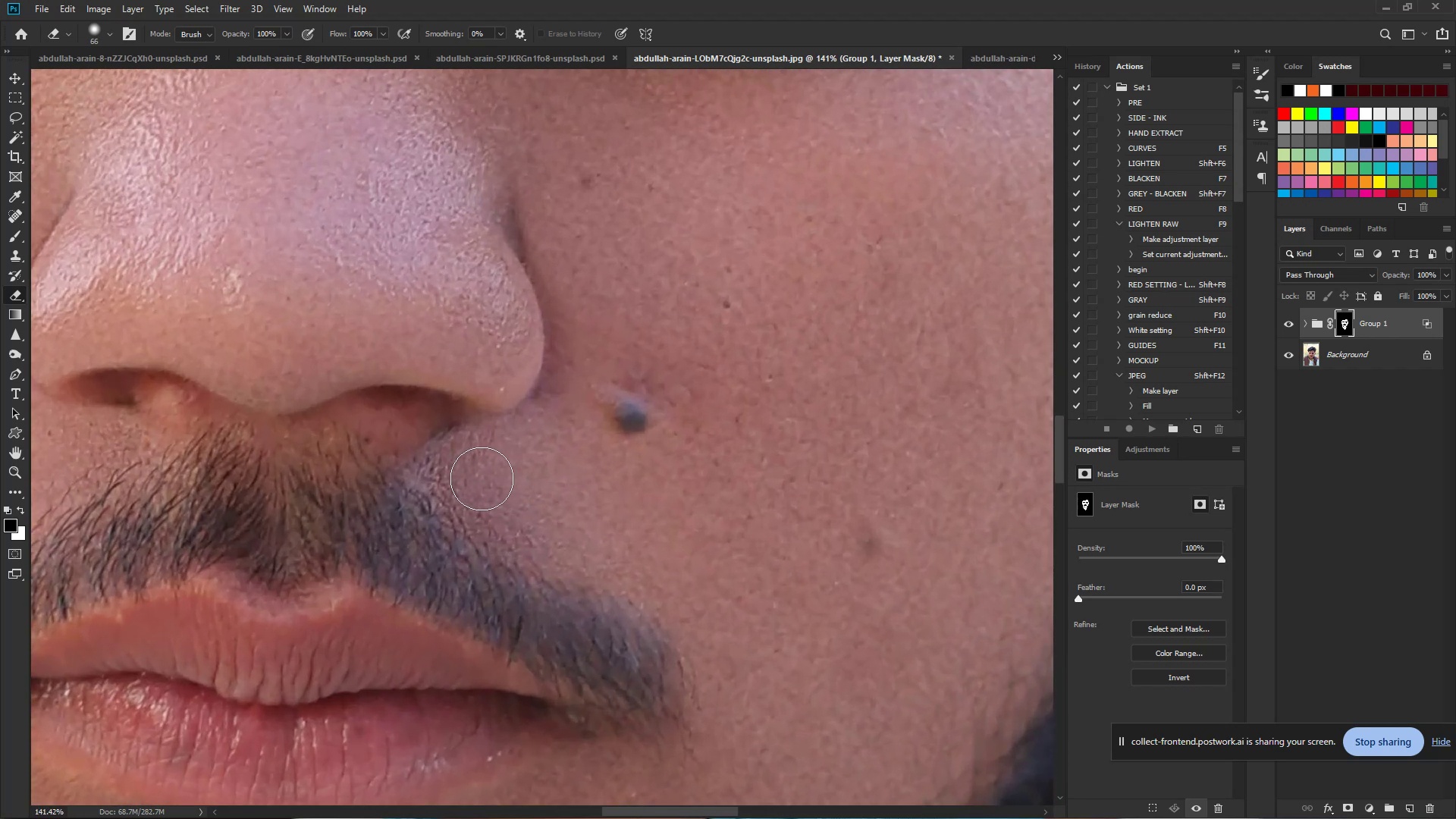 
hold_key(key=Space, duration=0.49)
 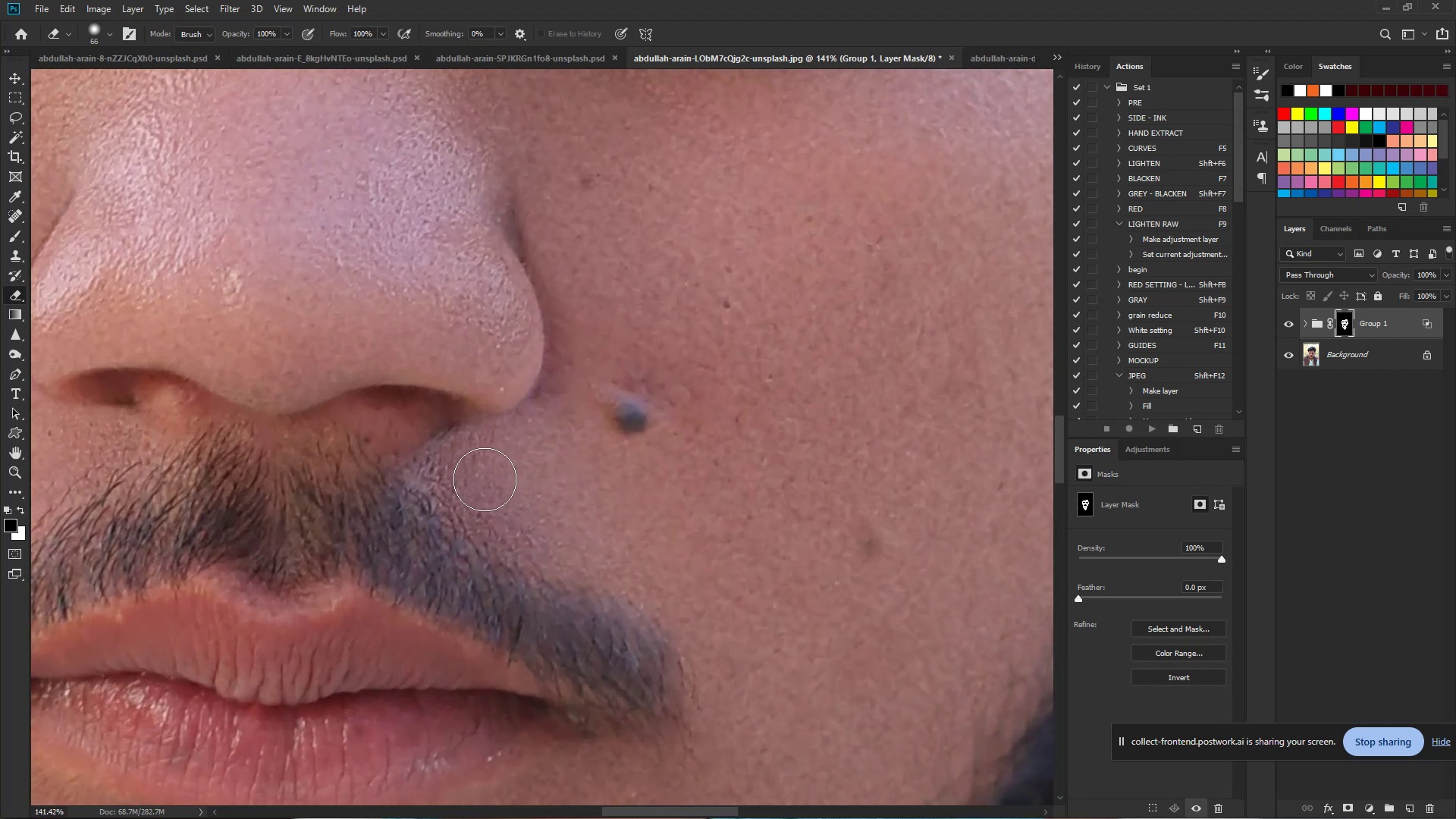 
left_click_drag(start_coordinate=[479, 484], to_coordinate=[543, 494])
 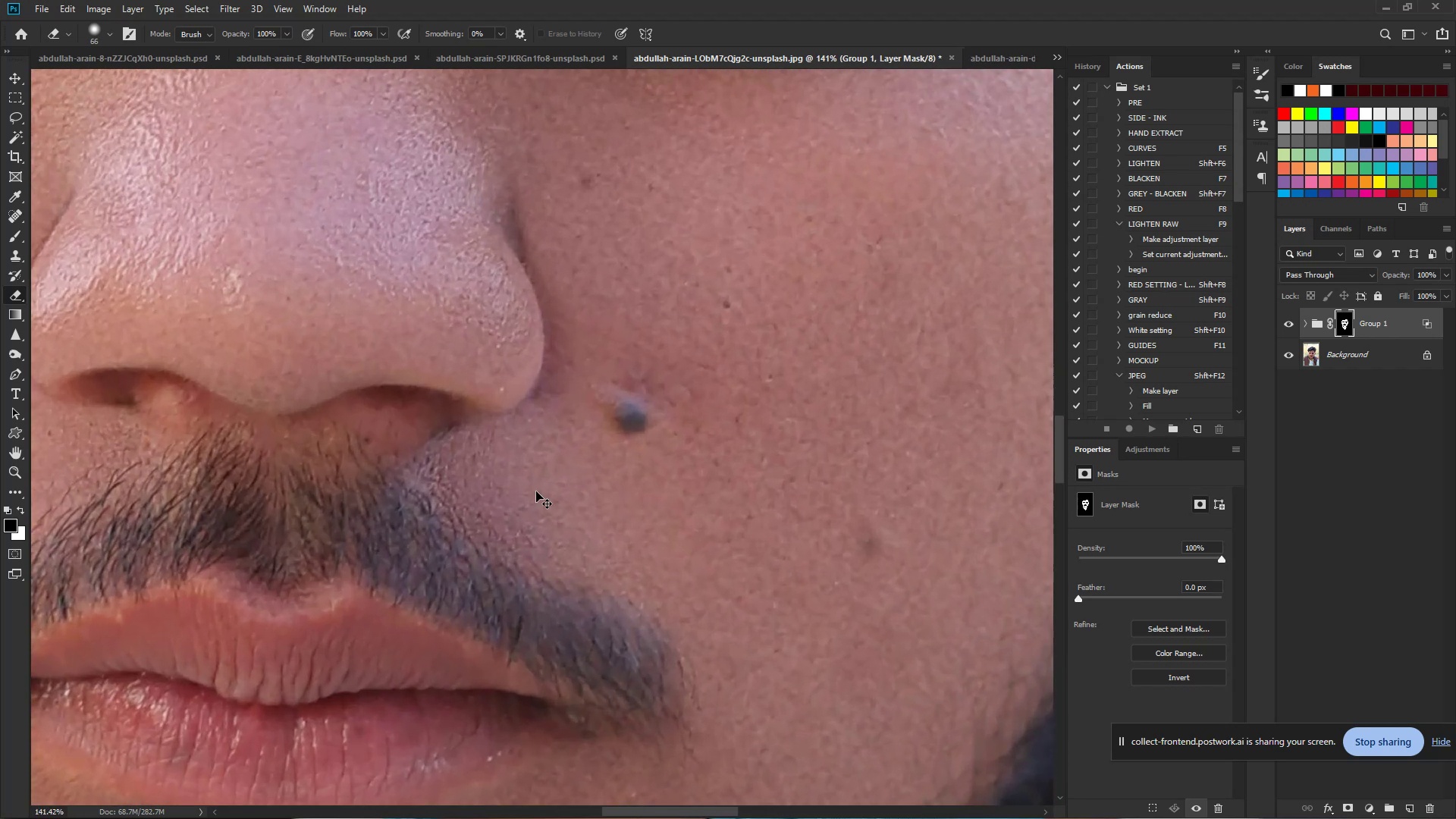 
left_click_drag(start_coordinate=[501, 483], to_coordinate=[500, 453])
 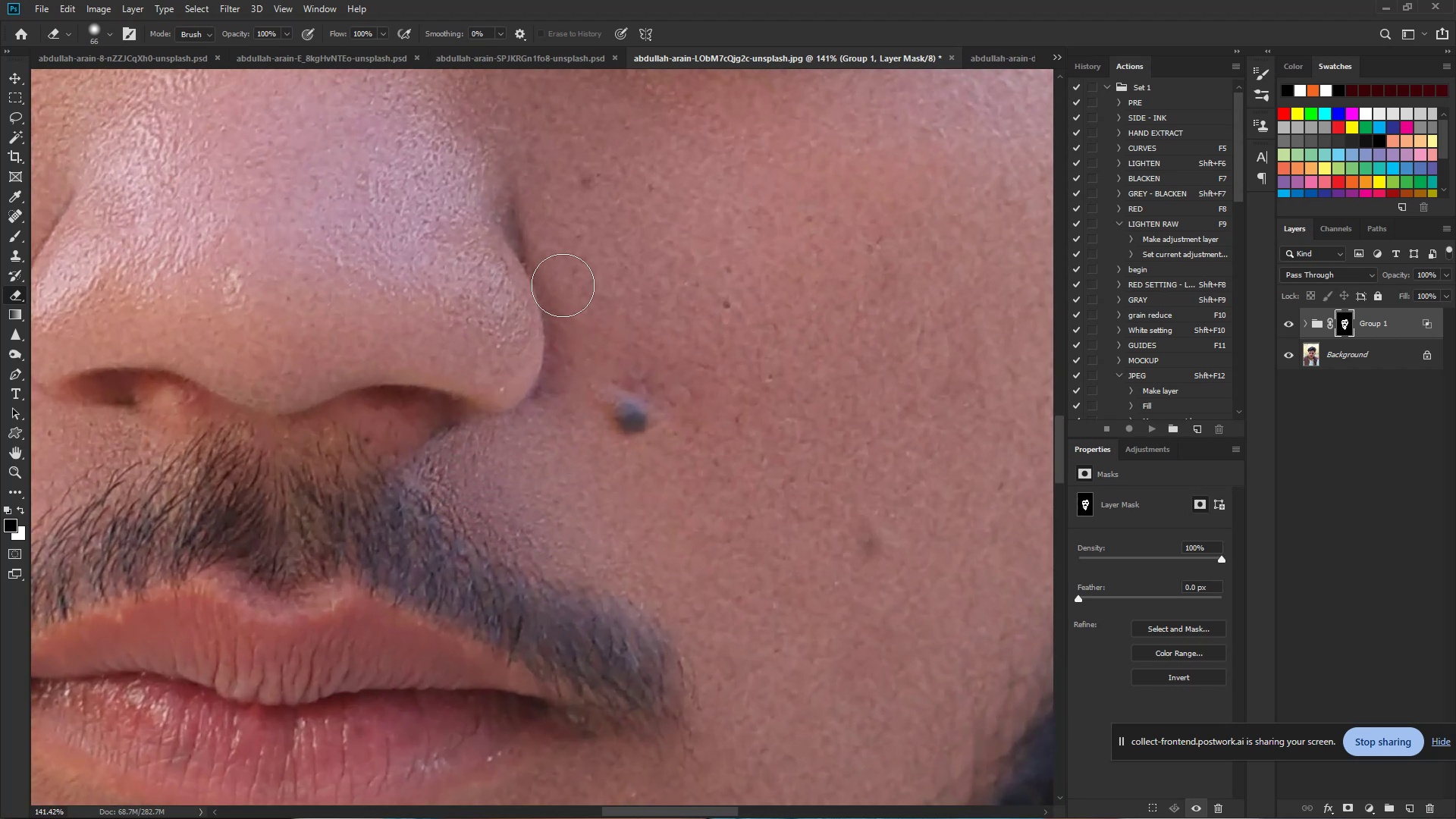 
left_click_drag(start_coordinate=[546, 252], to_coordinate=[527, 461])
 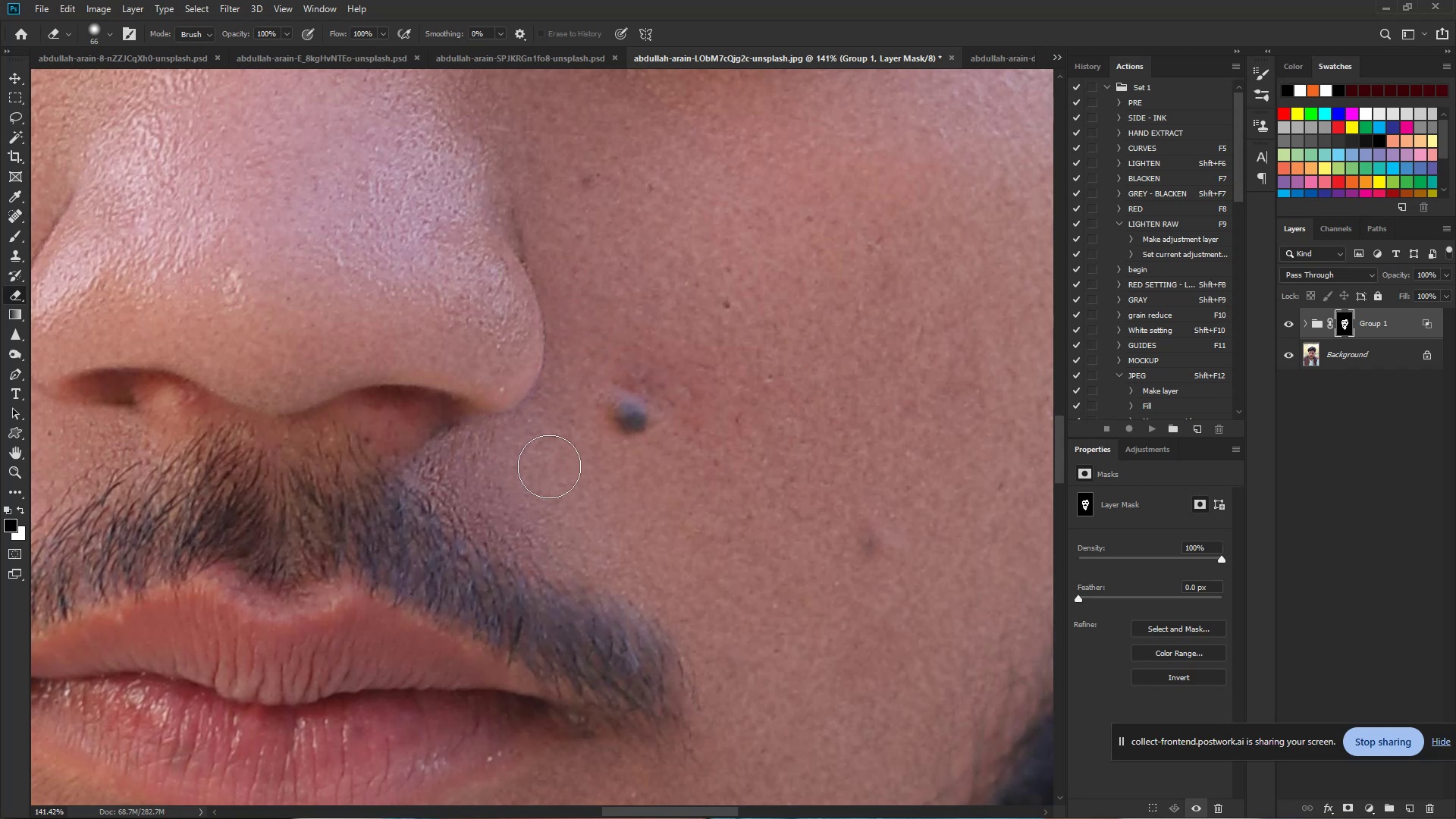 
hold_key(key=ControlLeft, duration=0.73)
 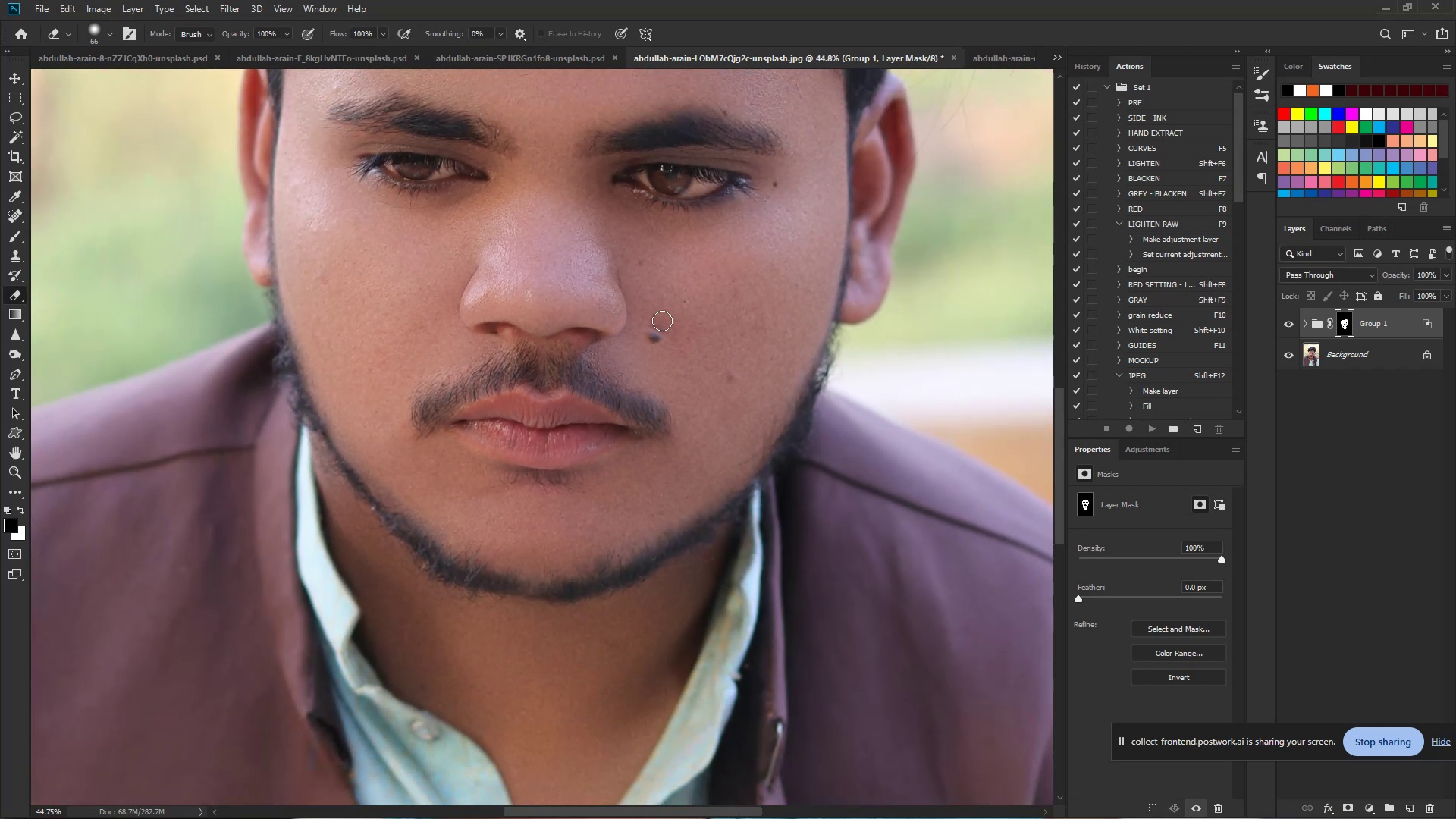 
hold_key(key=Space, duration=0.59)
 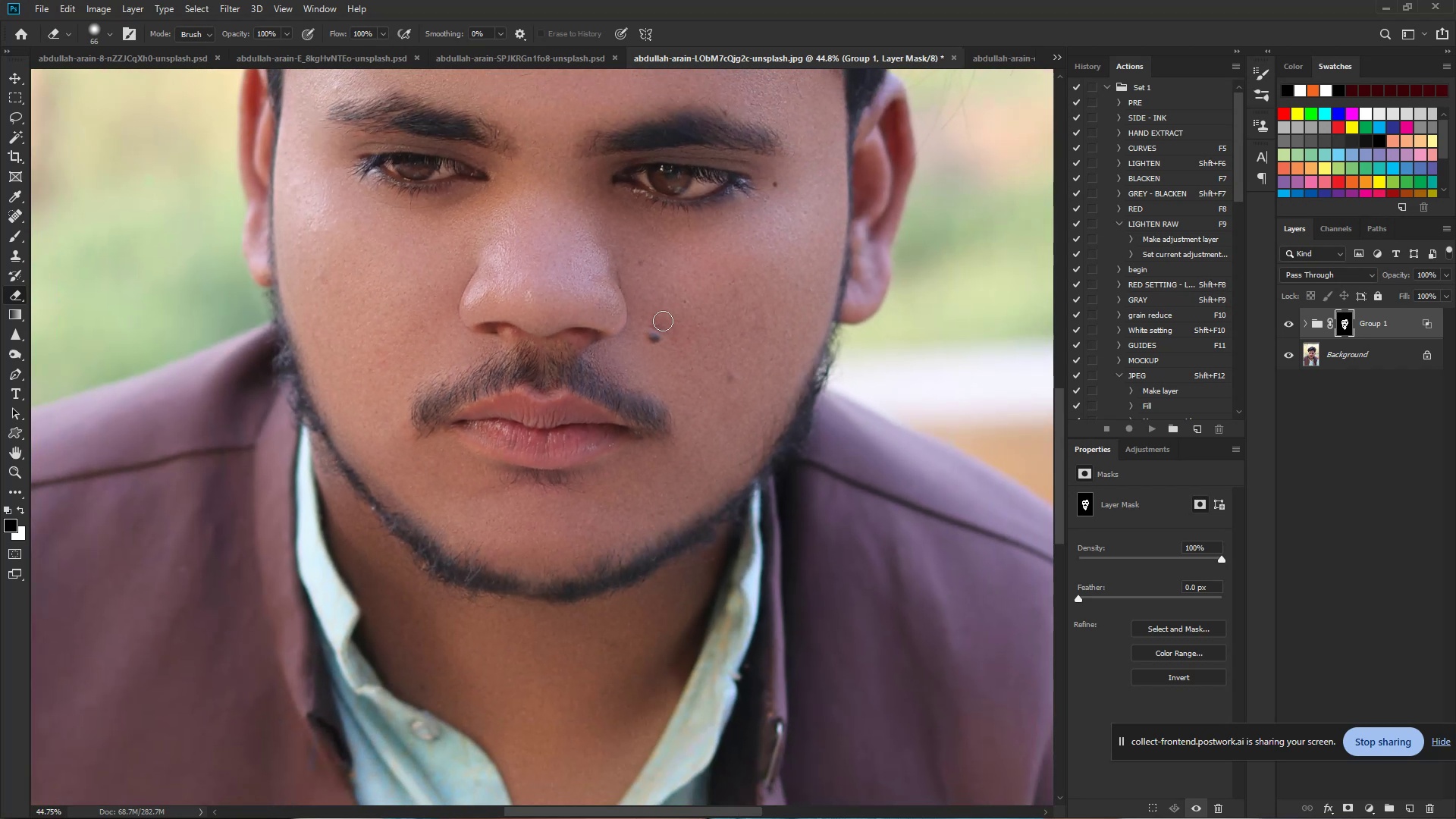 
left_click_drag(start_coordinate=[665, 300], to_coordinate=[592, 306])
 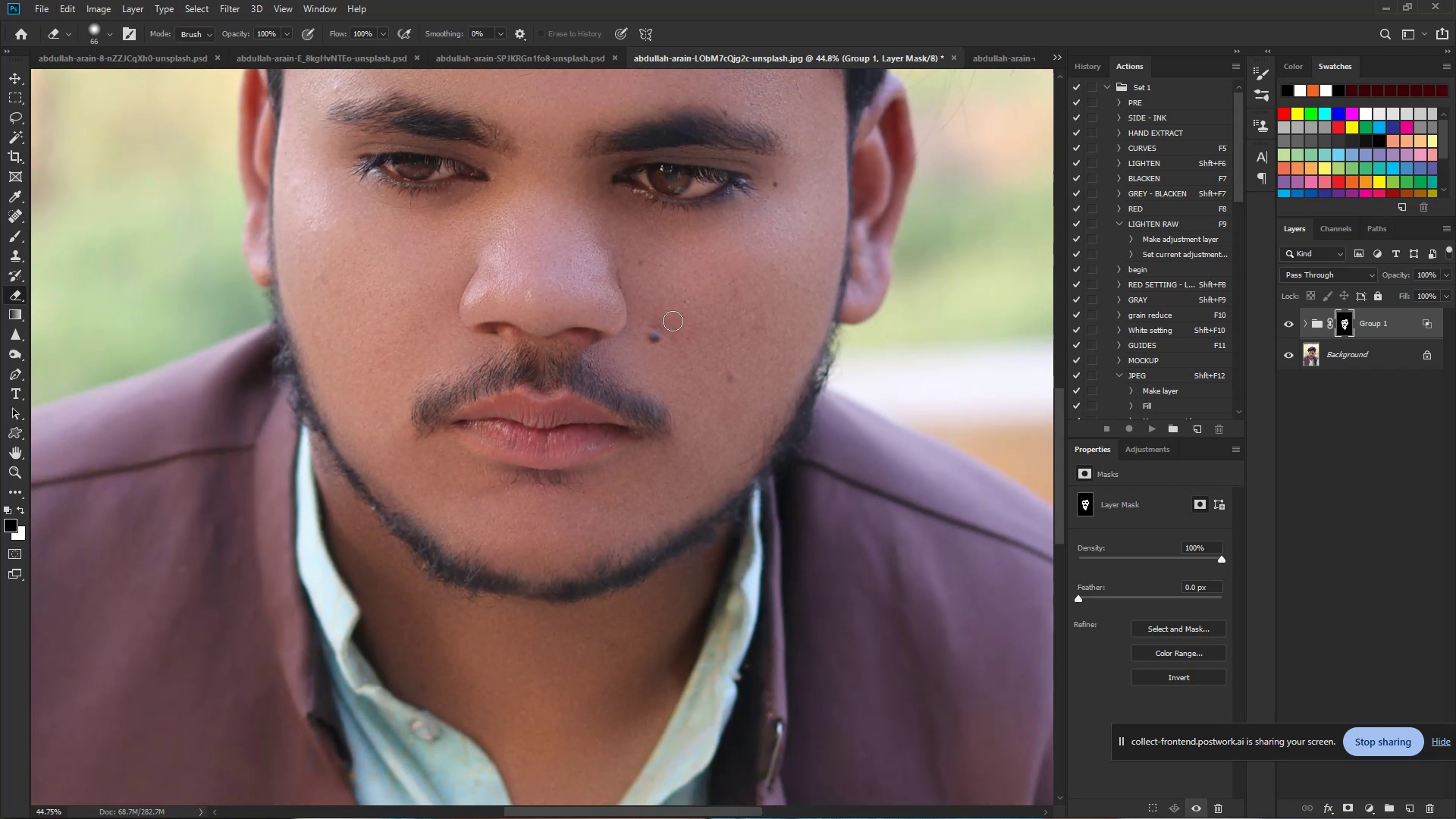 
left_click_drag(start_coordinate=[659, 321], to_coordinate=[711, 342])
 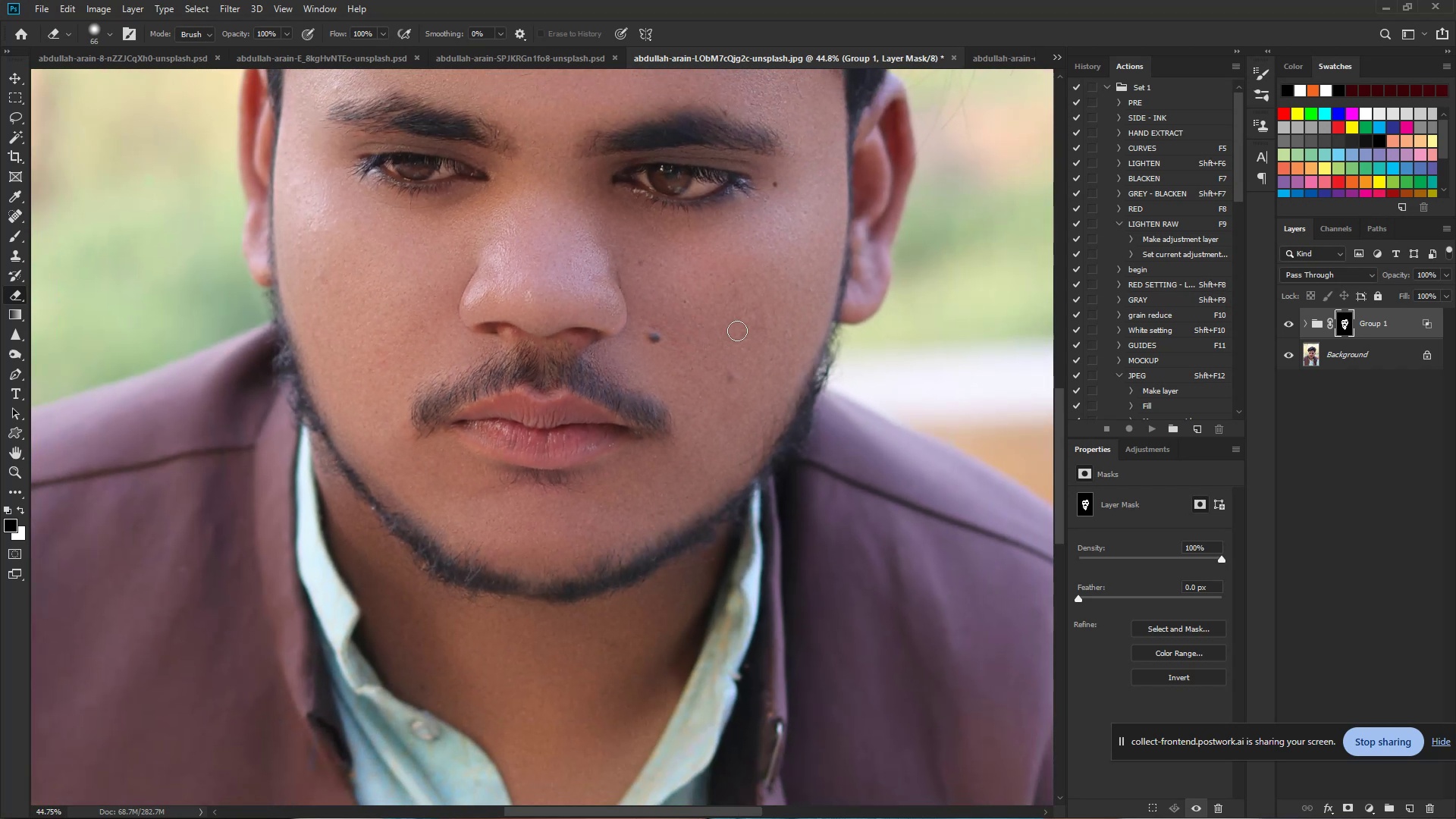 
left_click_drag(start_coordinate=[751, 325], to_coordinate=[774, 342])
 